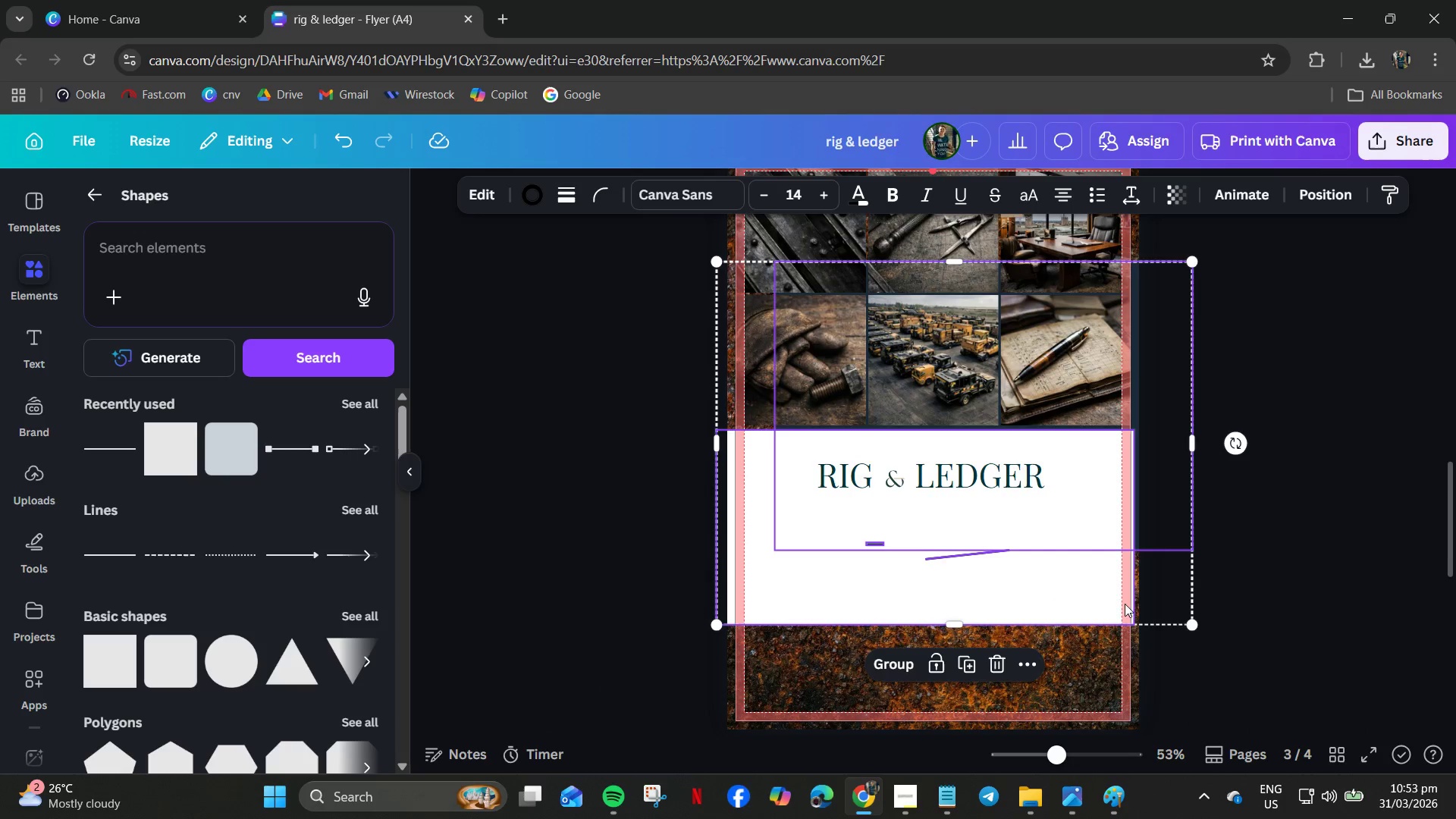 
scroll: coordinate [1153, 605], scroll_direction: down, amount: 4.0
 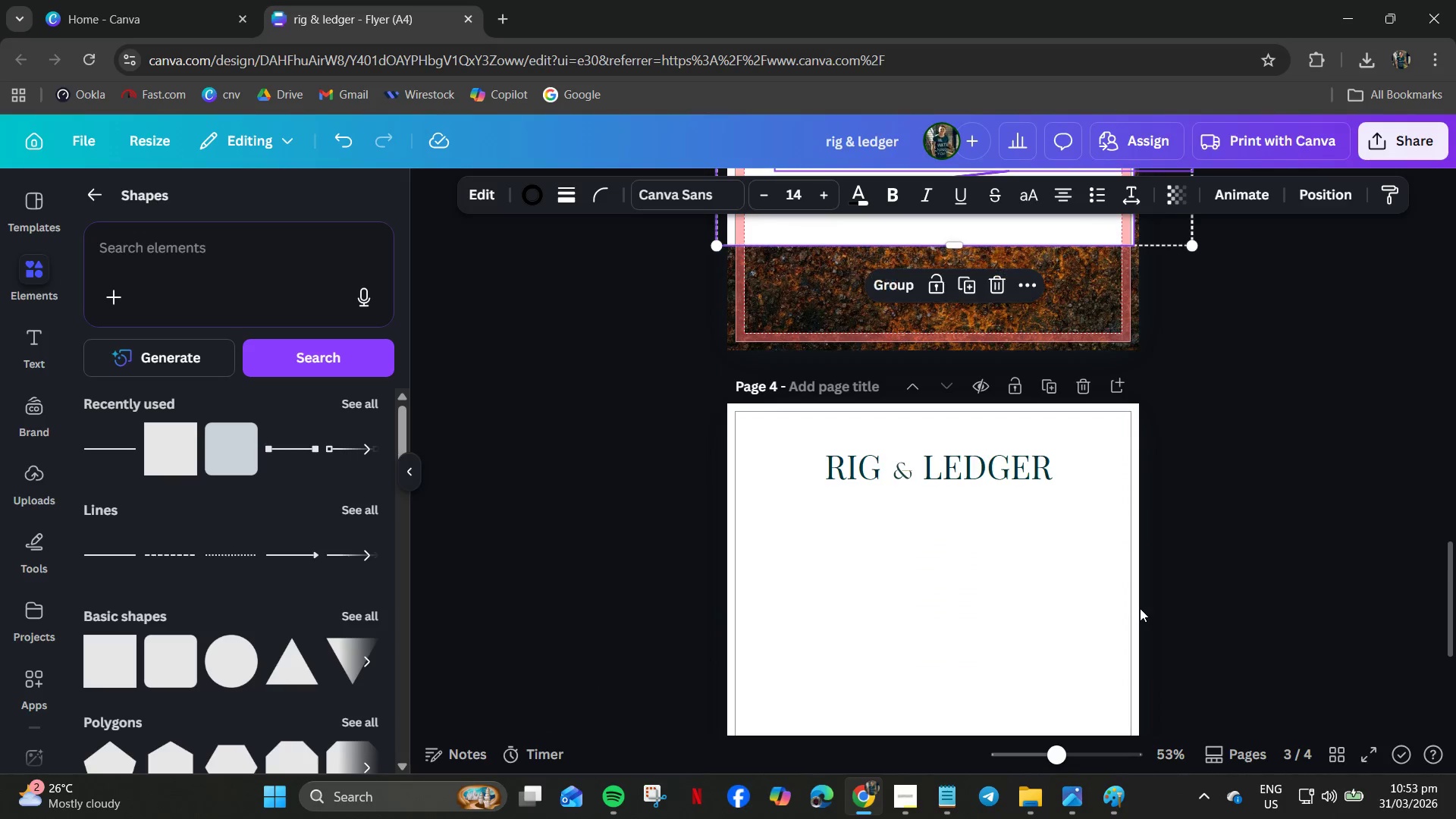 
left_click([1227, 591])
 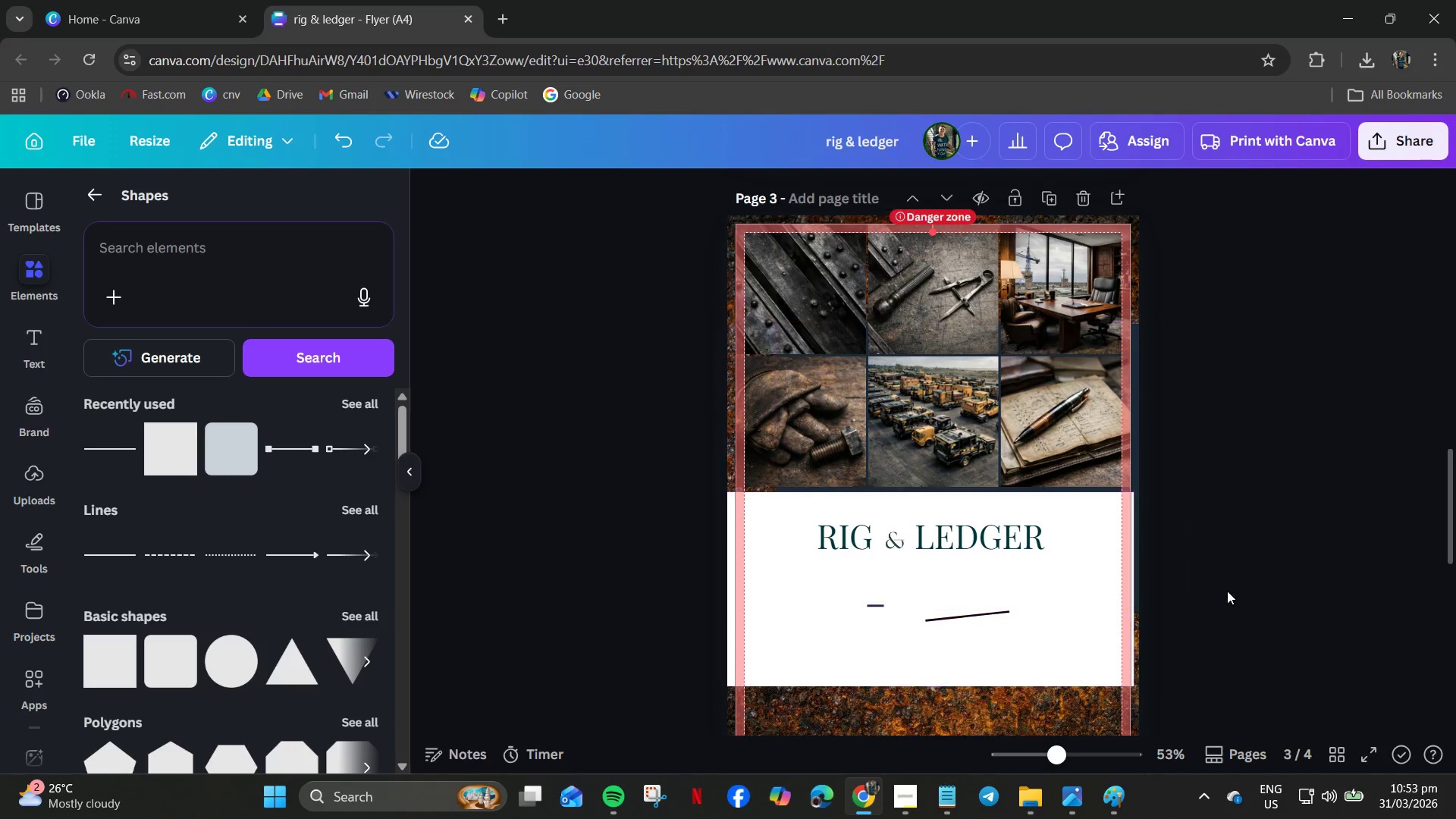 
scroll: coordinate [1138, 620], scroll_direction: up, amount: 3.0
 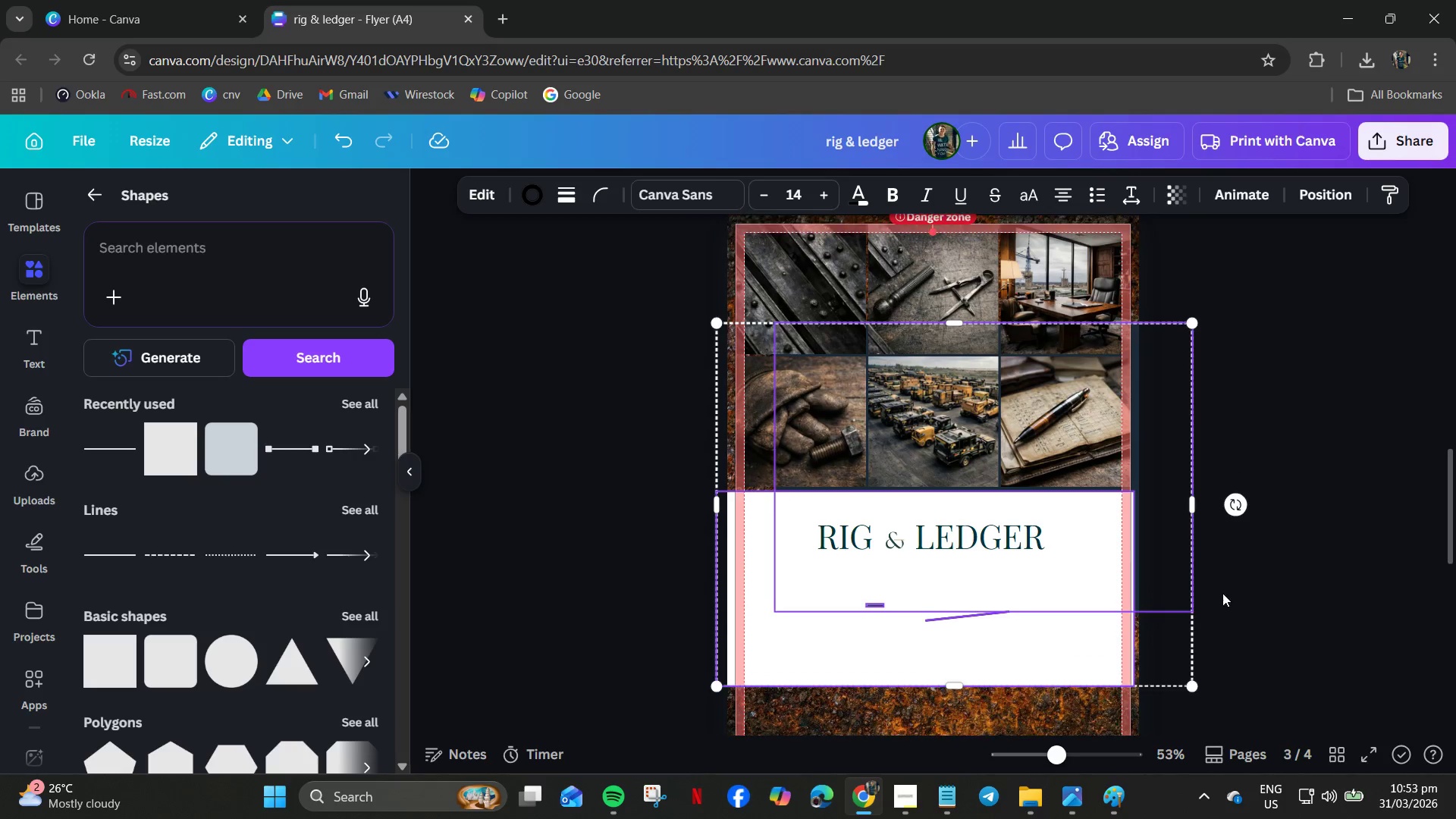 
hold_key(key=ControlLeft, duration=0.7)
 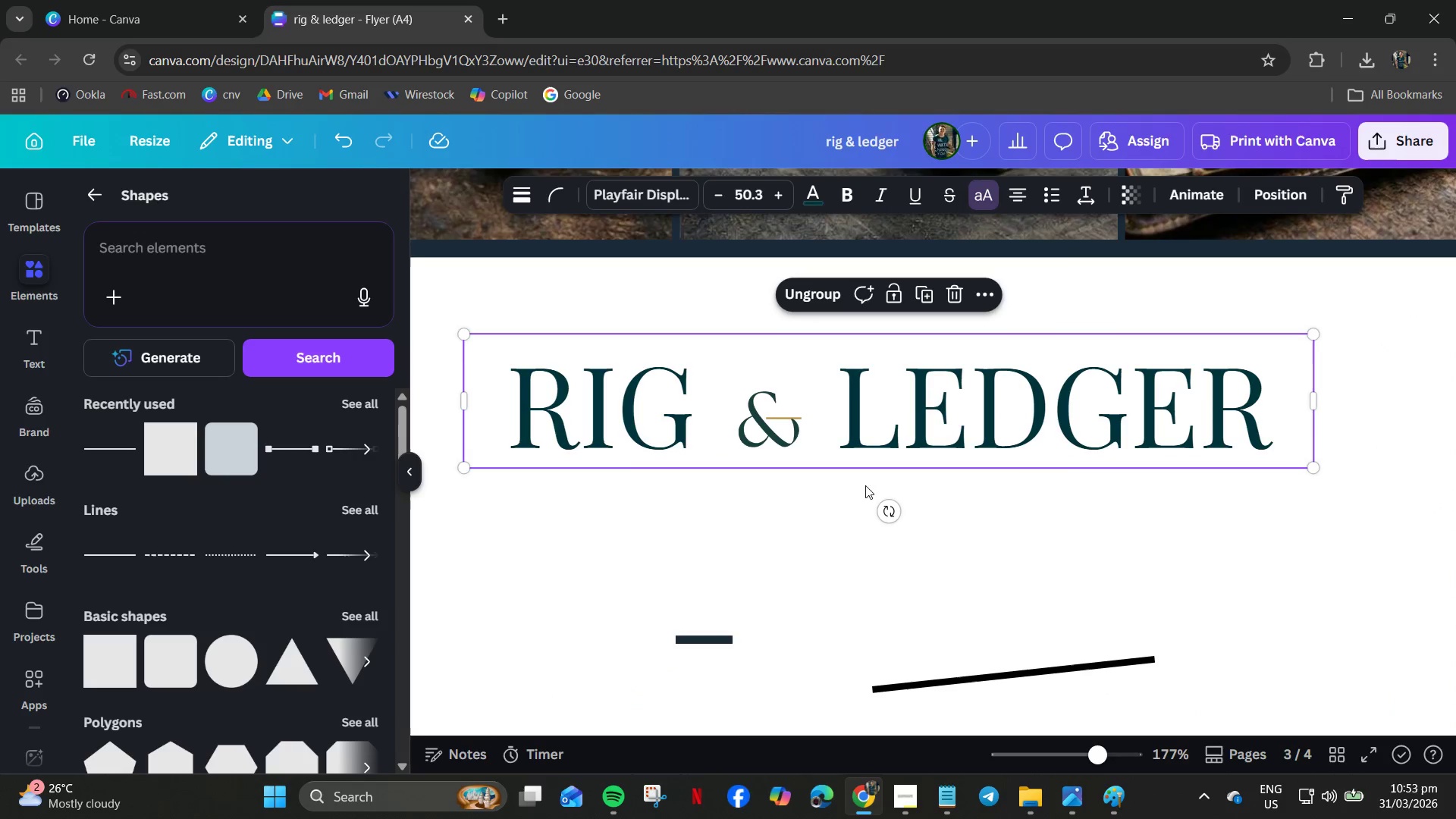 
left_click([882, 459])
 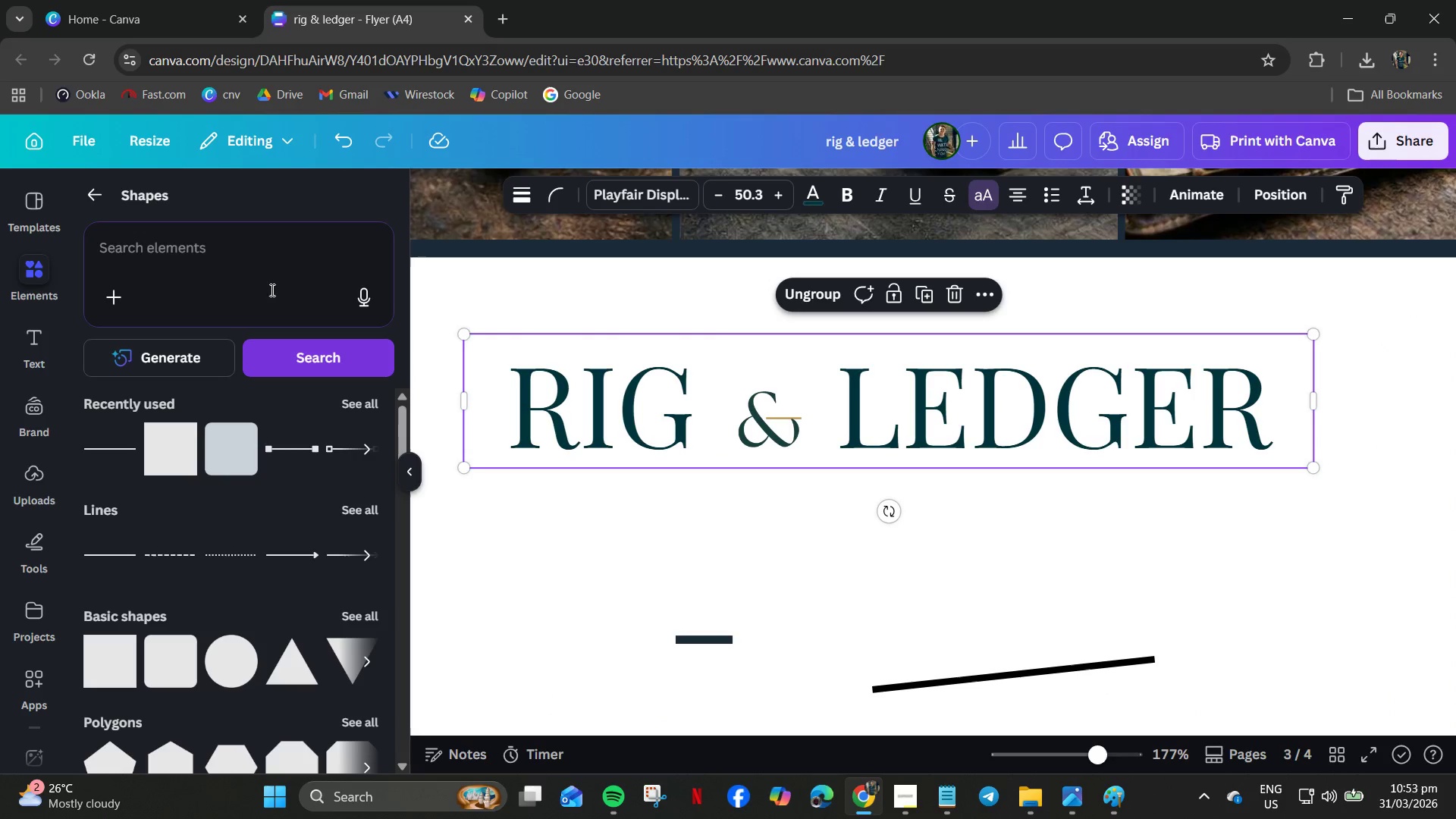 
scroll: coordinate [1018, 588], scroll_direction: up, amount: 7.0
 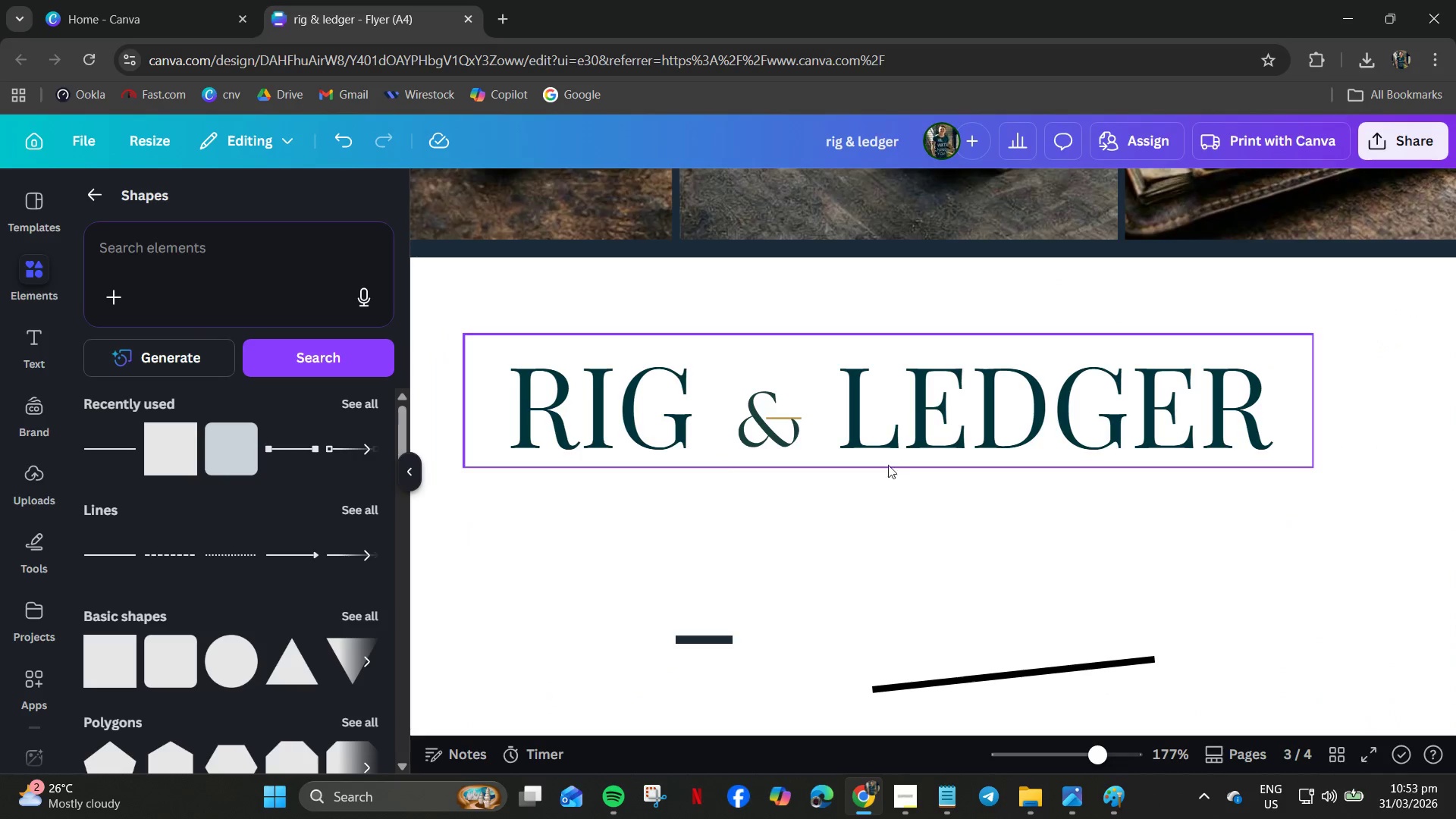 
left_click([191, 277])
 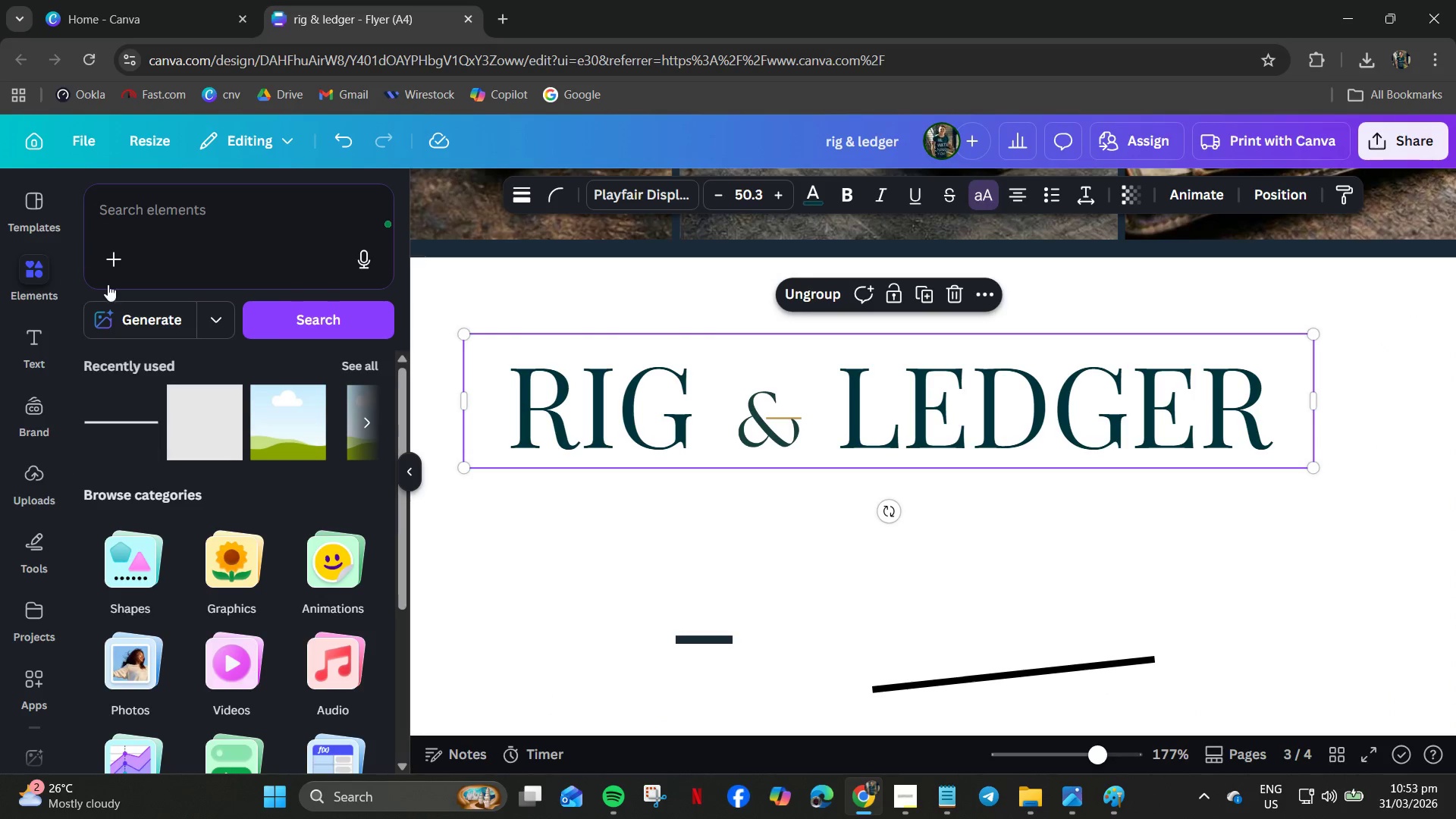 
left_click([43, 344])
 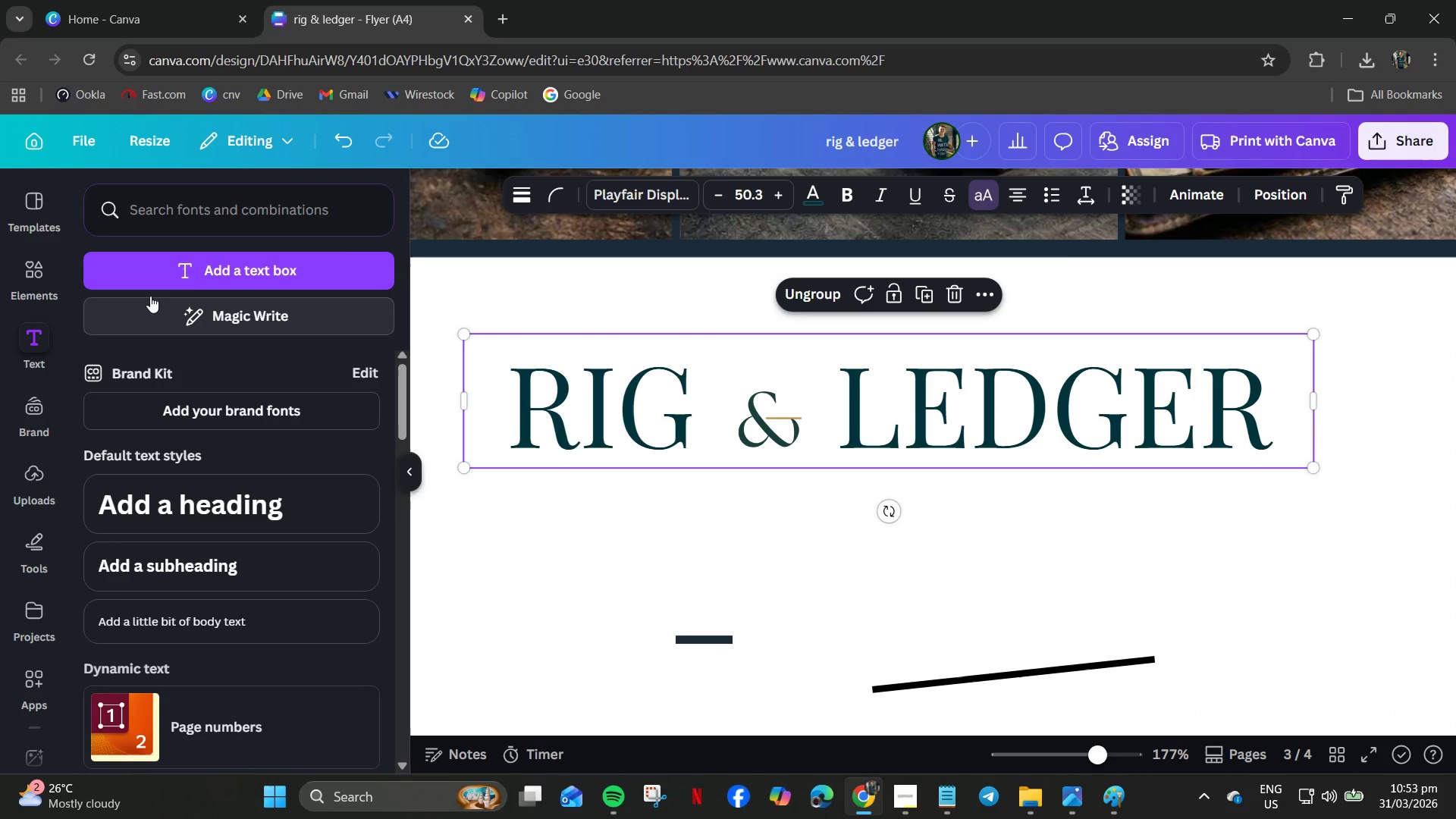 
left_click([249, 272])
 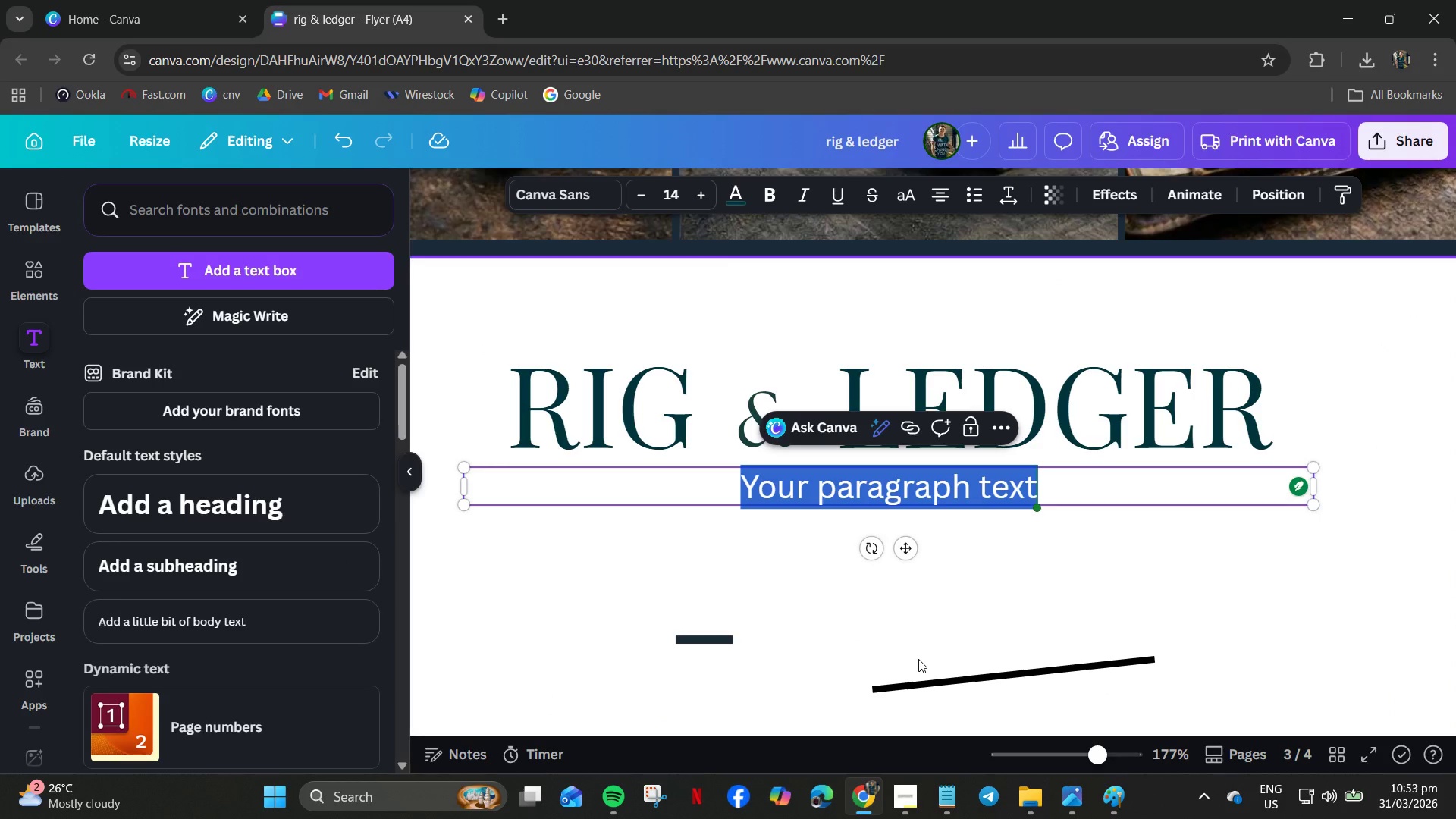 
type(operations consulting)
 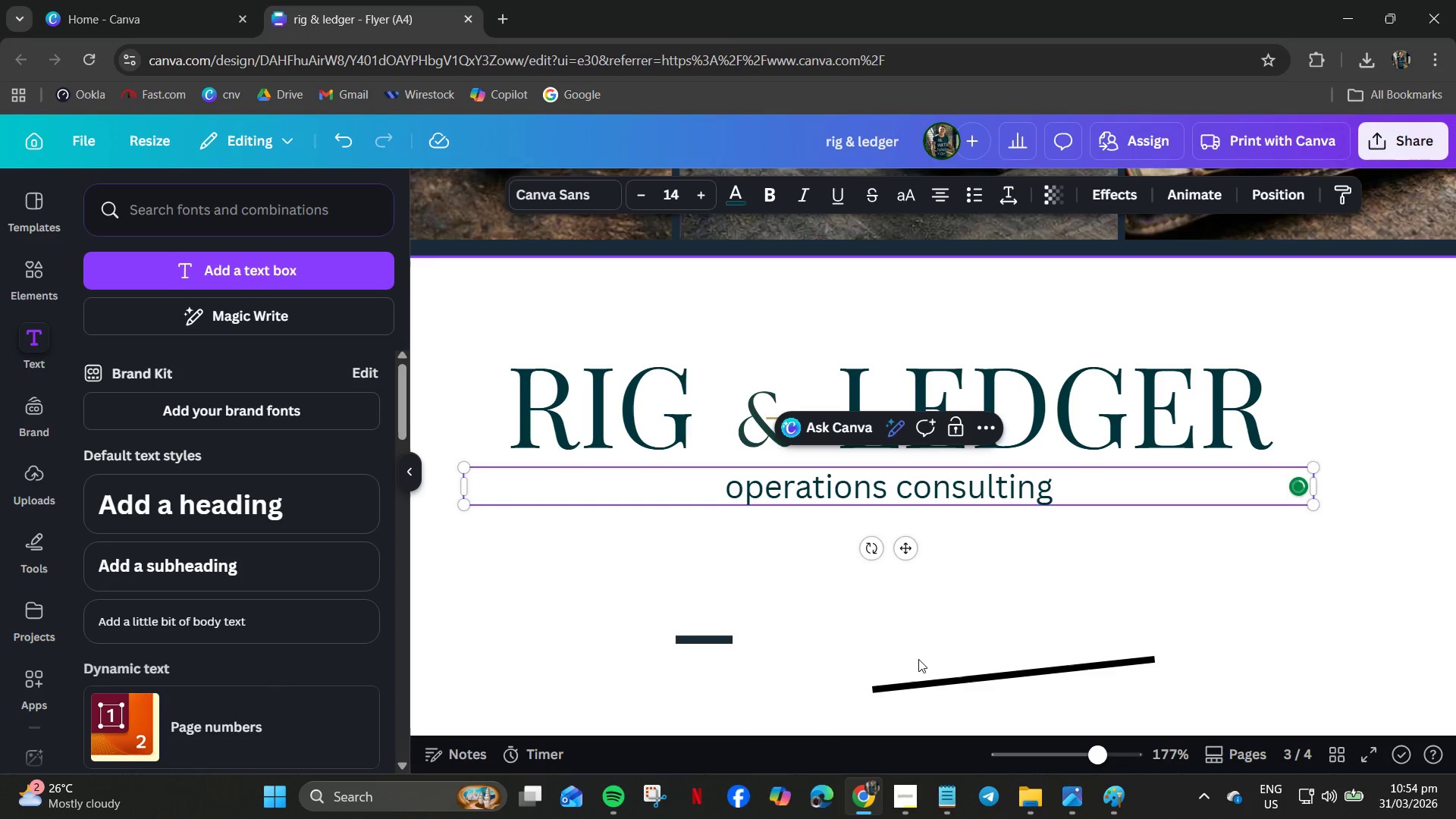 
key(Control+A)
 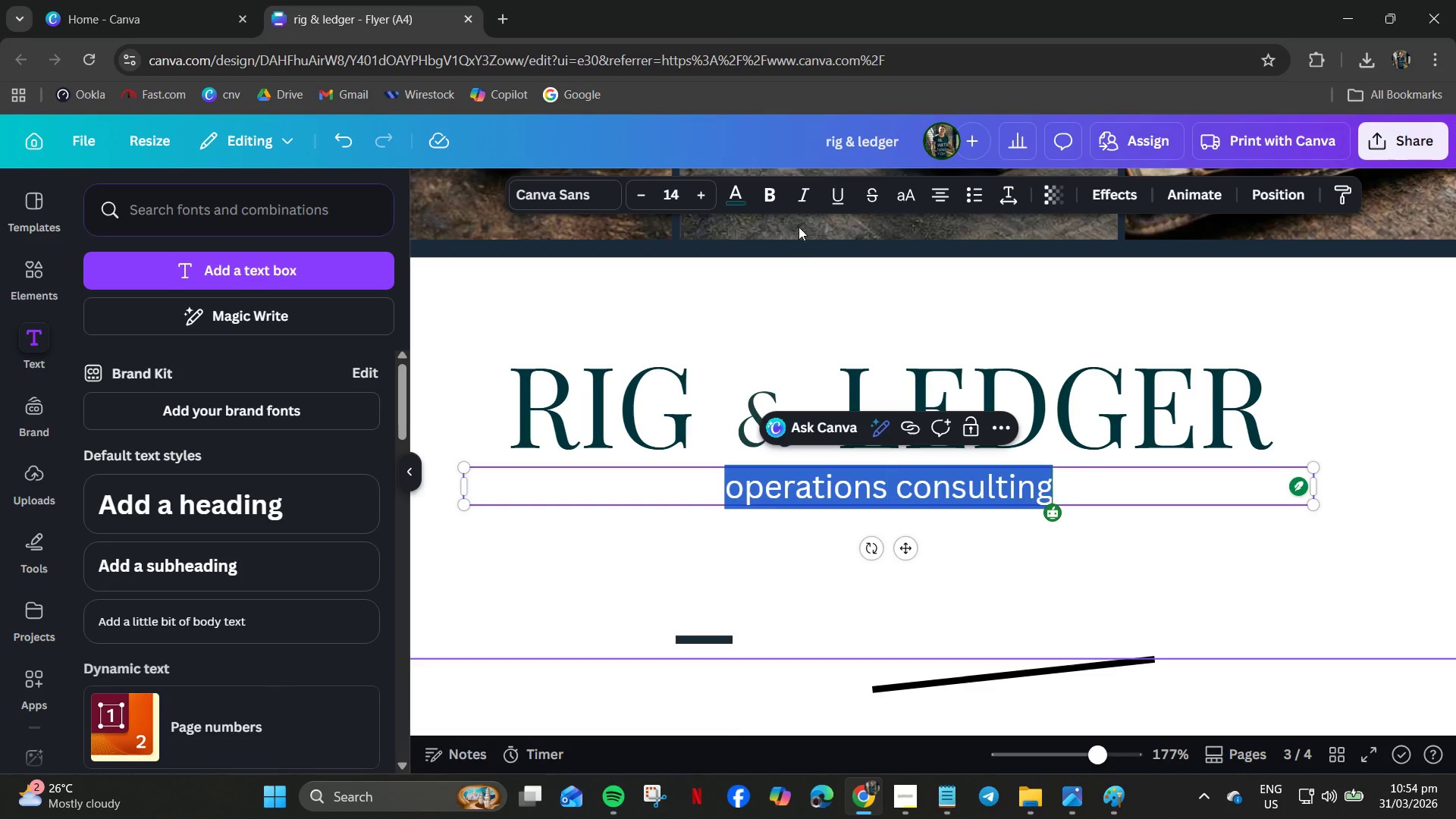 
left_click_drag(start_coordinate=[895, 183], to_coordinate=[899, 194])
 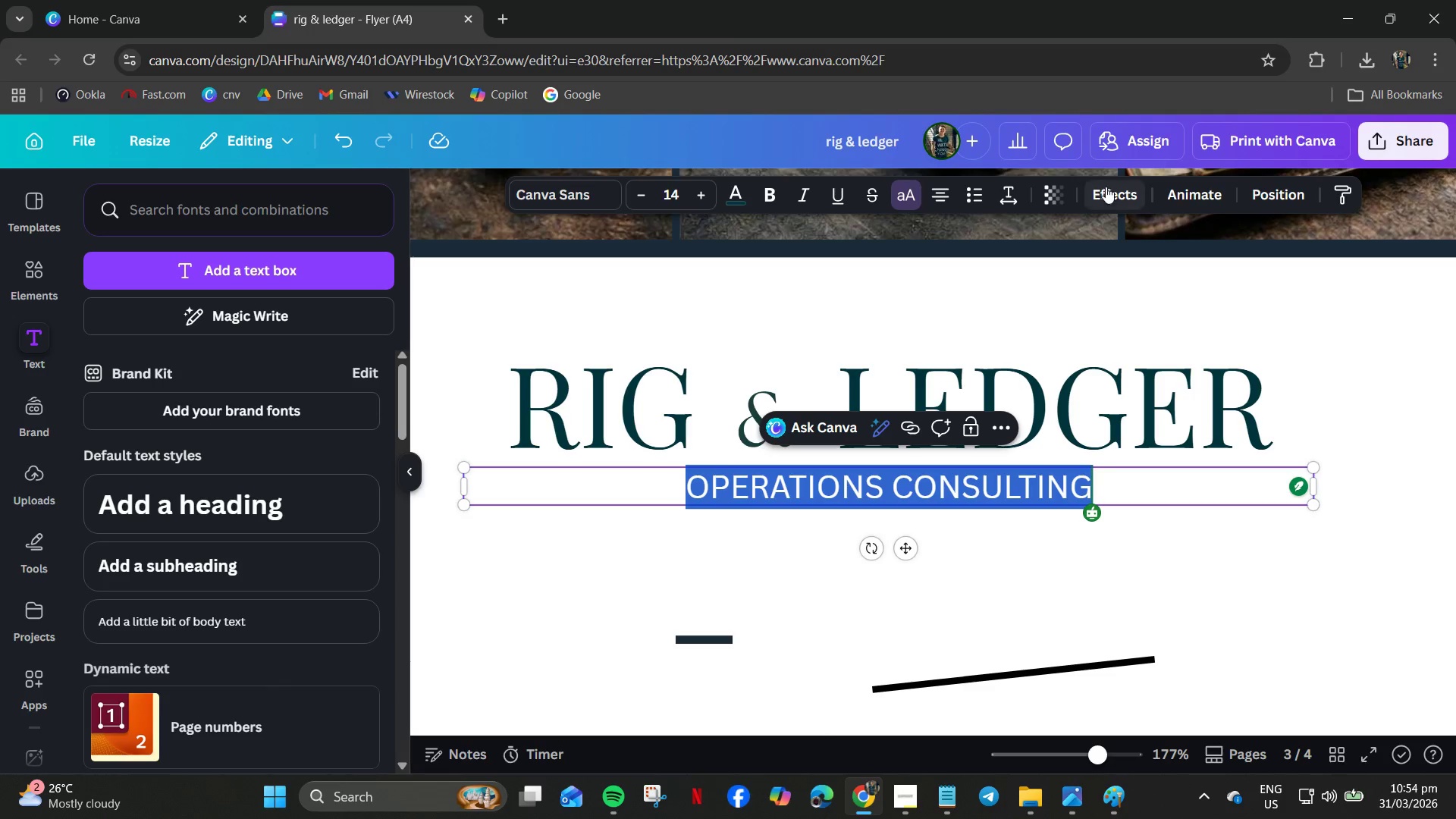 
left_click_drag(start_coordinate=[1018, 196], to_coordinate=[1015, 197])
 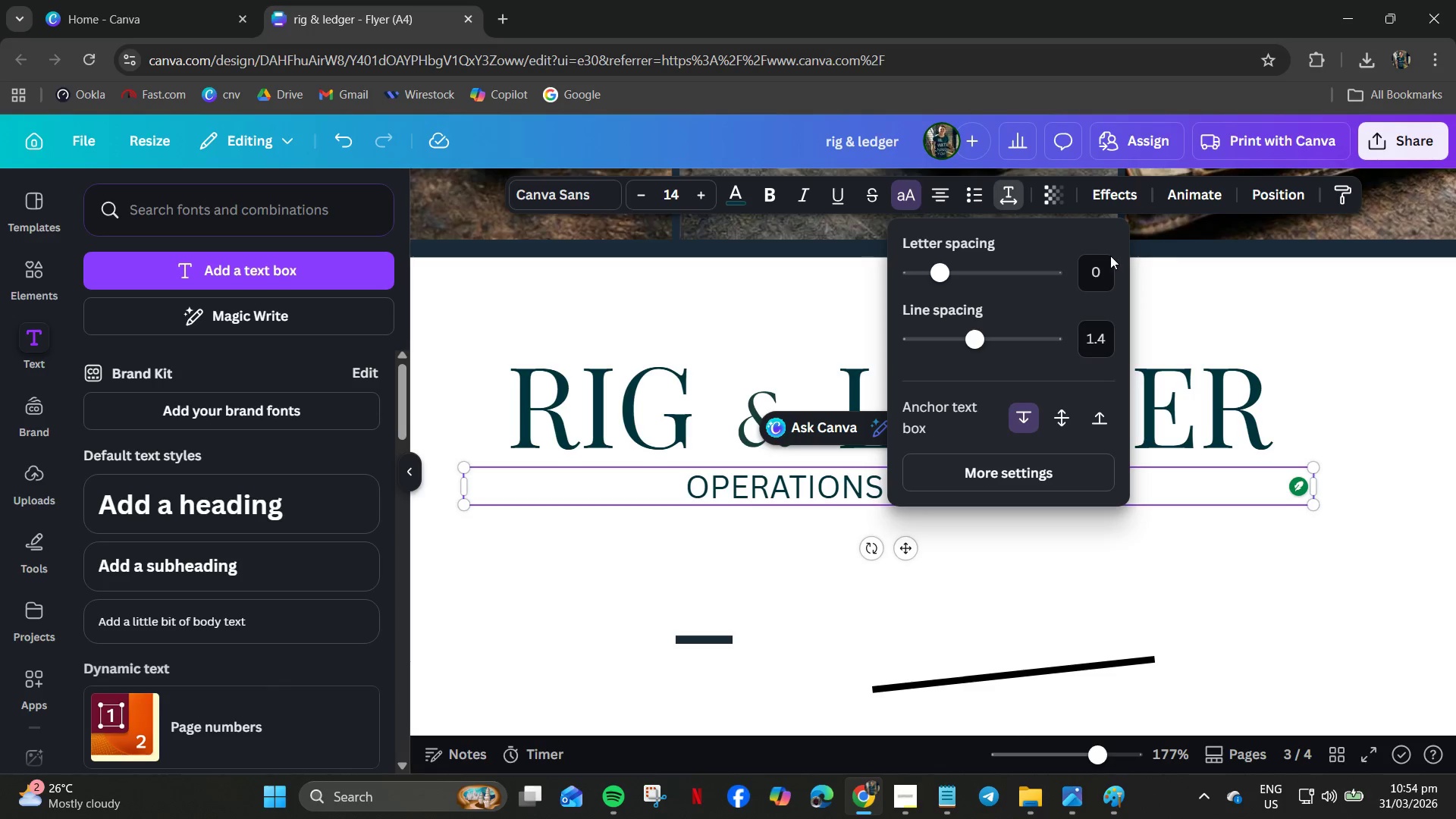 
left_click_drag(start_coordinate=[1090, 271], to_coordinate=[1094, 271])
 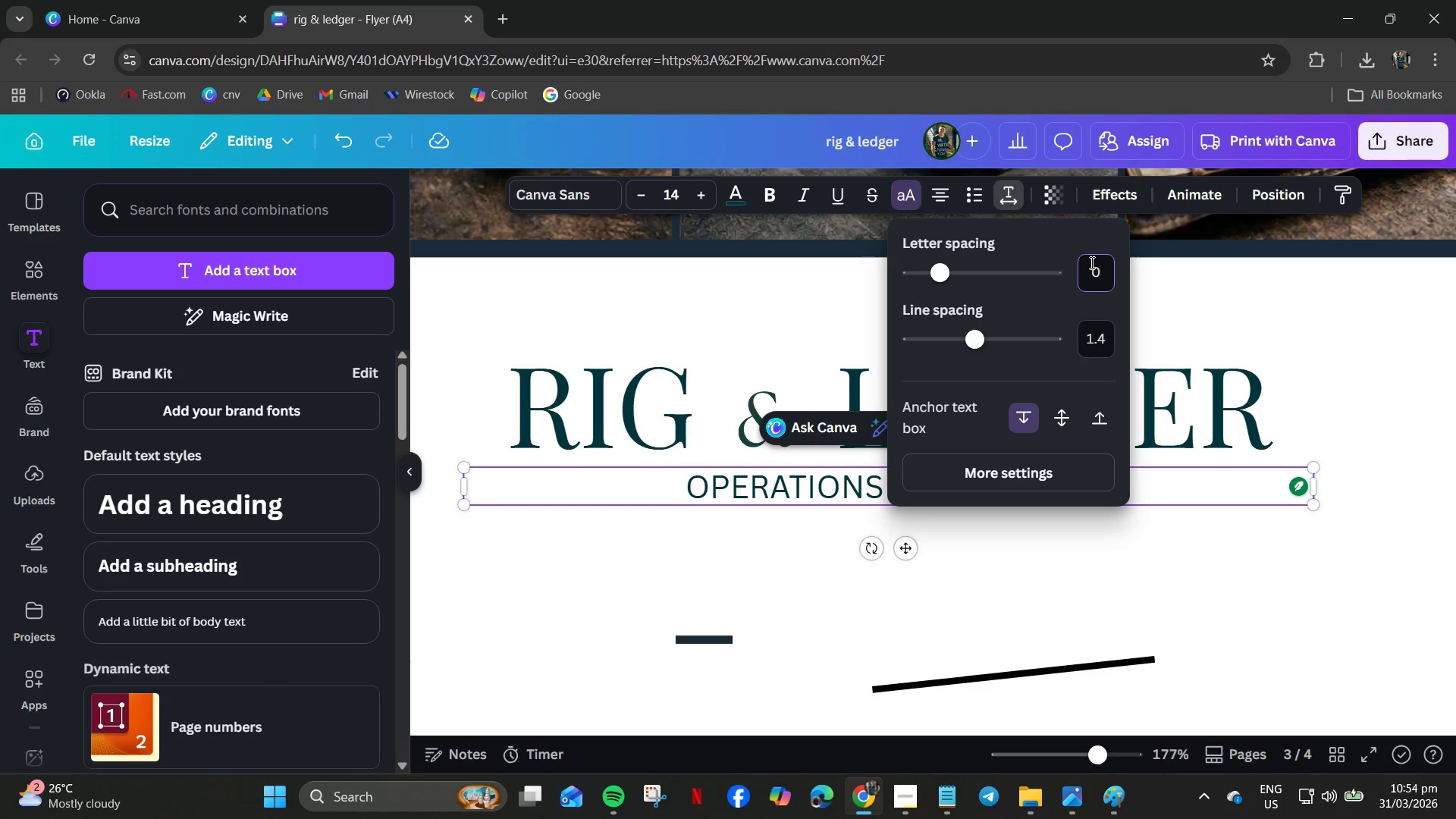 
left_click_drag(start_coordinate=[1088, 256], to_coordinate=[1110, 273])
 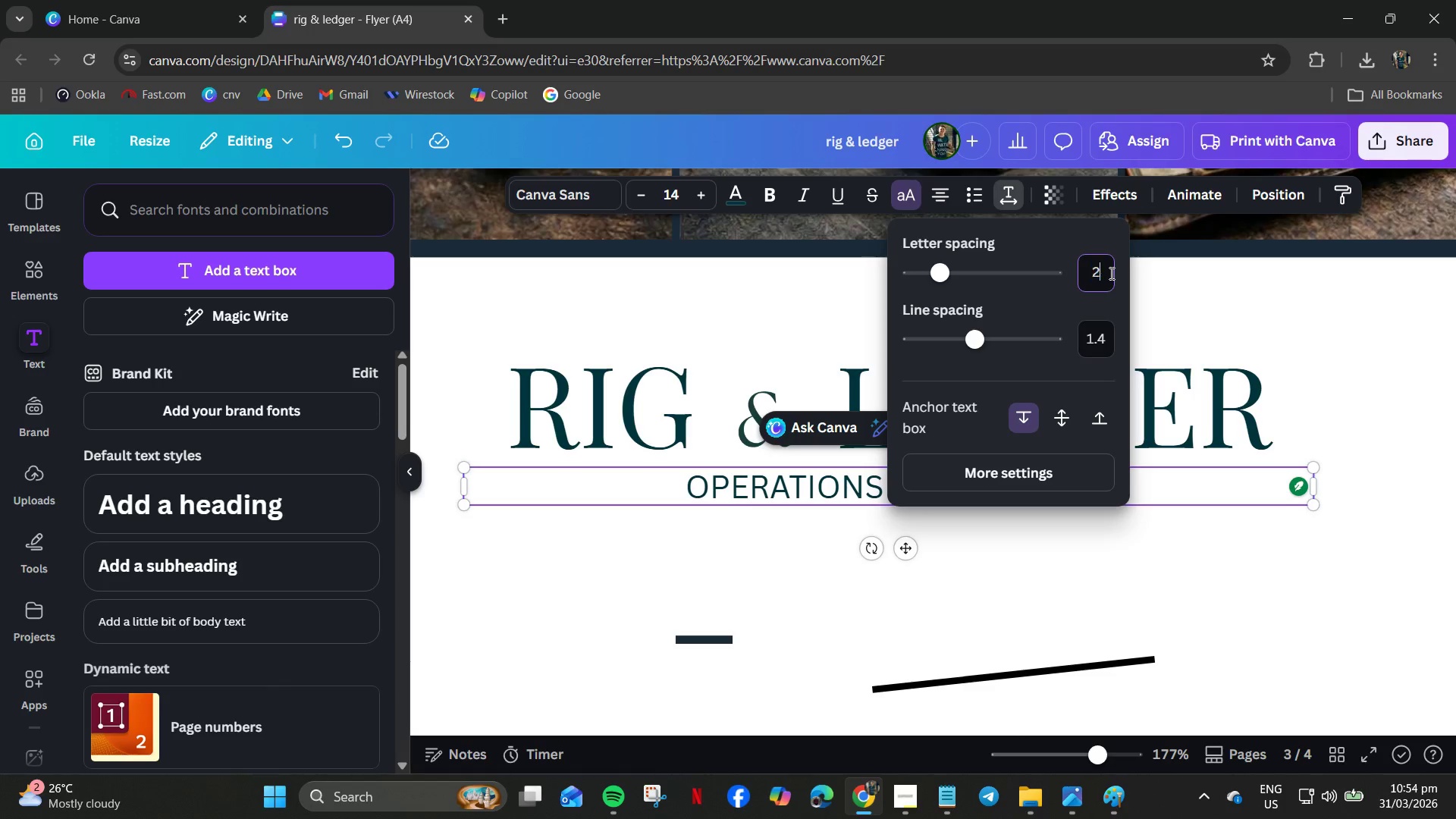 
key(Numpad2)
 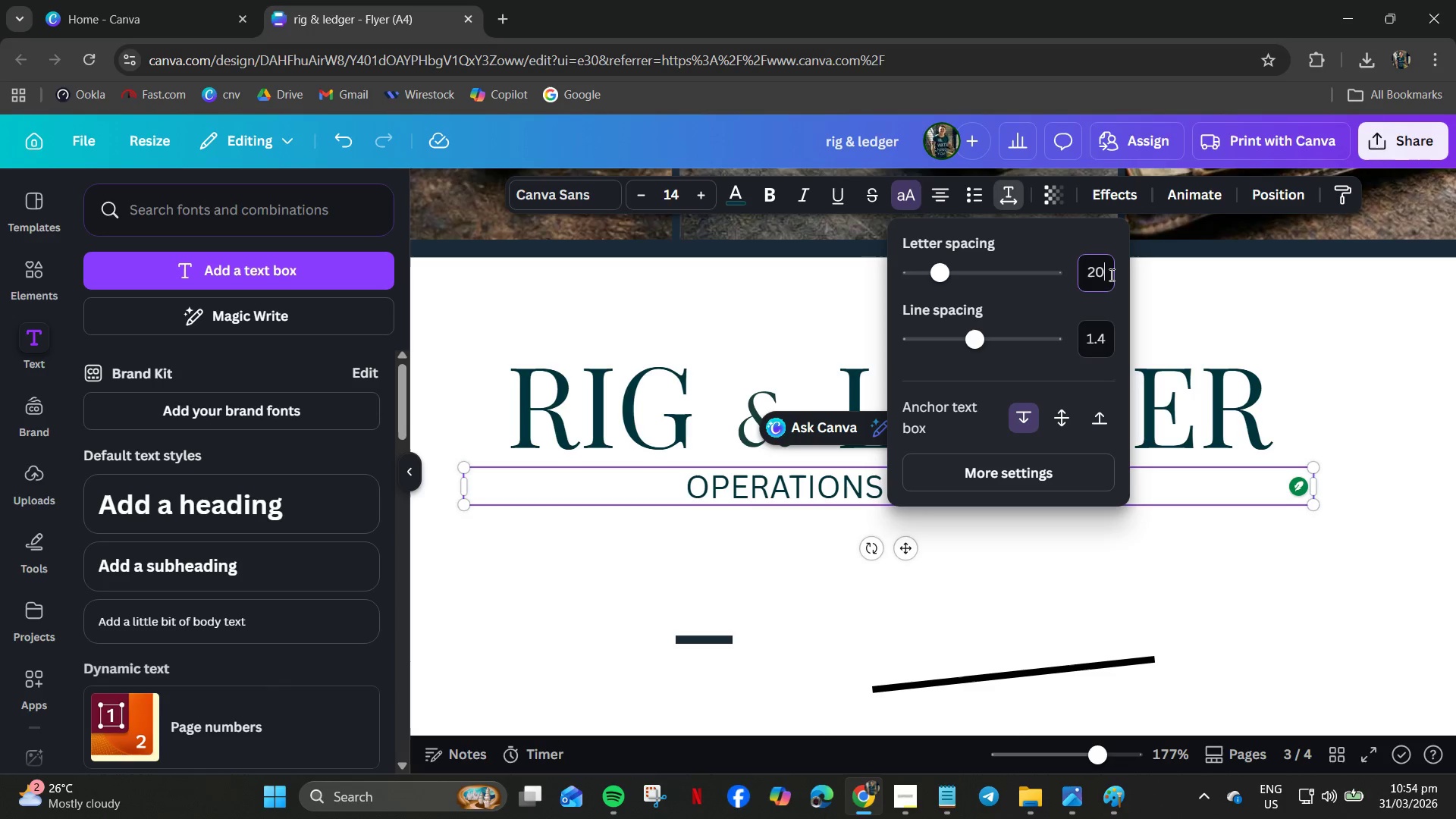 
key(Numpad0)
 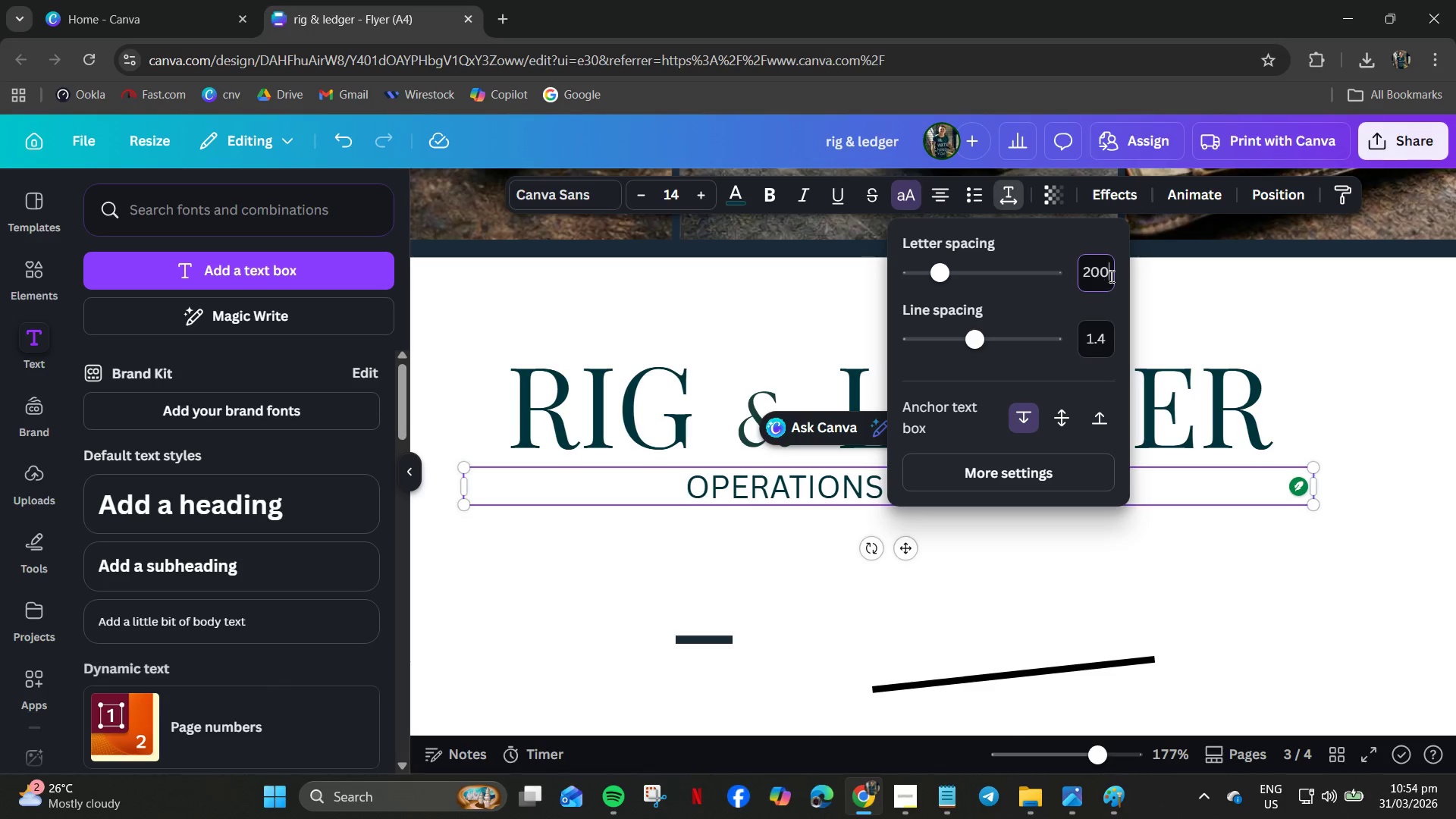 
key(Numpad0)
 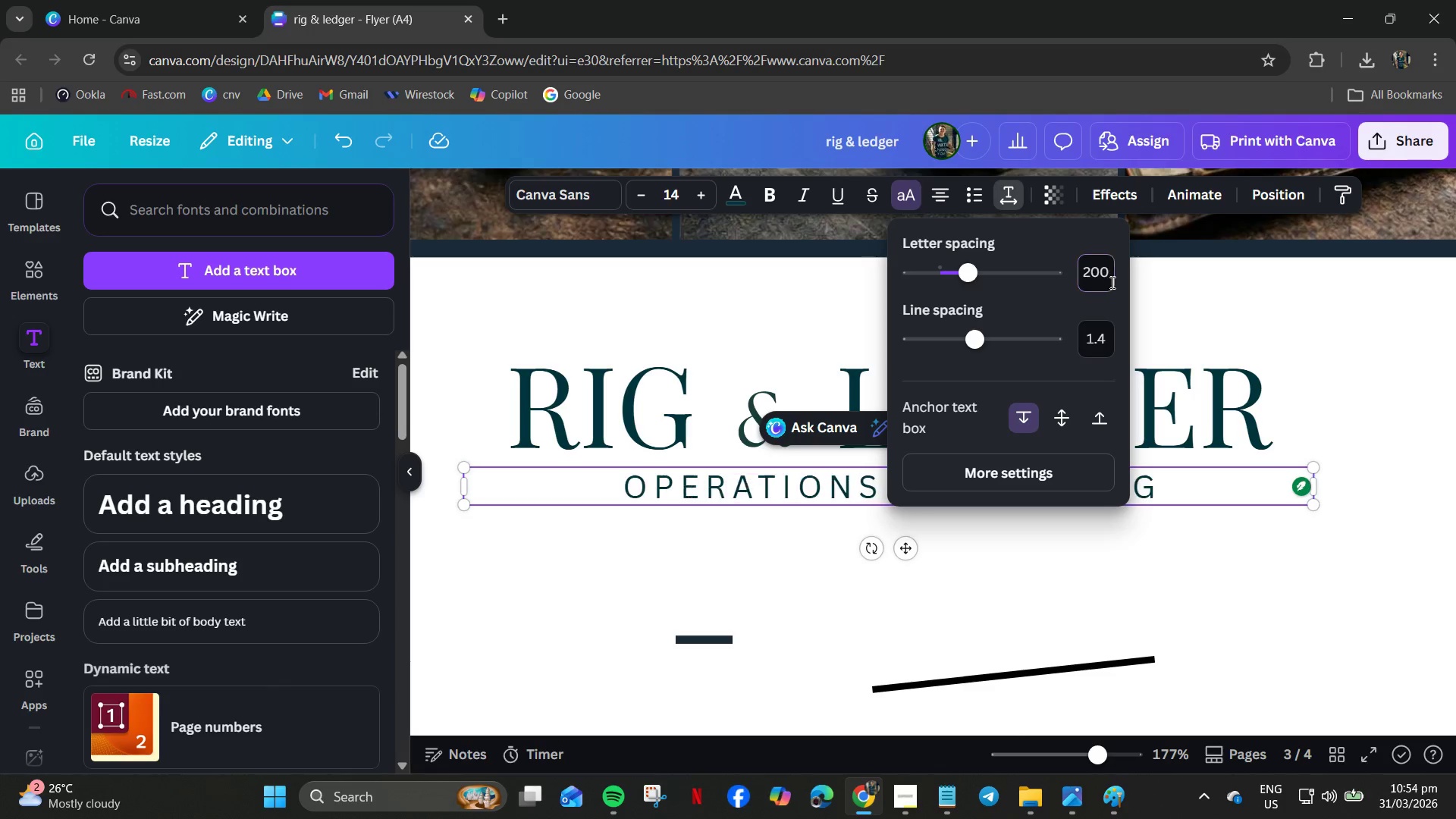 
key(NumpadEnter)
 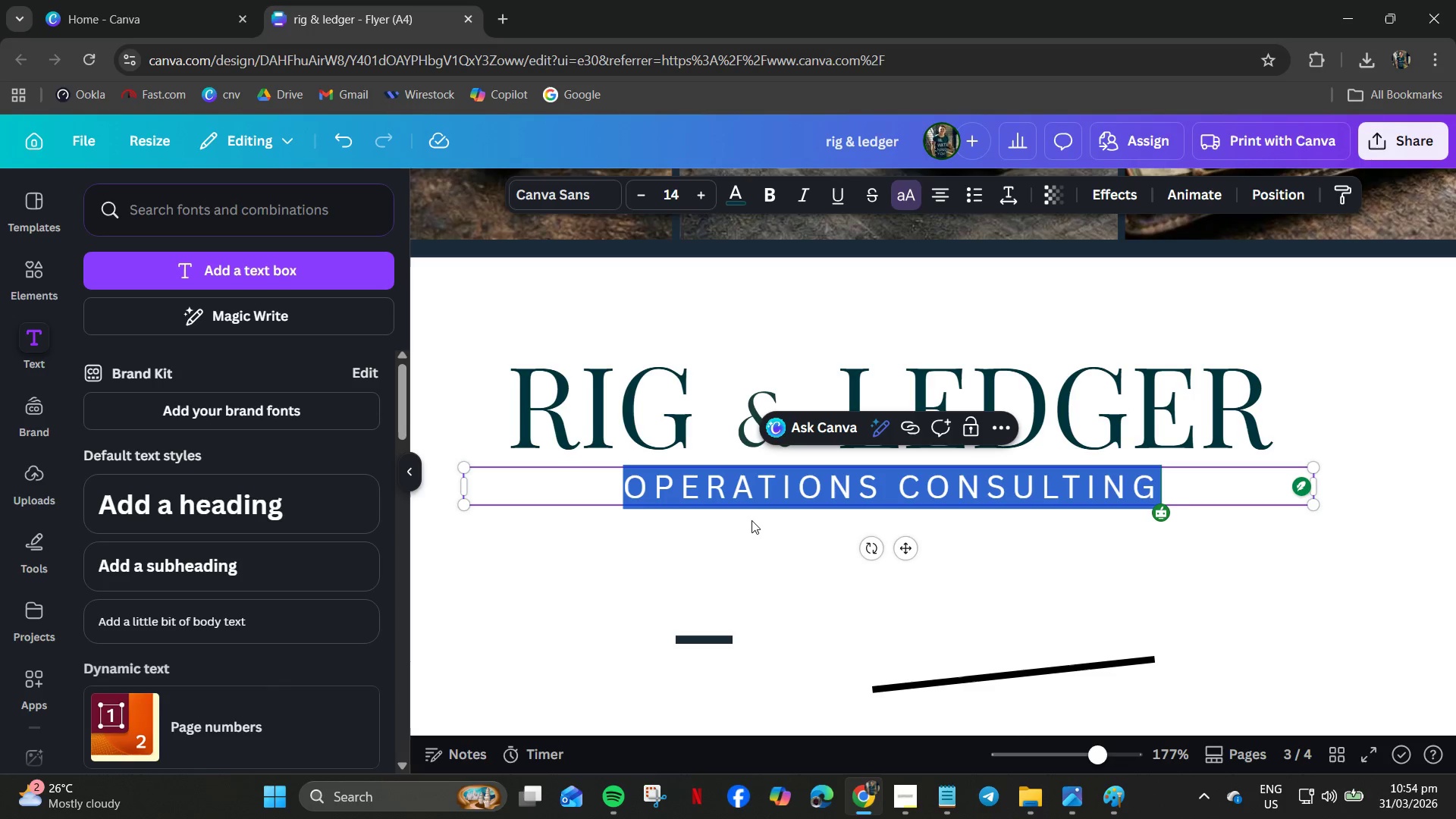 
double_click([775, 404])
 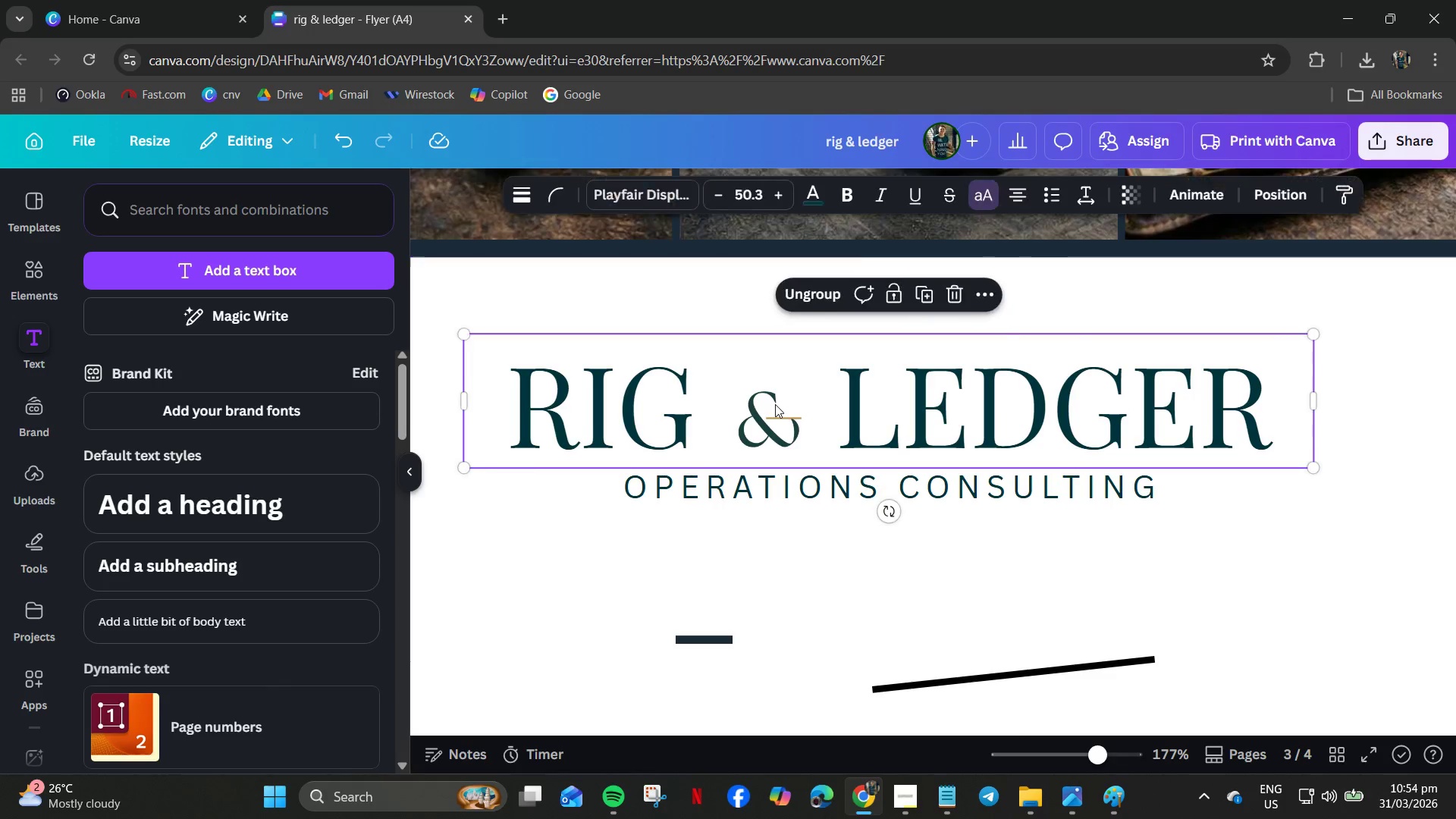 
right_click([775, 404])
 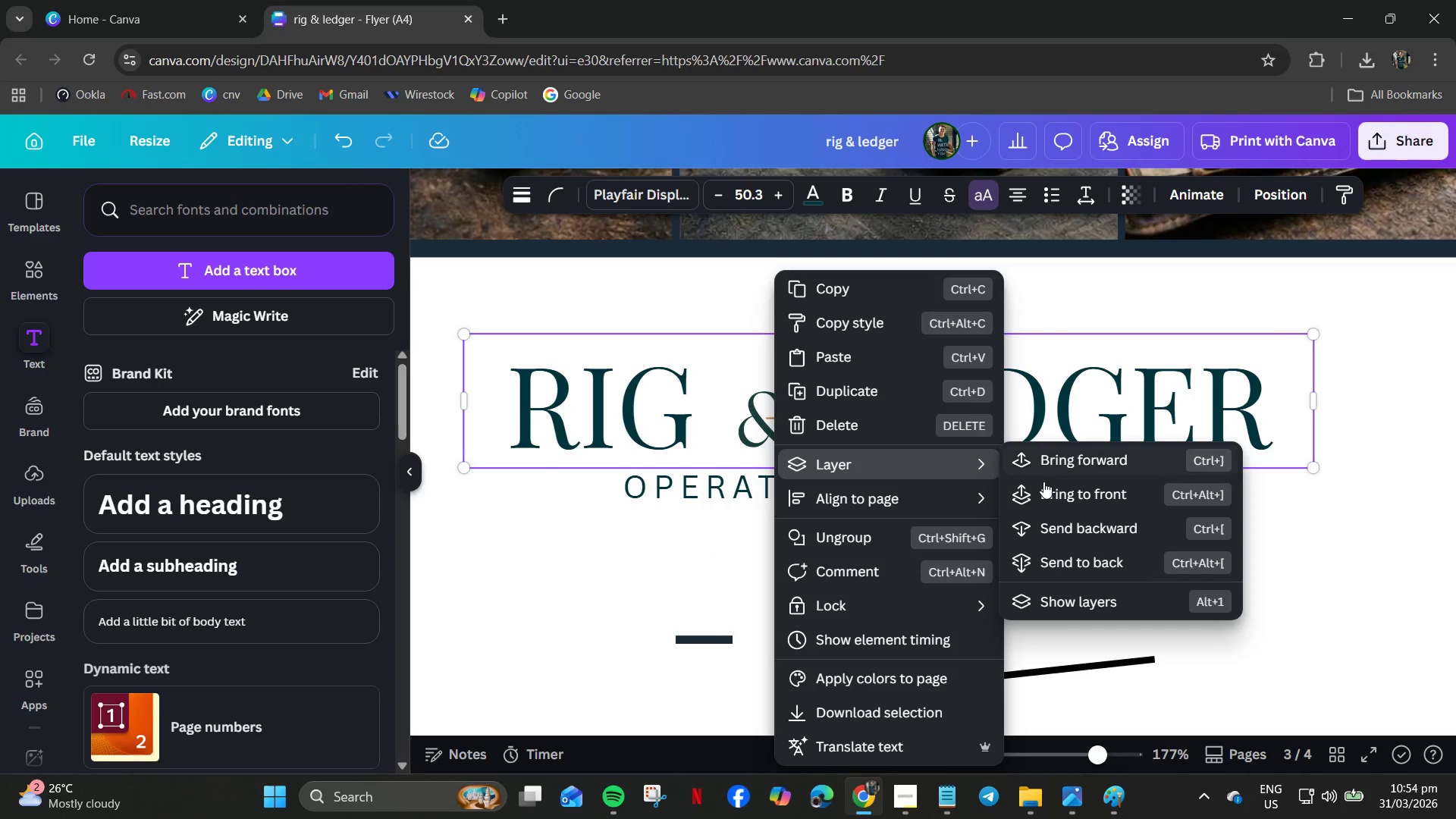 
left_click_drag(start_coordinate=[926, 482], to_coordinate=[924, 494])
 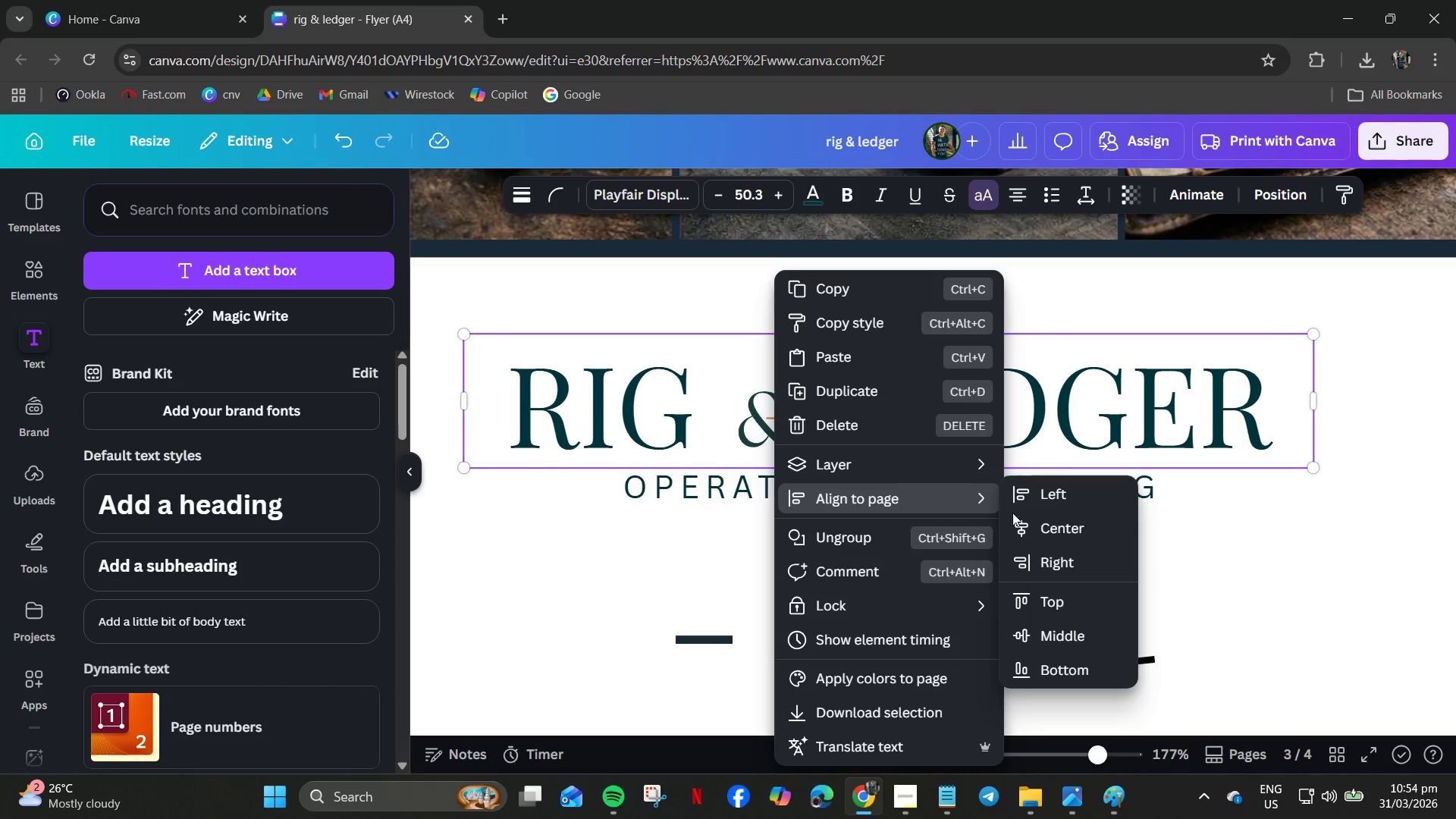 
left_click([1037, 528])
 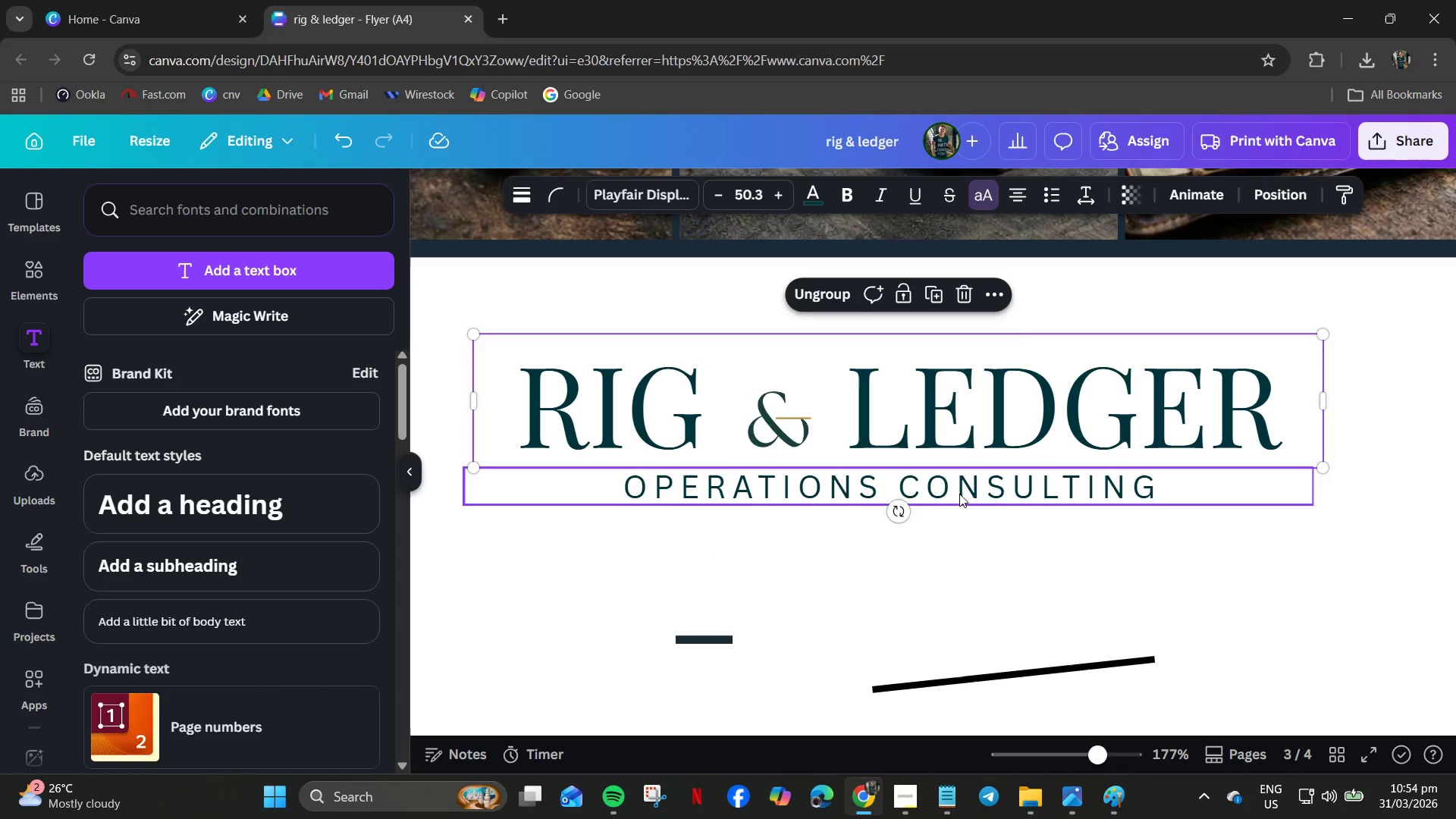 
left_click([959, 491])
 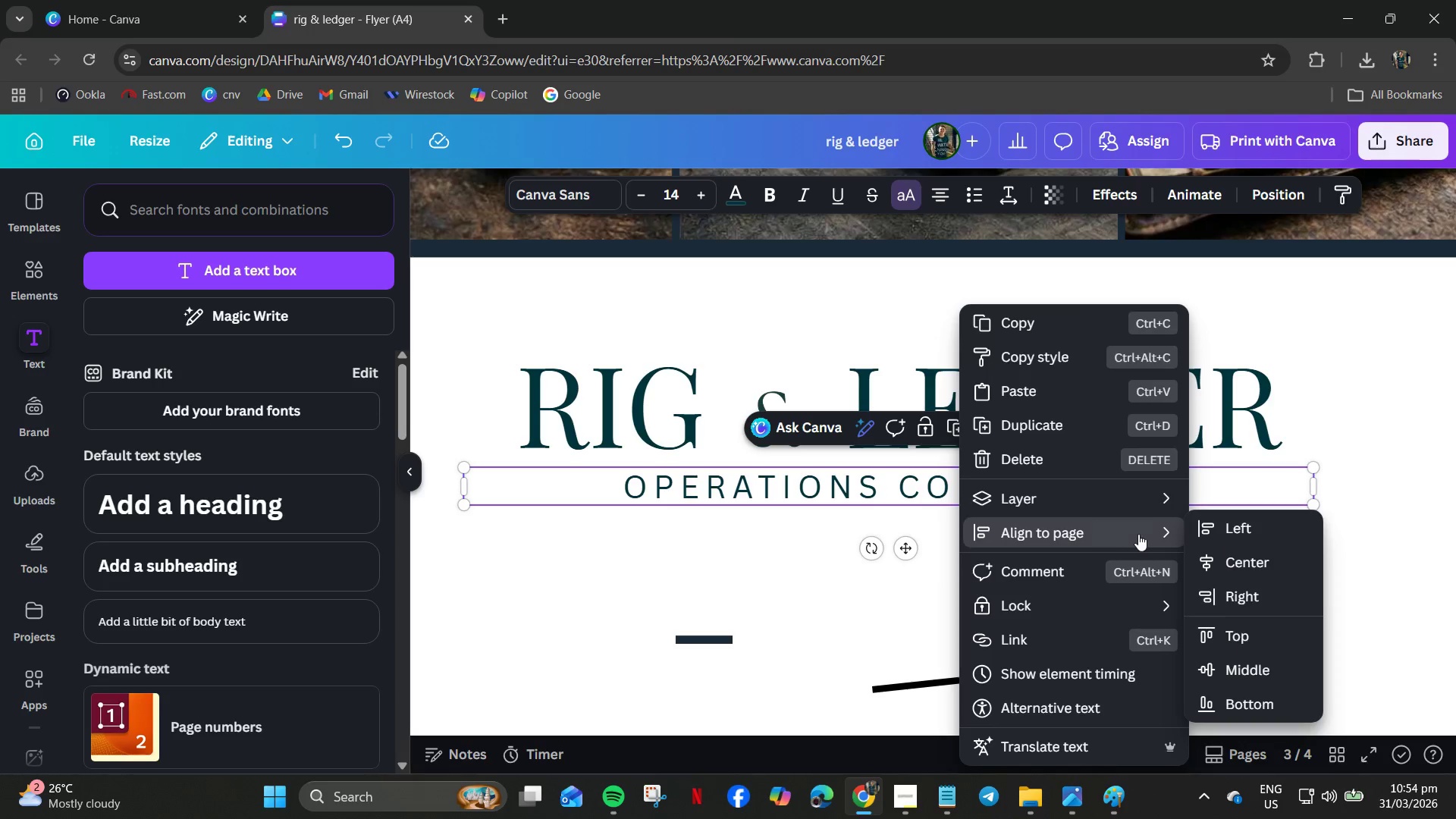 
left_click([1235, 559])
 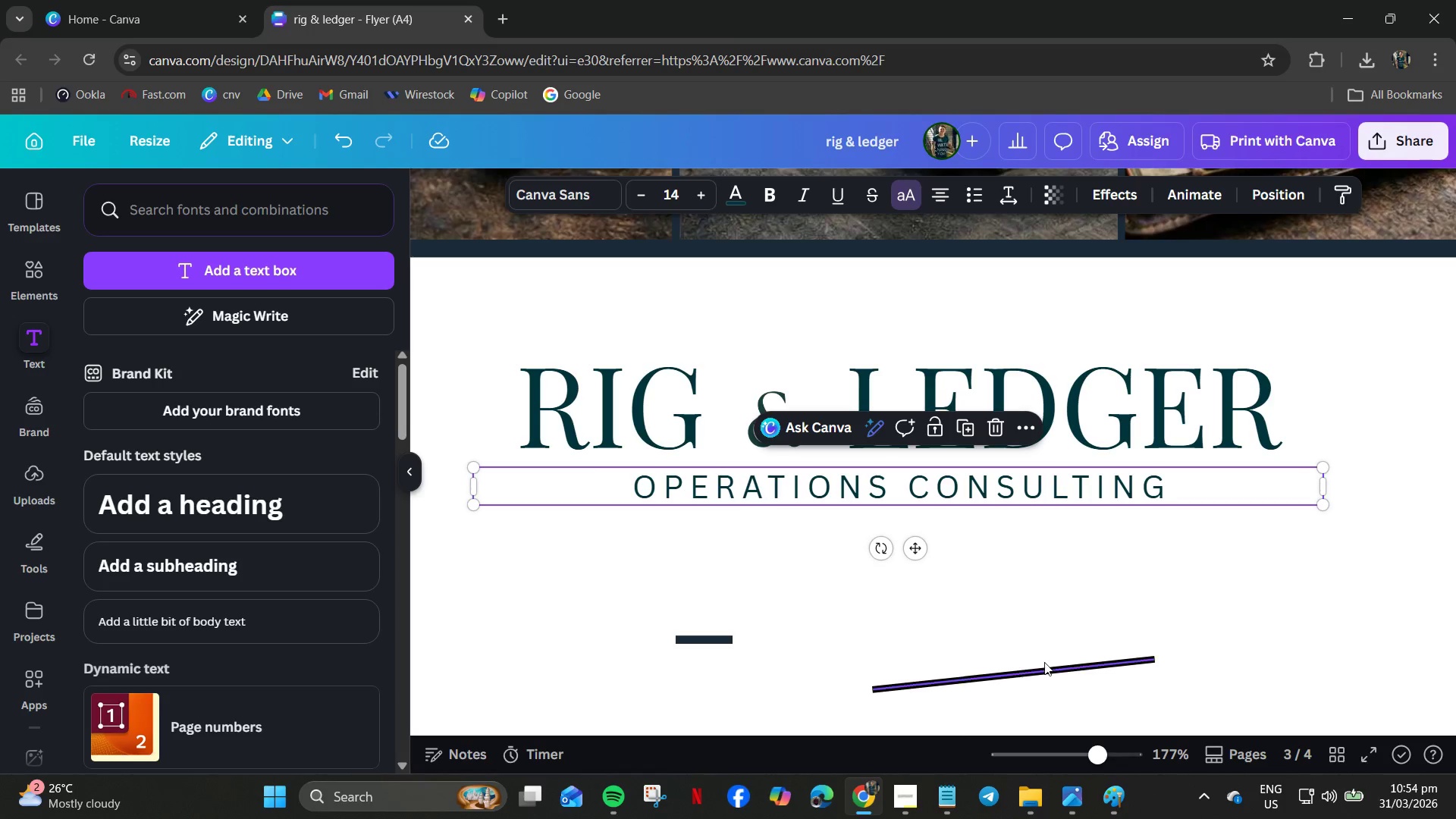 
left_click([1037, 674])
 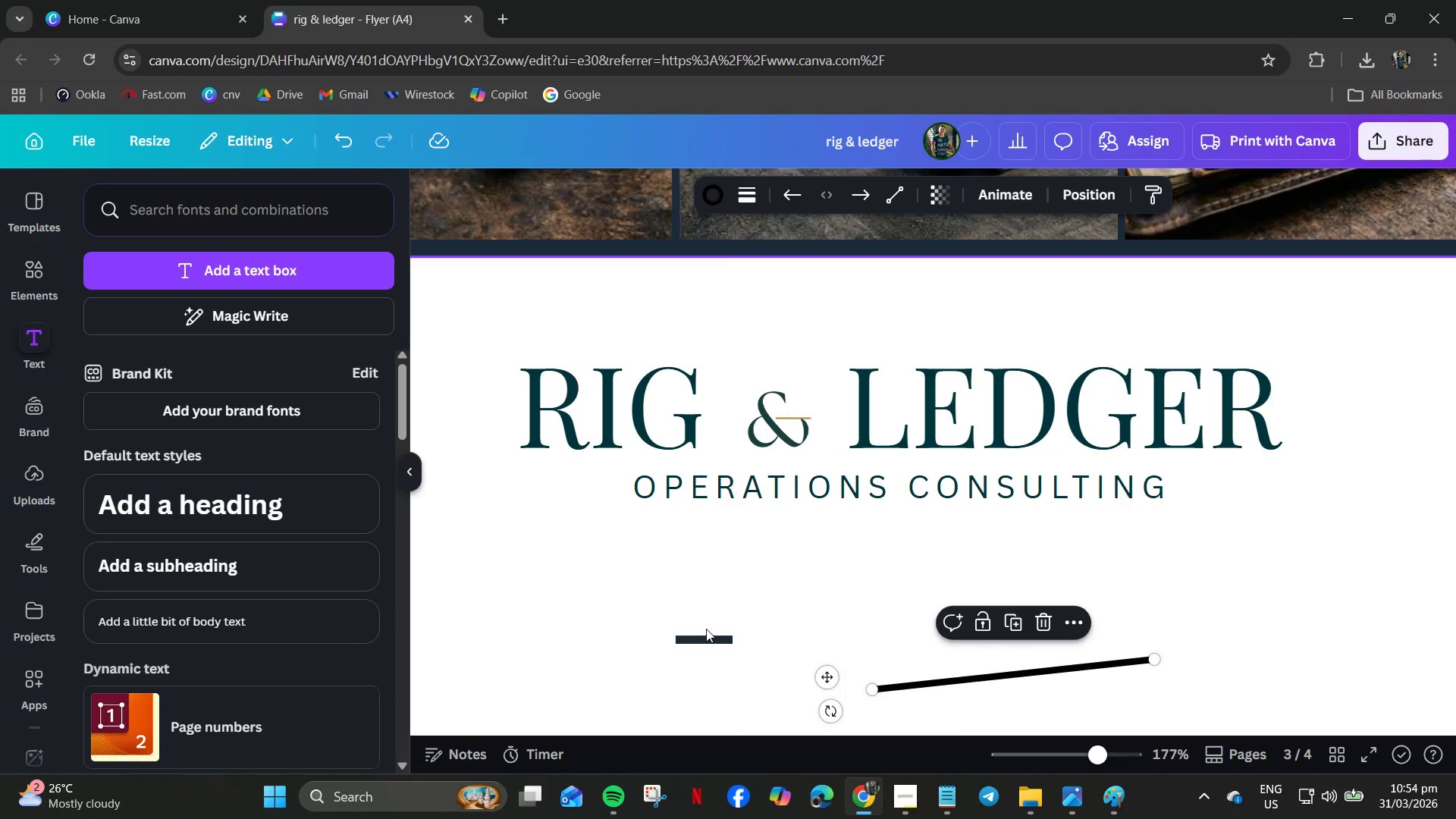 
left_click([706, 635])
 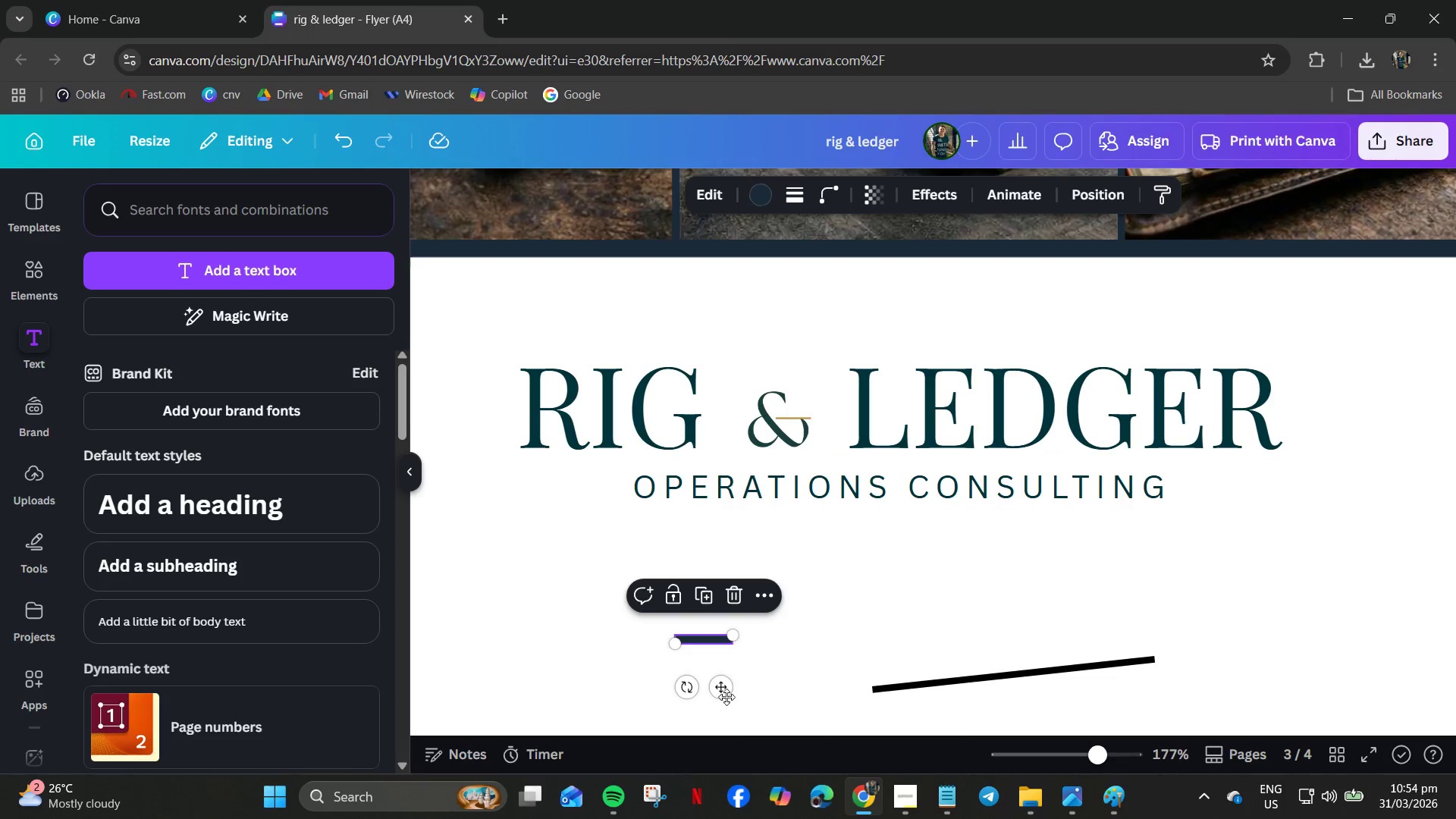 
left_click_drag(start_coordinate=[721, 693], to_coordinate=[609, 542])
 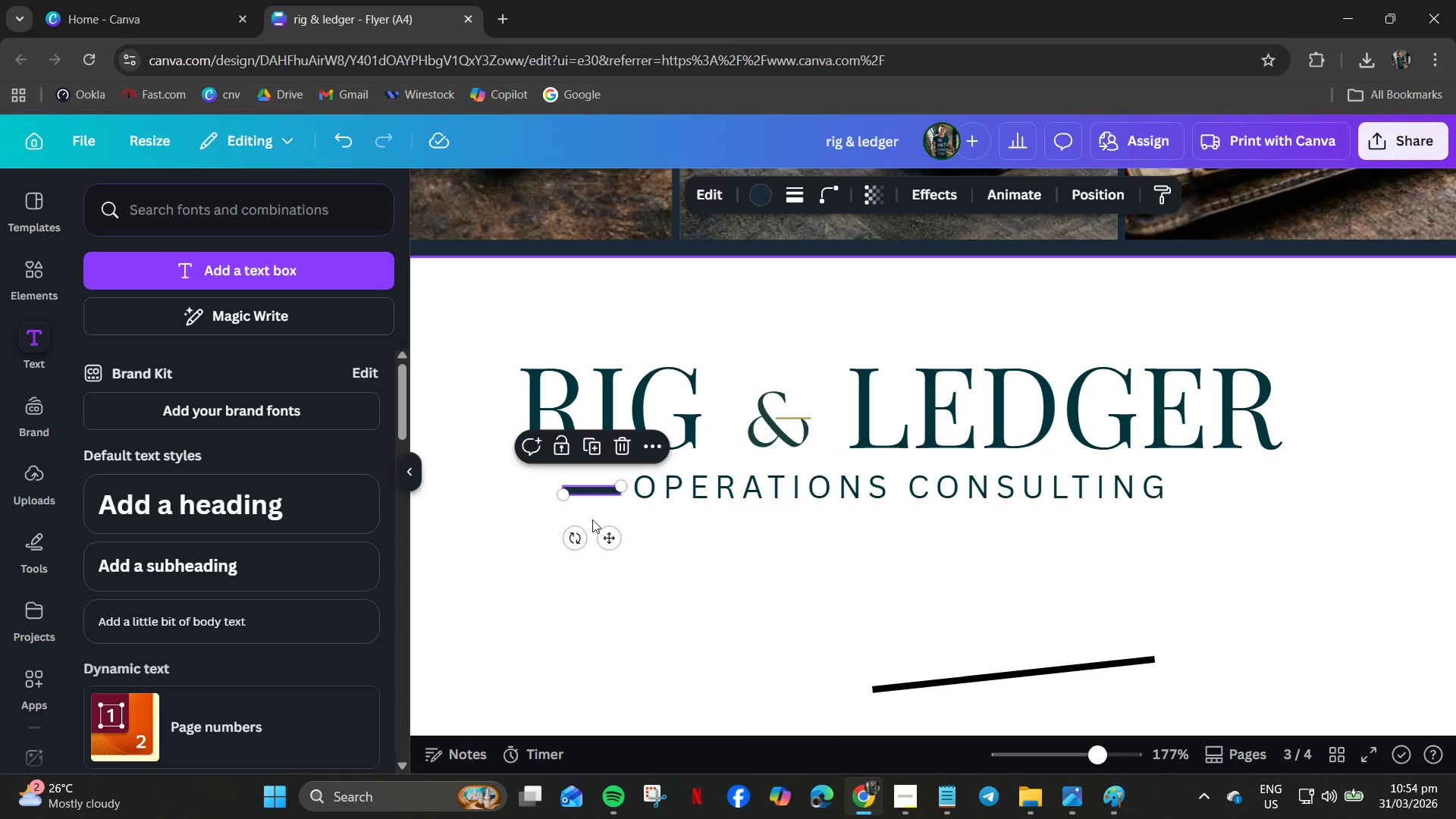 
hold_key(key=ControlLeft, duration=0.78)
scroll: coordinate [586, 500], scroll_direction: up, amount: 8.0
 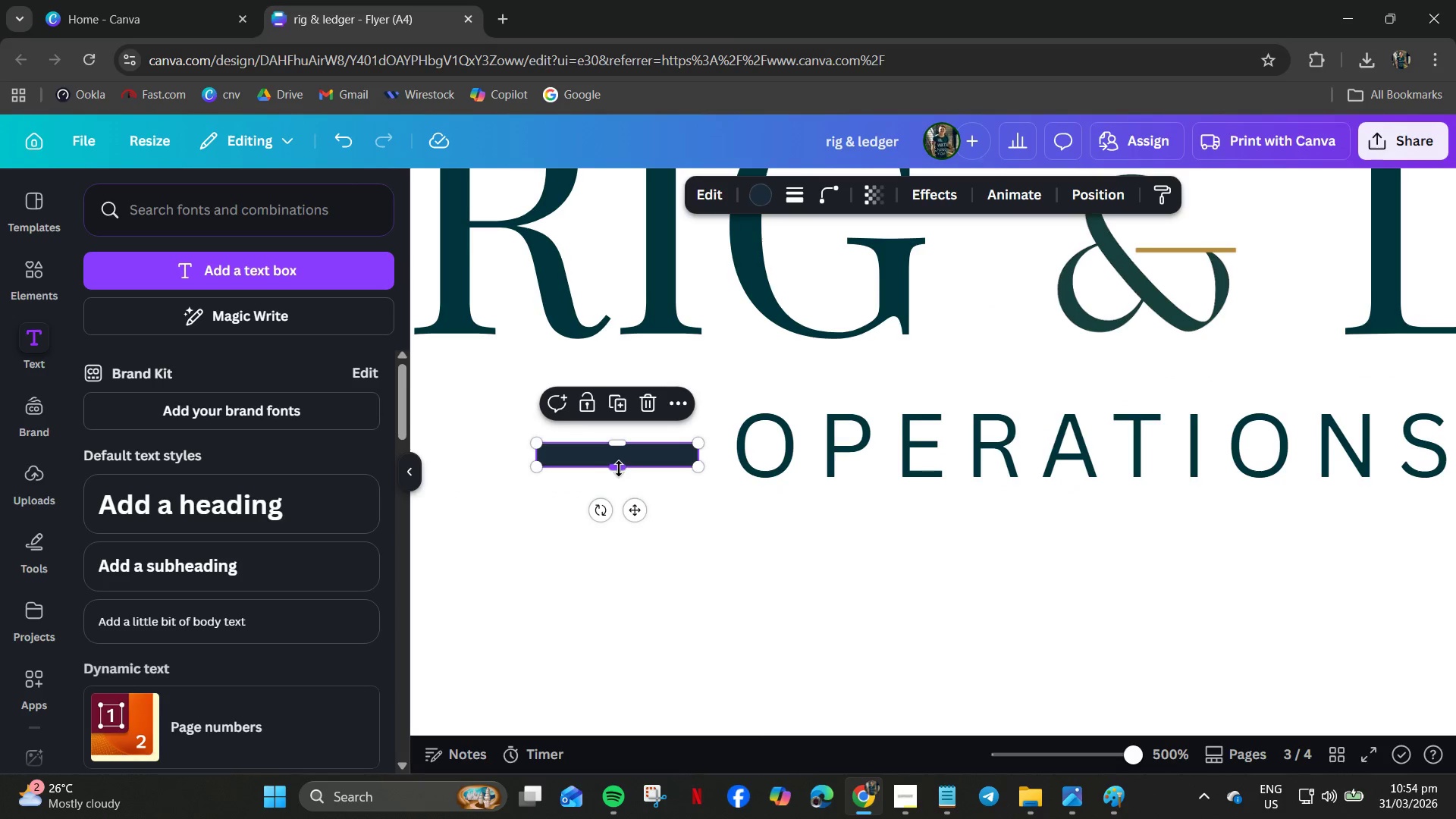 
left_click_drag(start_coordinate=[619, 469], to_coordinate=[620, 458])
 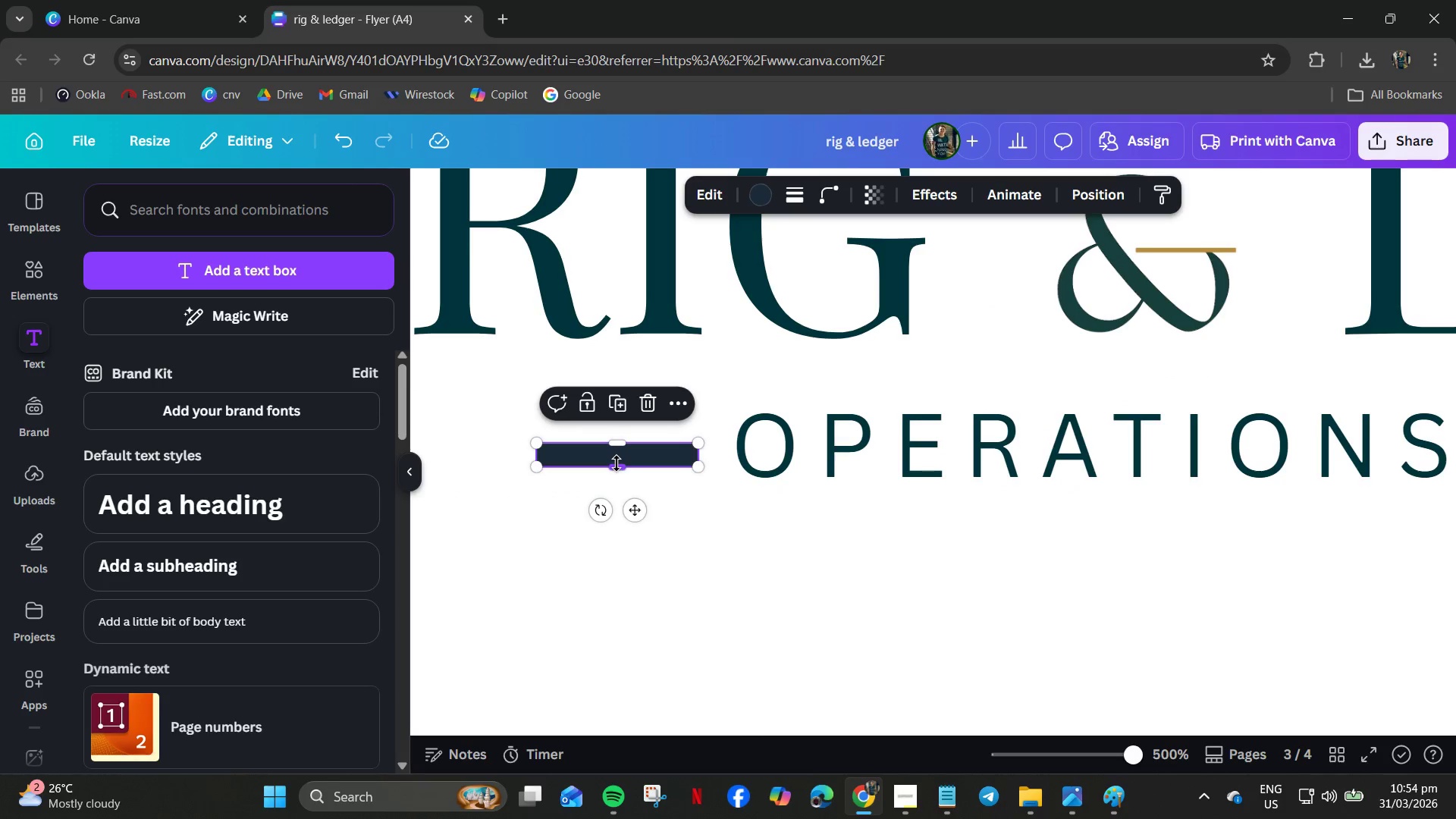 
left_click_drag(start_coordinate=[617, 463], to_coordinate=[616, 455])
 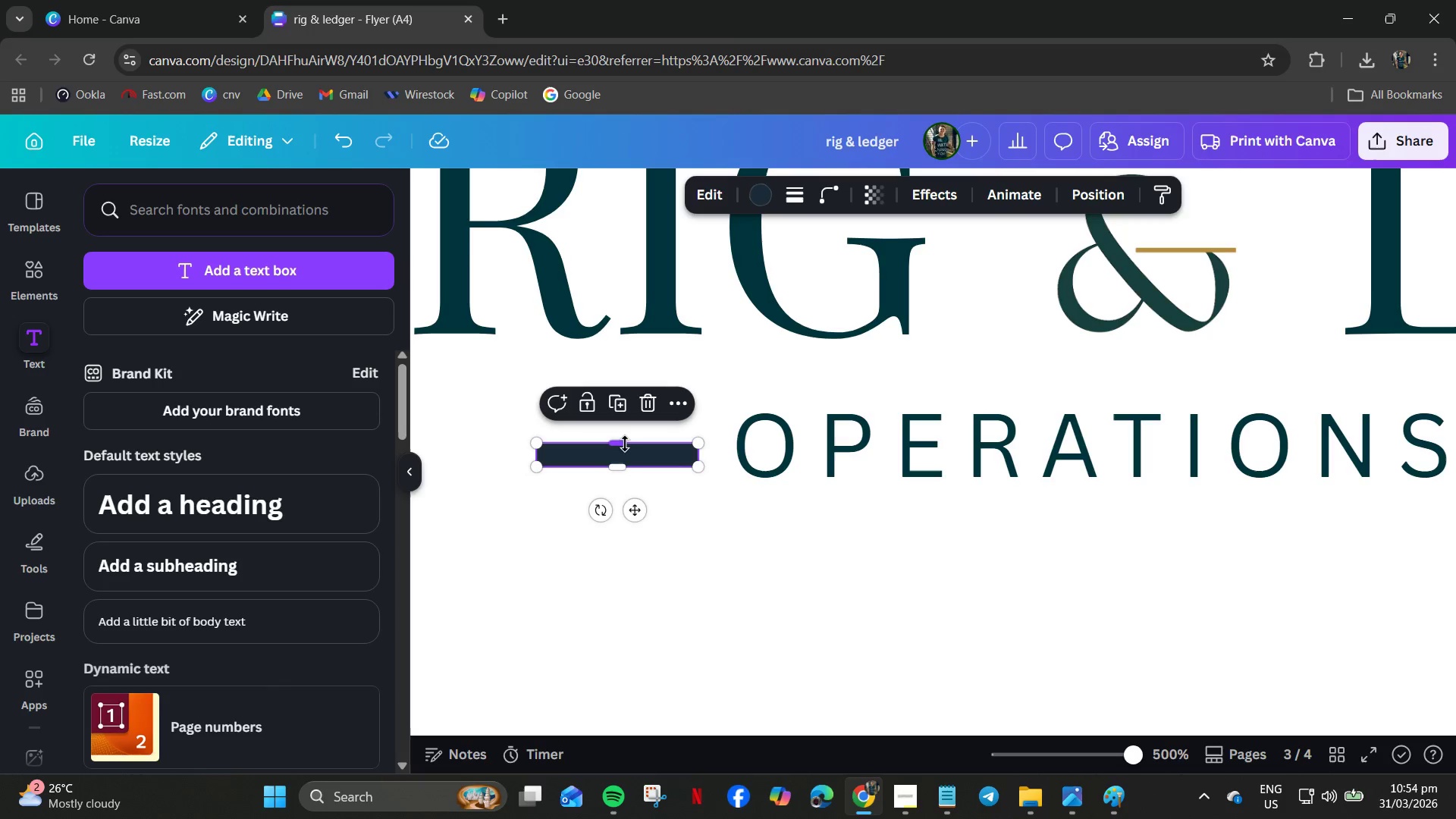 
left_click_drag(start_coordinate=[622, 443], to_coordinate=[618, 452])
 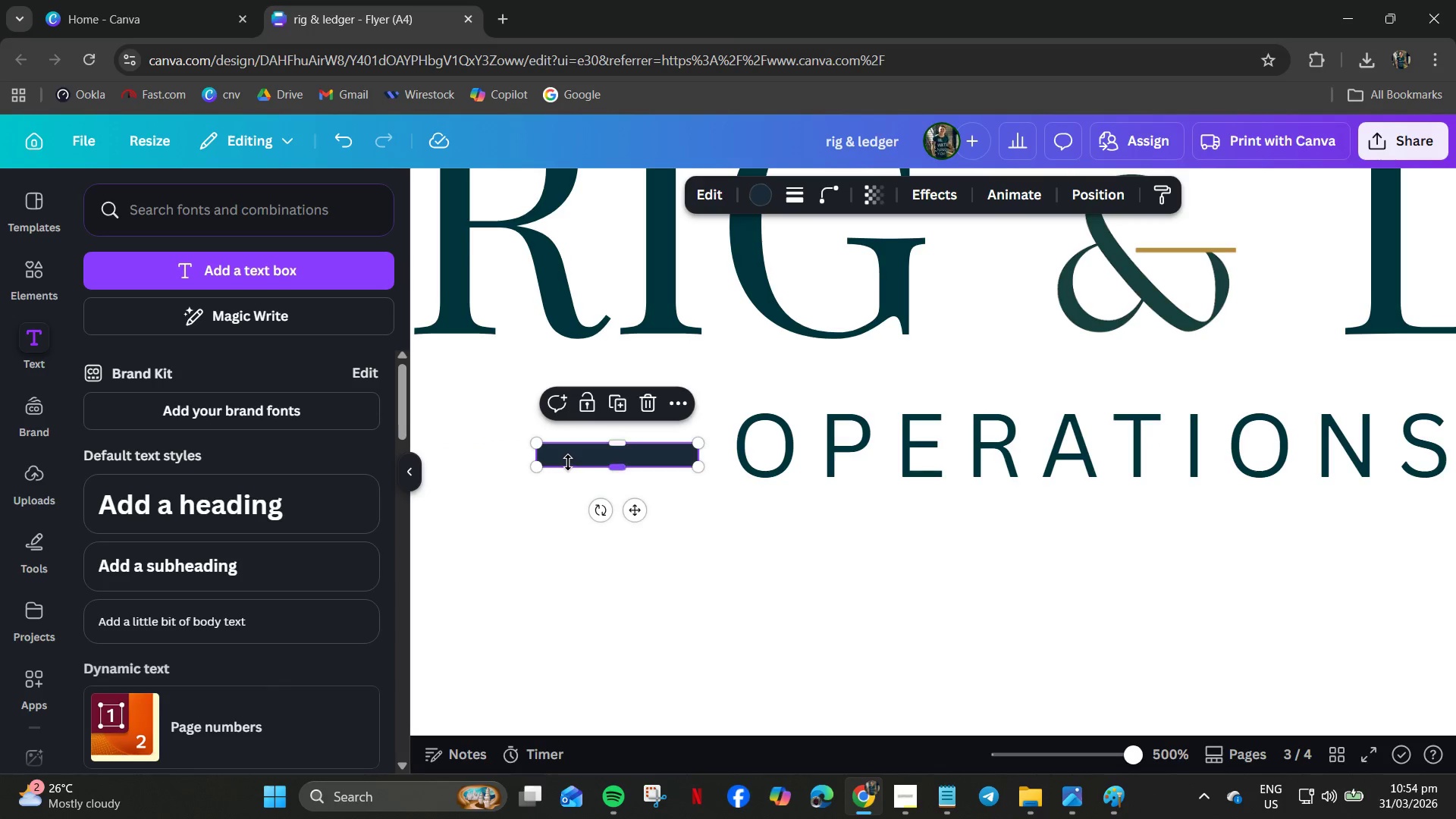 
left_click([568, 463])
 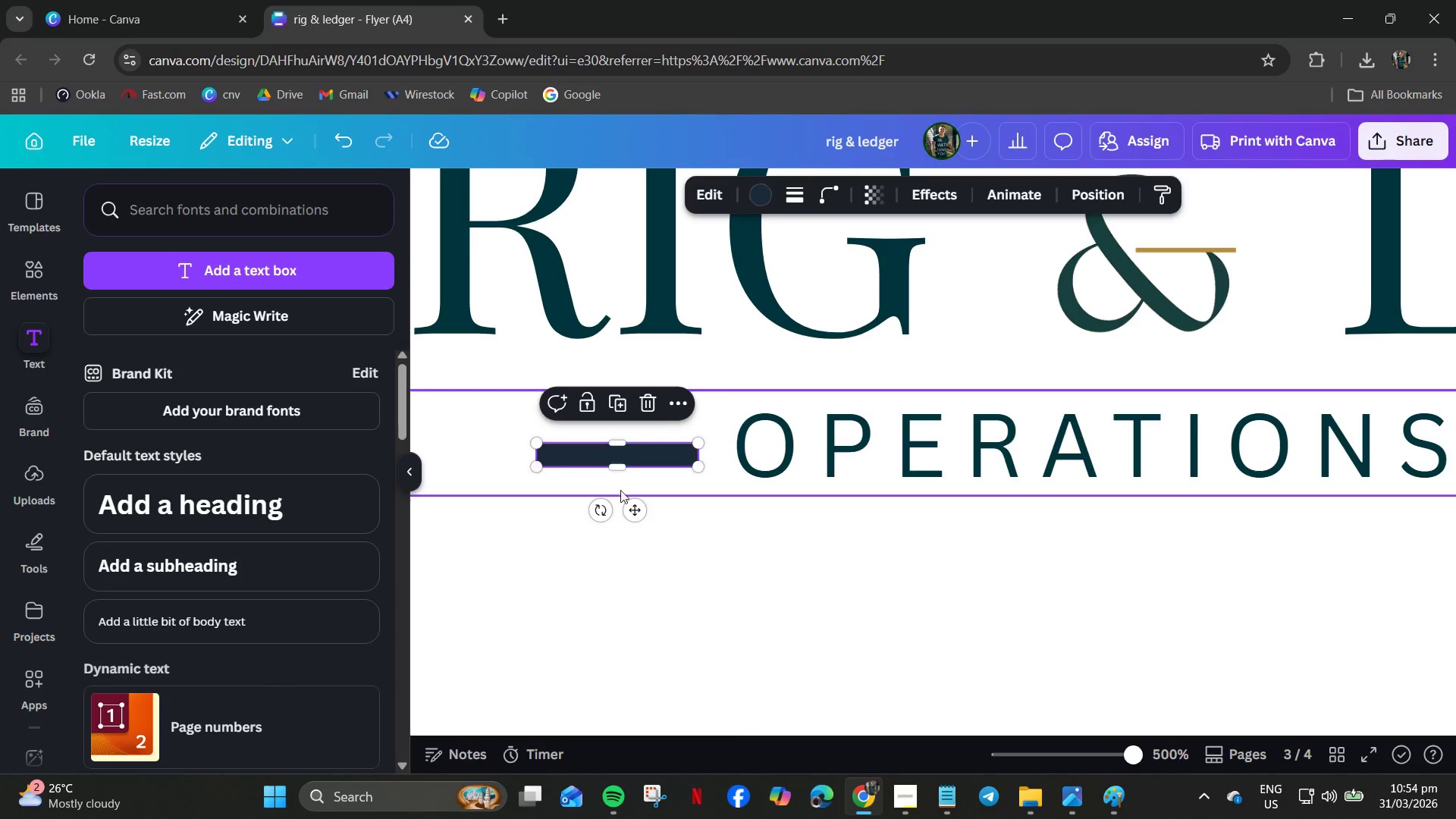 
left_click([673, 463])
 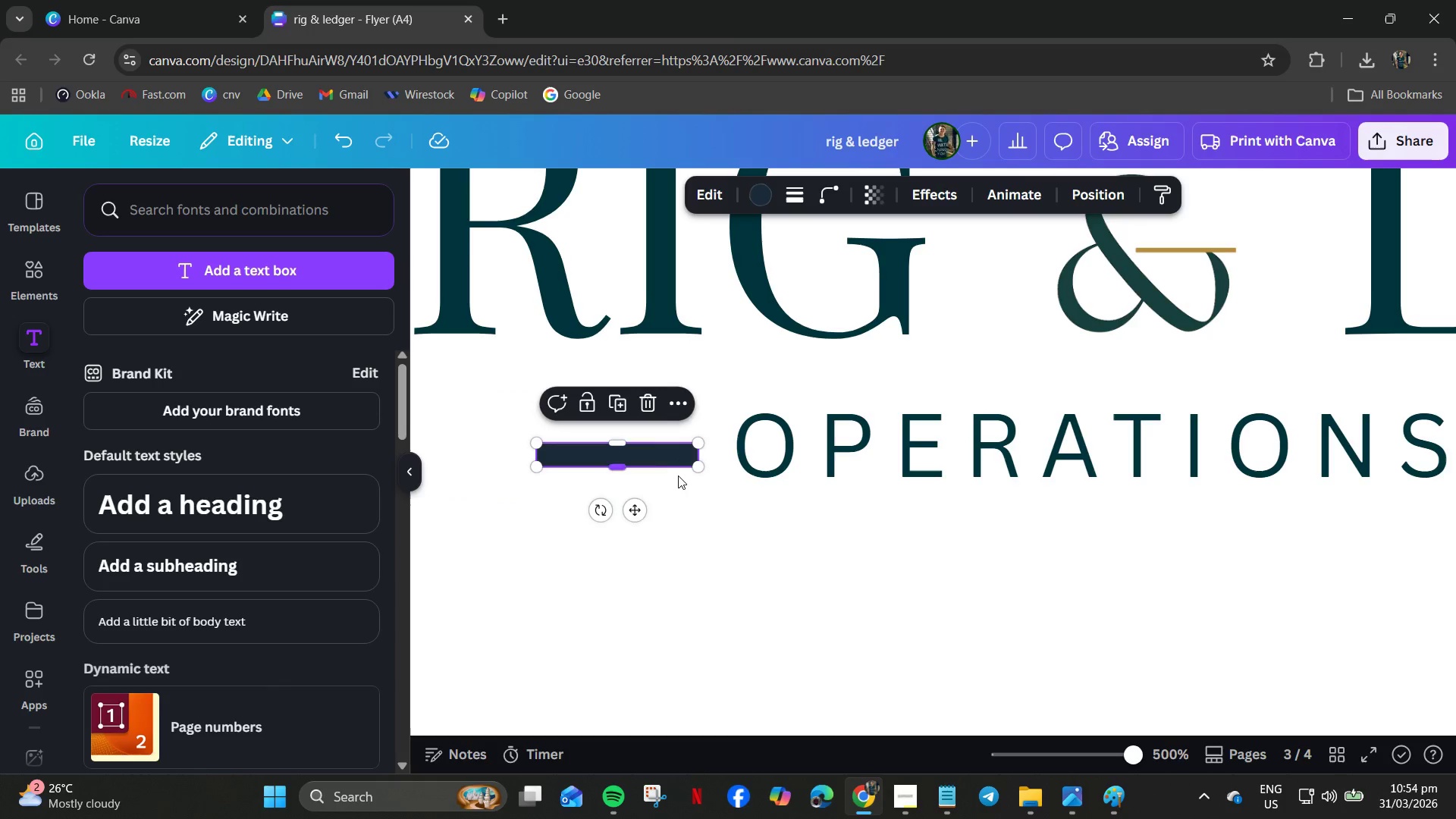 
key(Delete)
 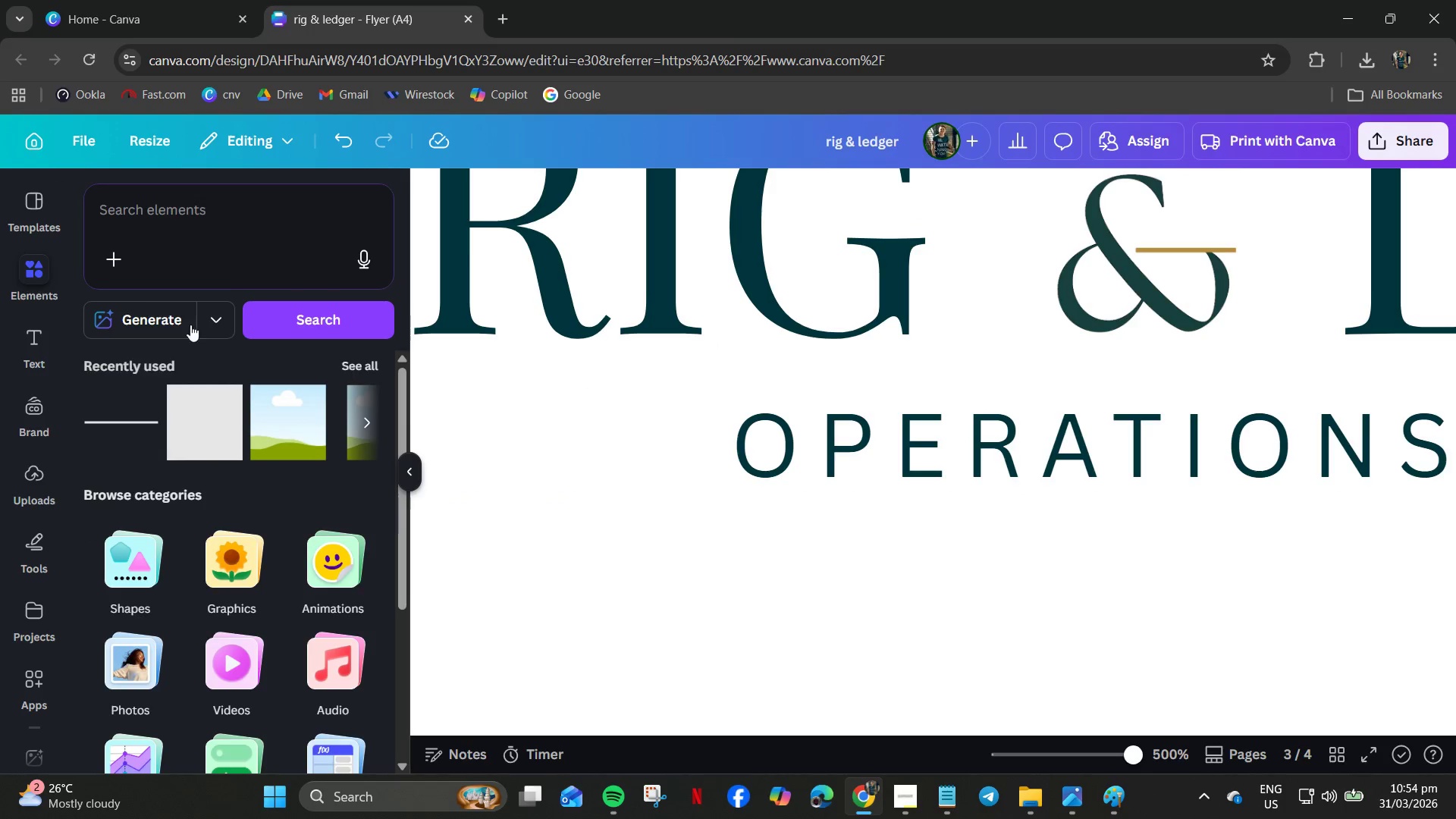 
scroll: coordinate [121, 318], scroll_direction: up, amount: 2.0
 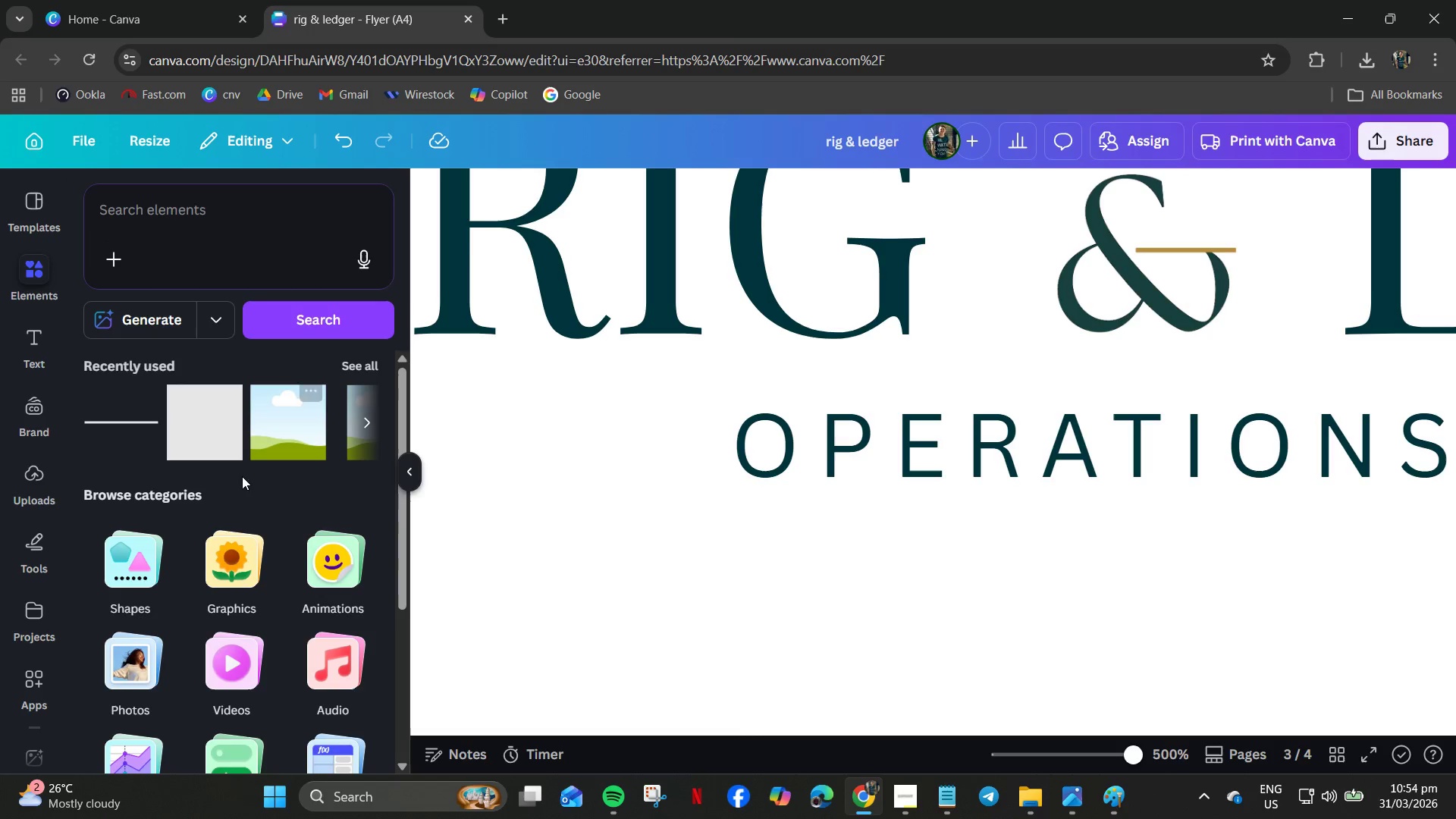 
left_click([121, 549])
 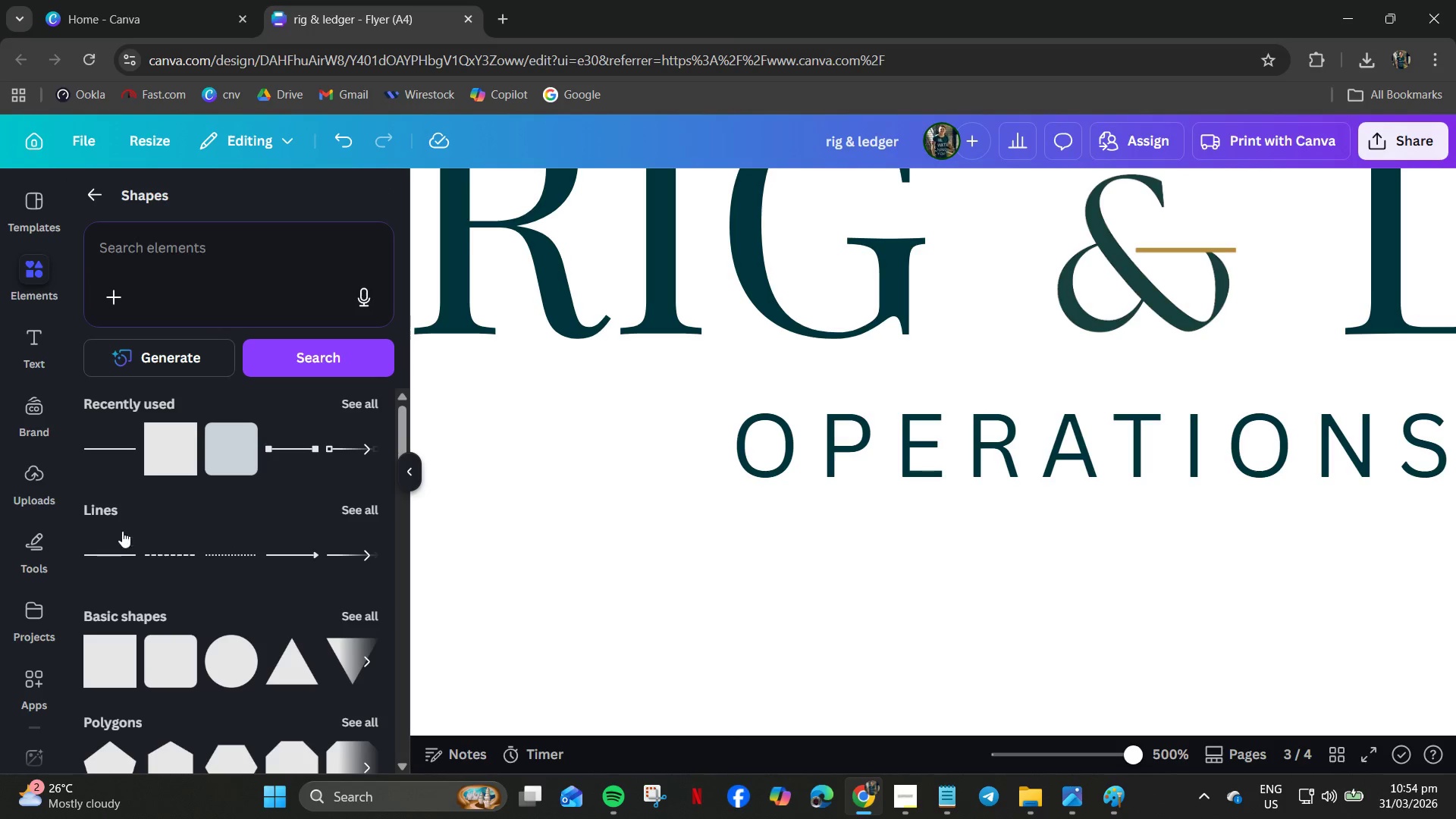 
left_click([345, 508])
 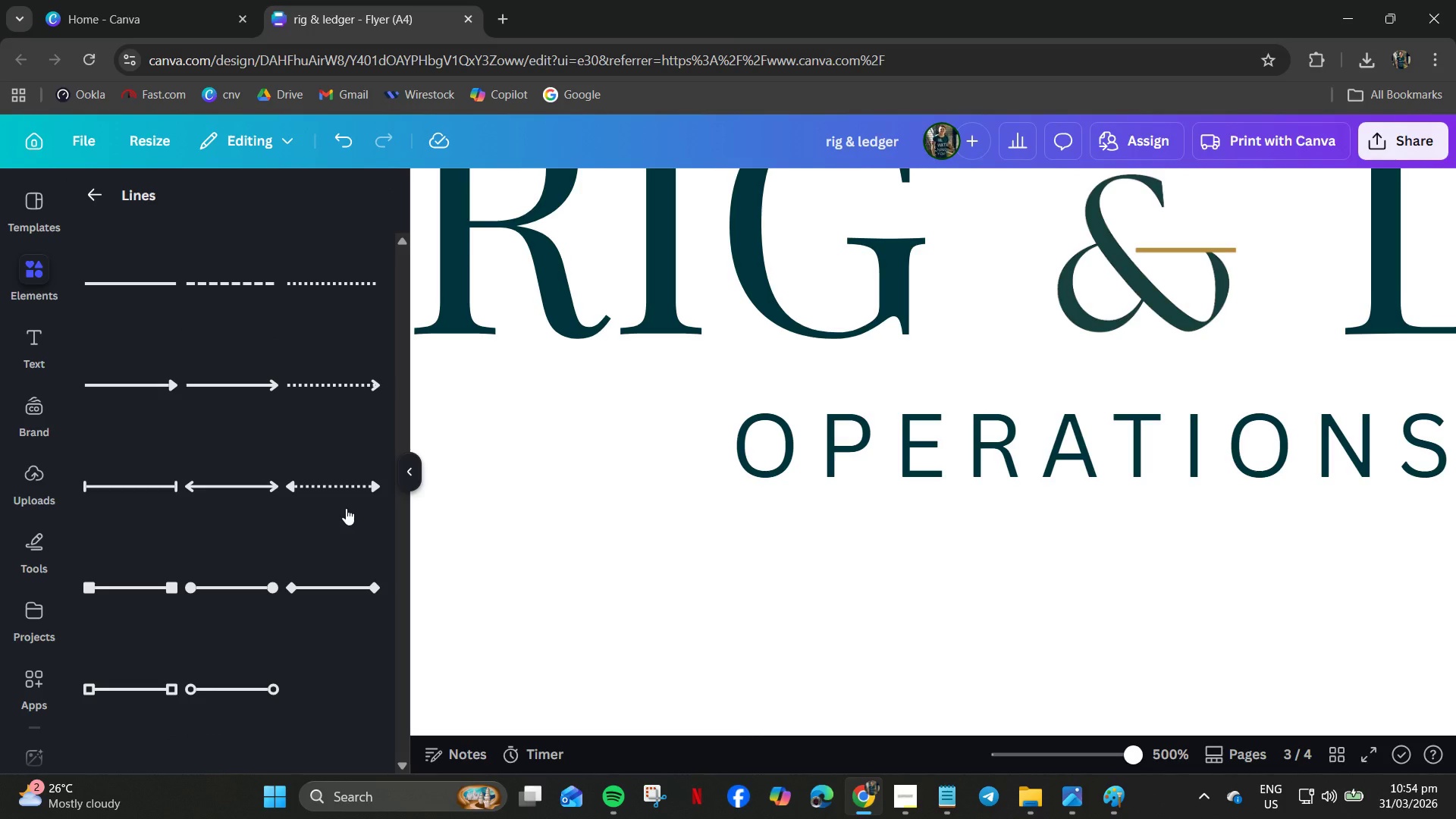 
scroll: coordinate [346, 508], scroll_direction: down, amount: 4.0
 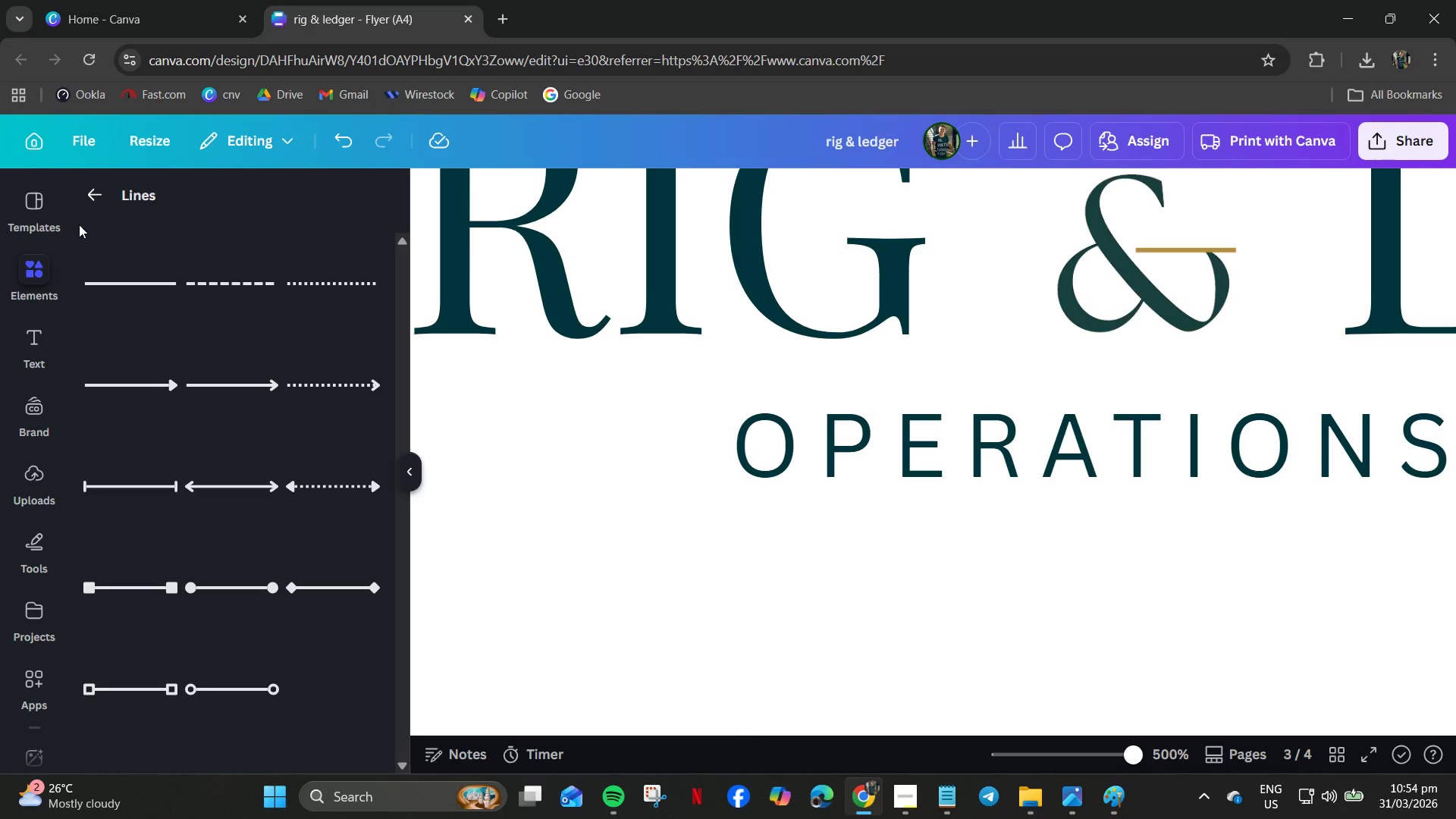 
left_click([89, 199])
 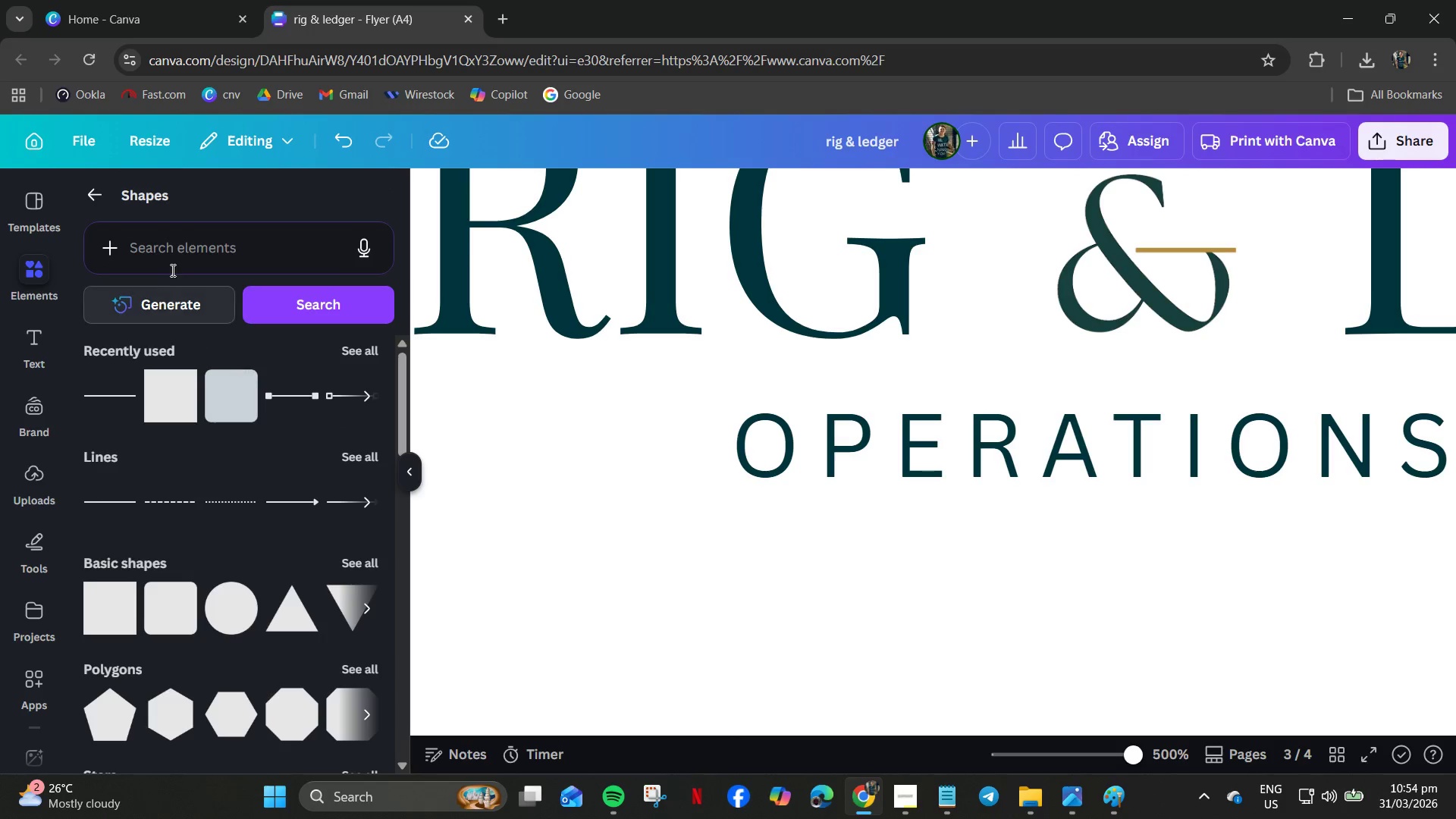 
left_click([181, 262])
 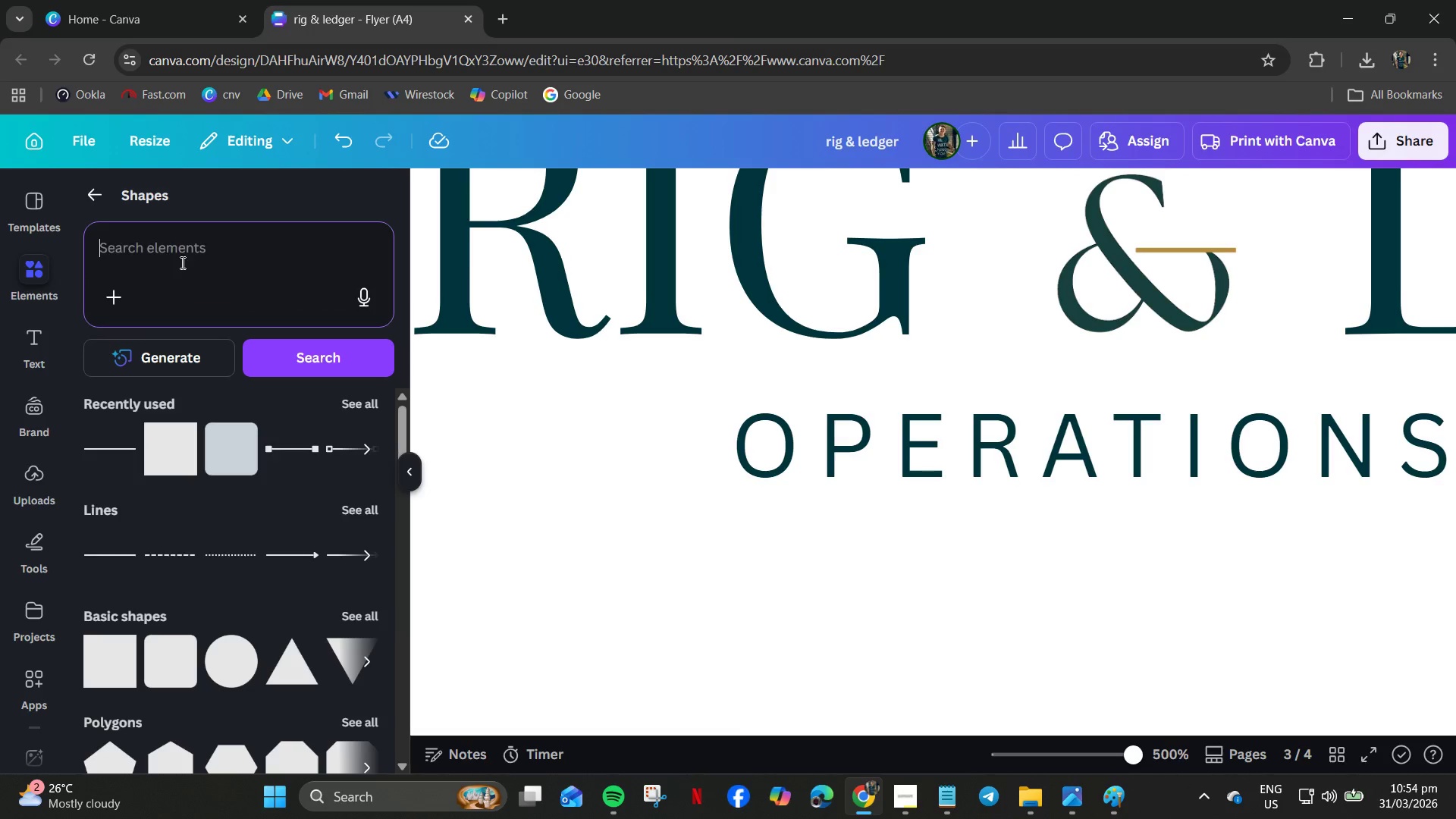 
type(line)
 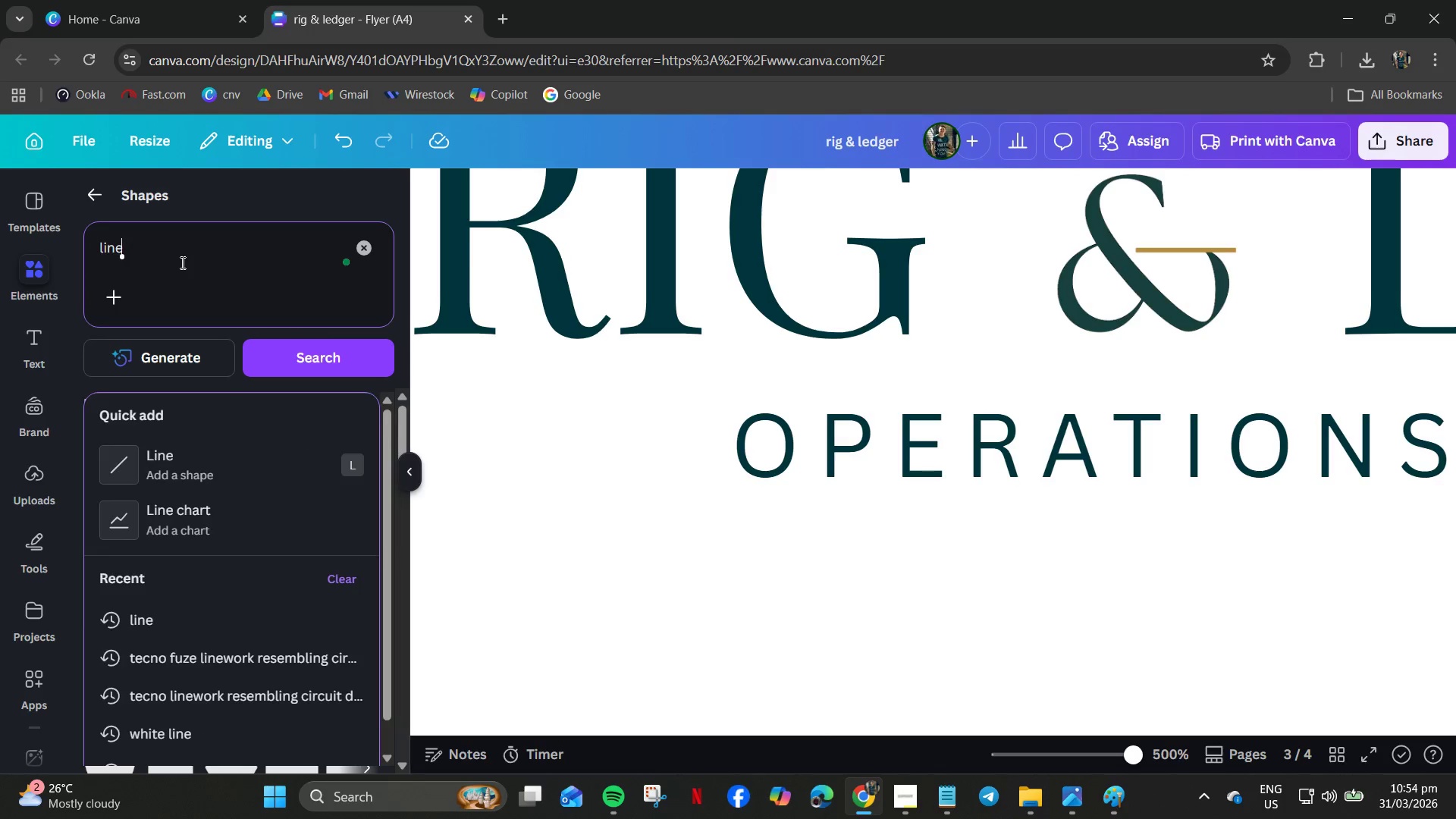 
key(Enter)
 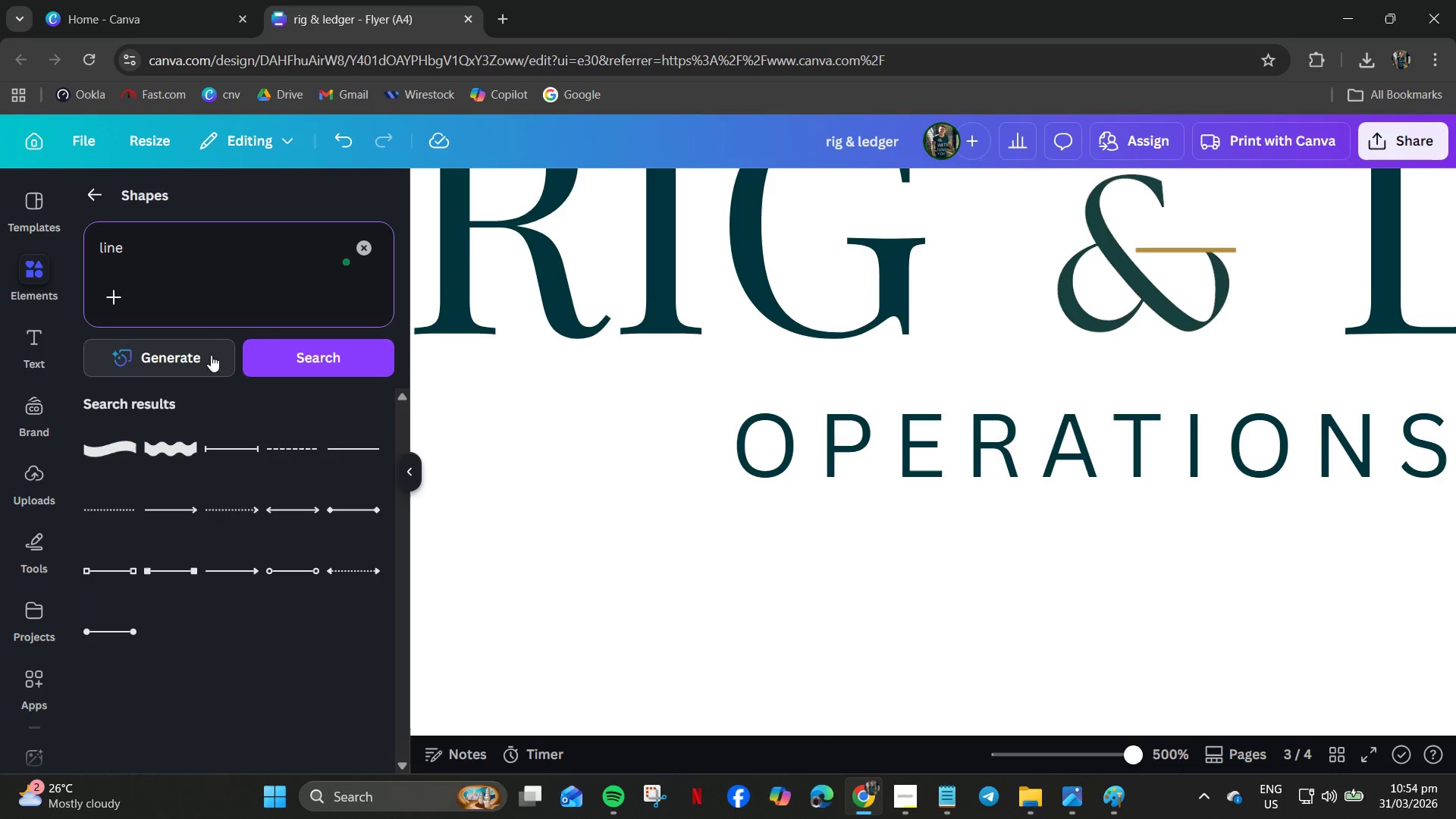 
left_click([94, 187])
 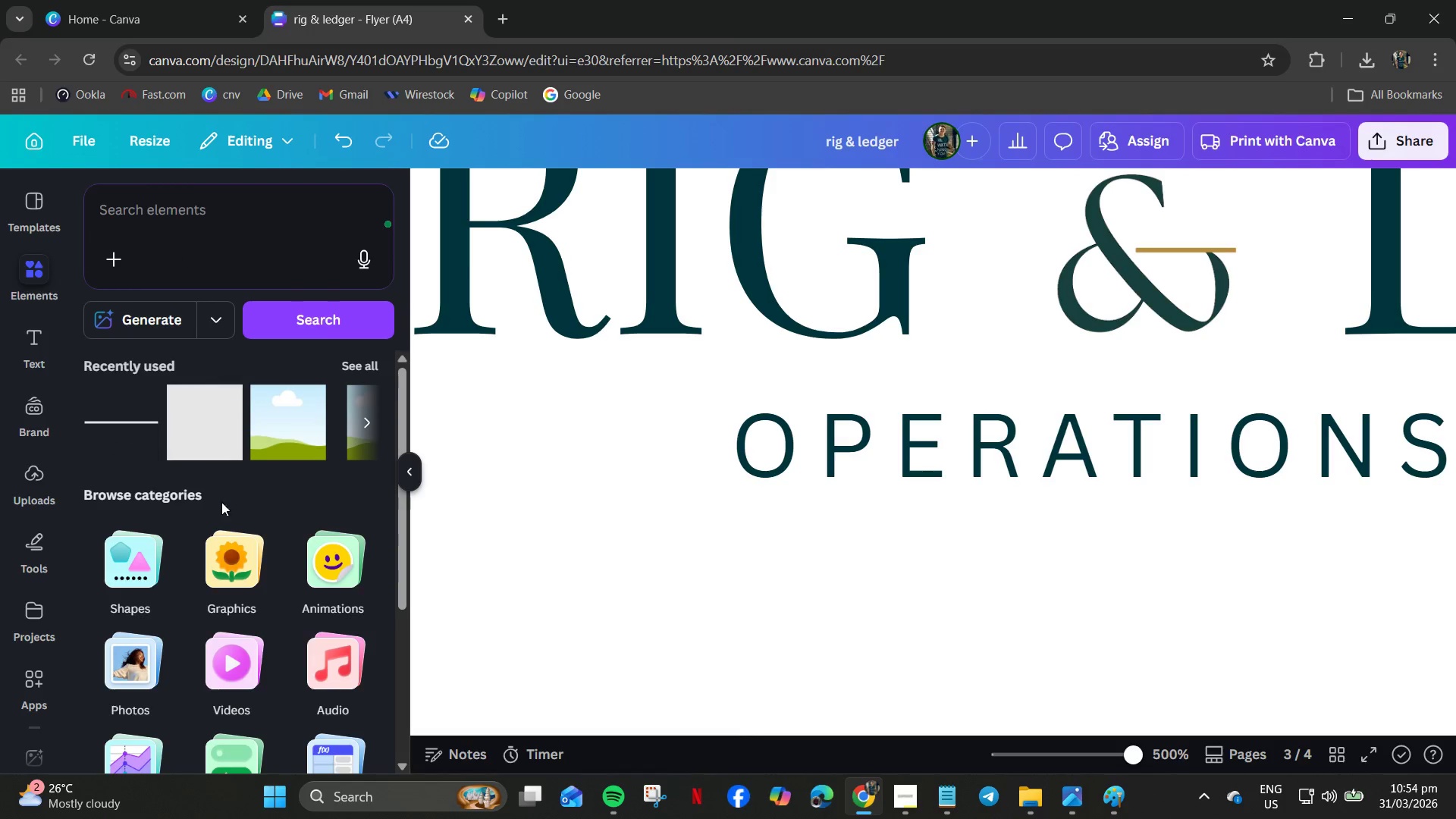 
left_click([225, 552])
 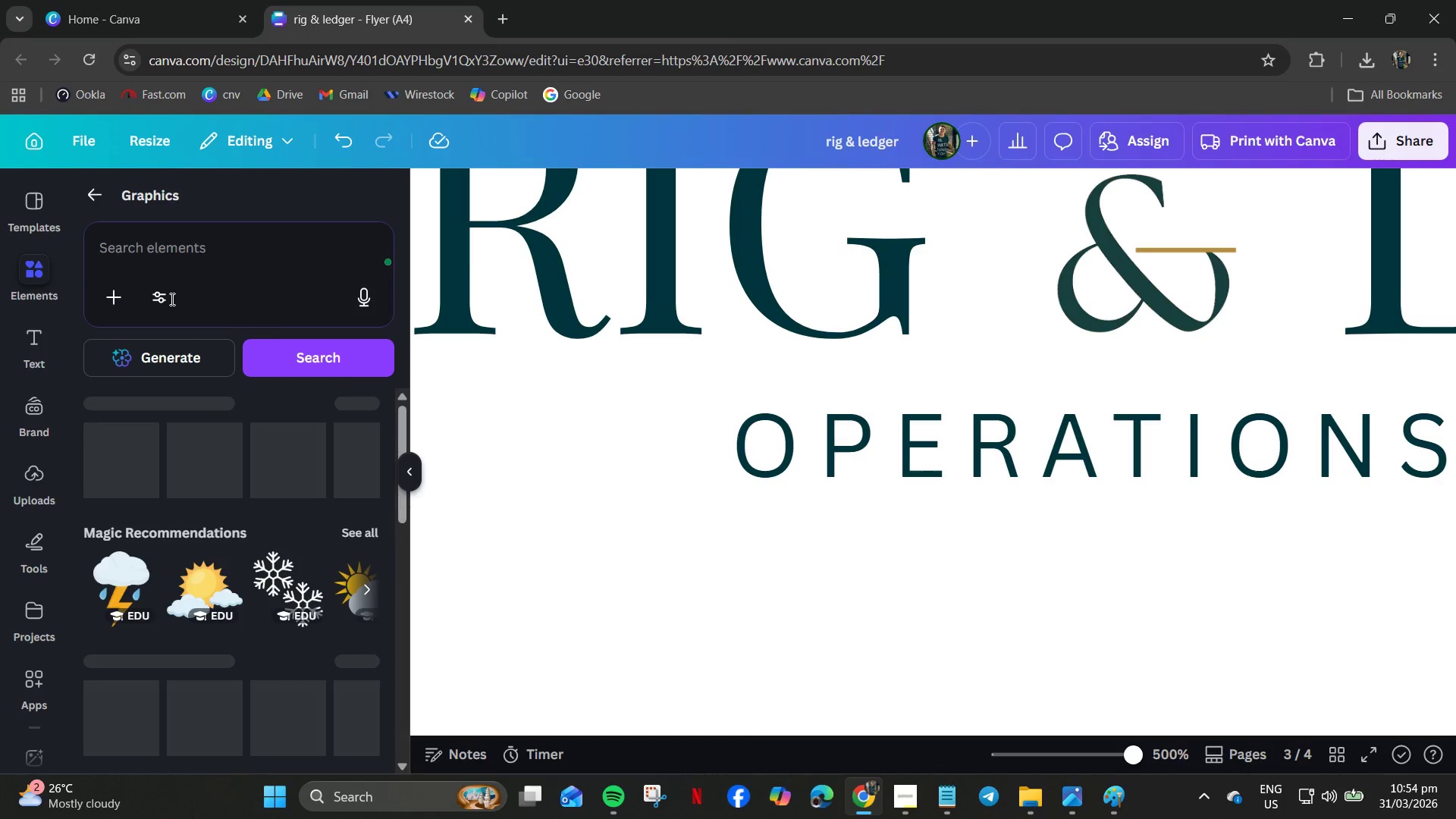 
left_click([155, 257])
 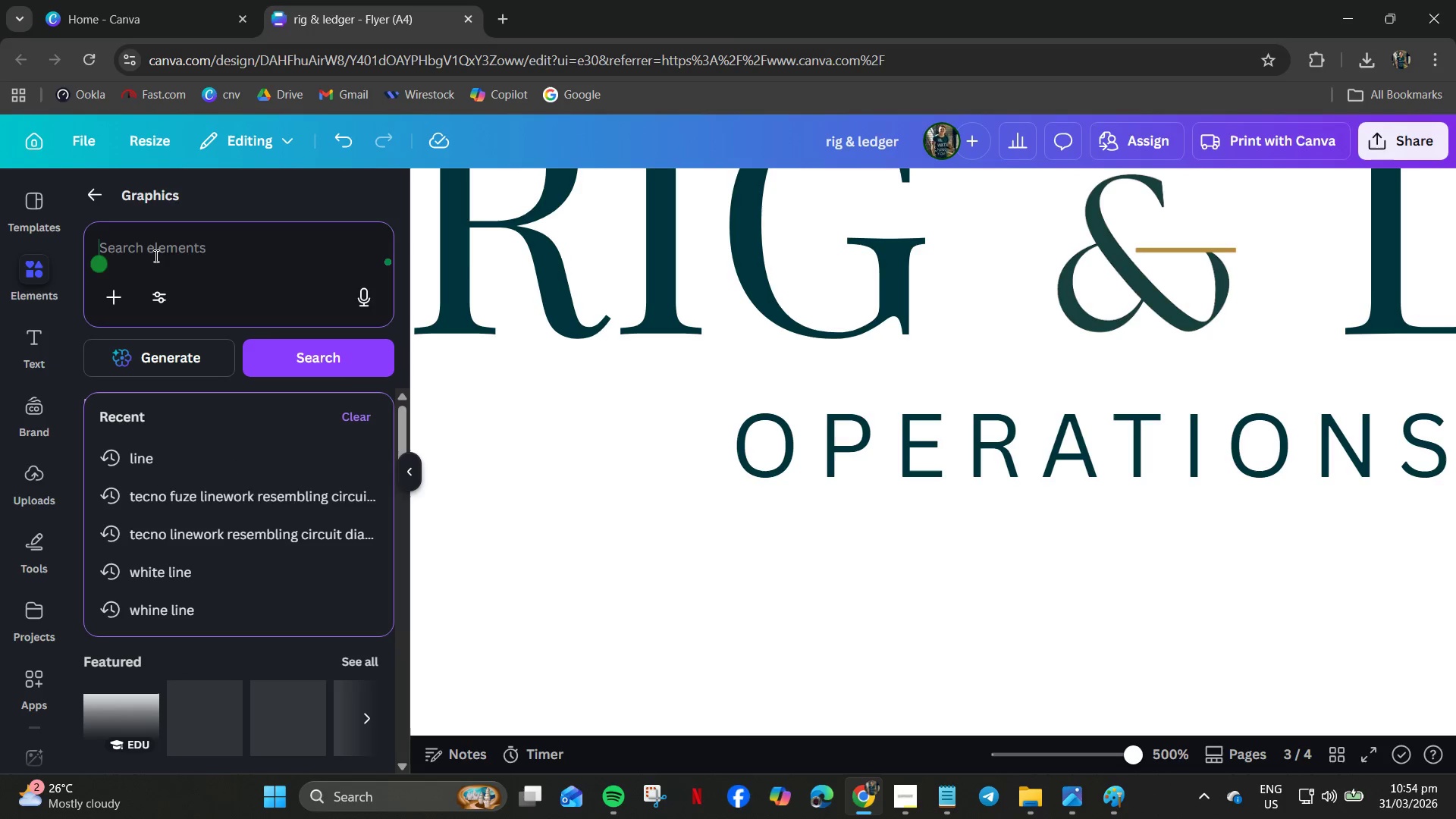 
type(li)
 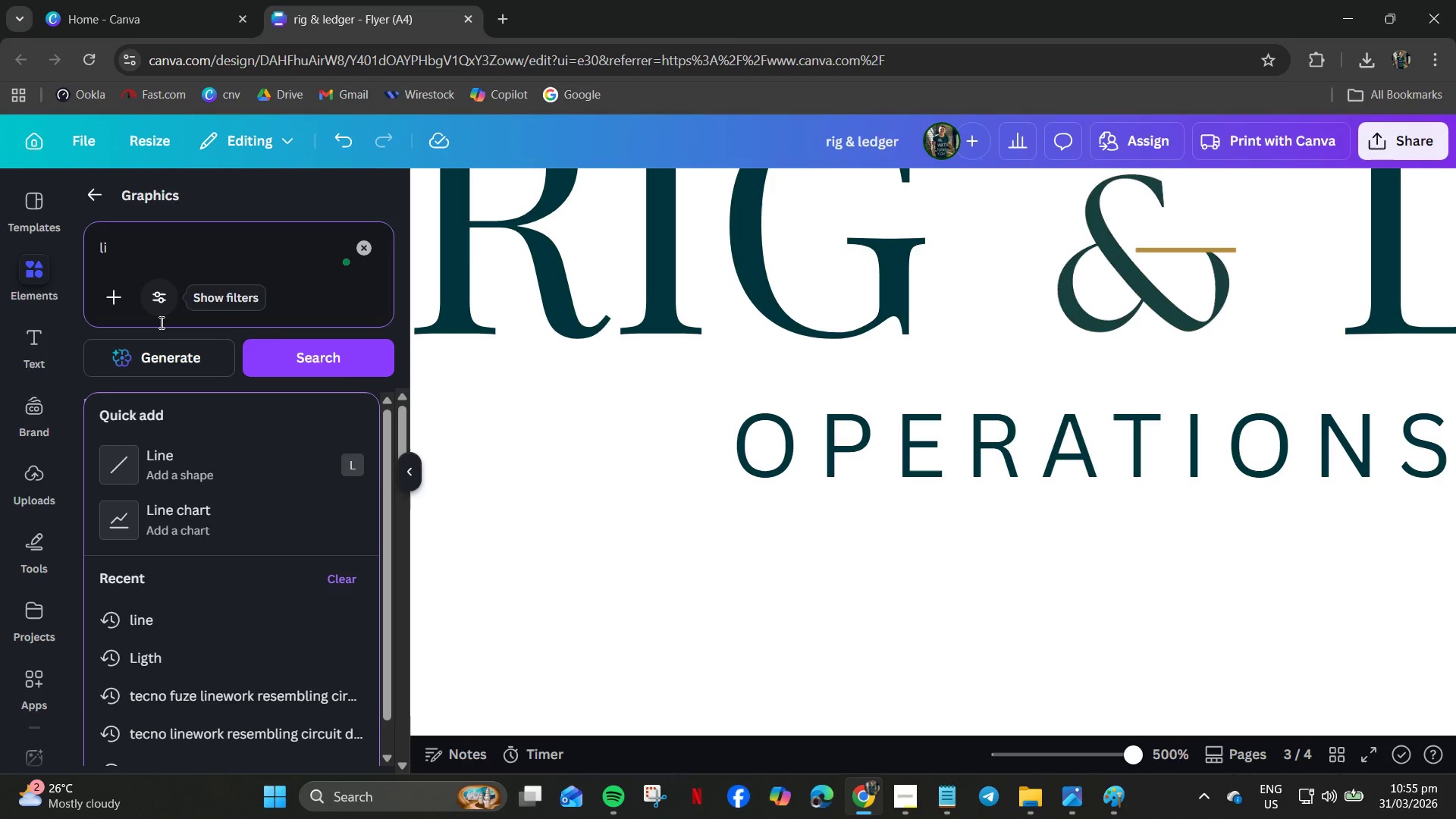 
type(ne)
 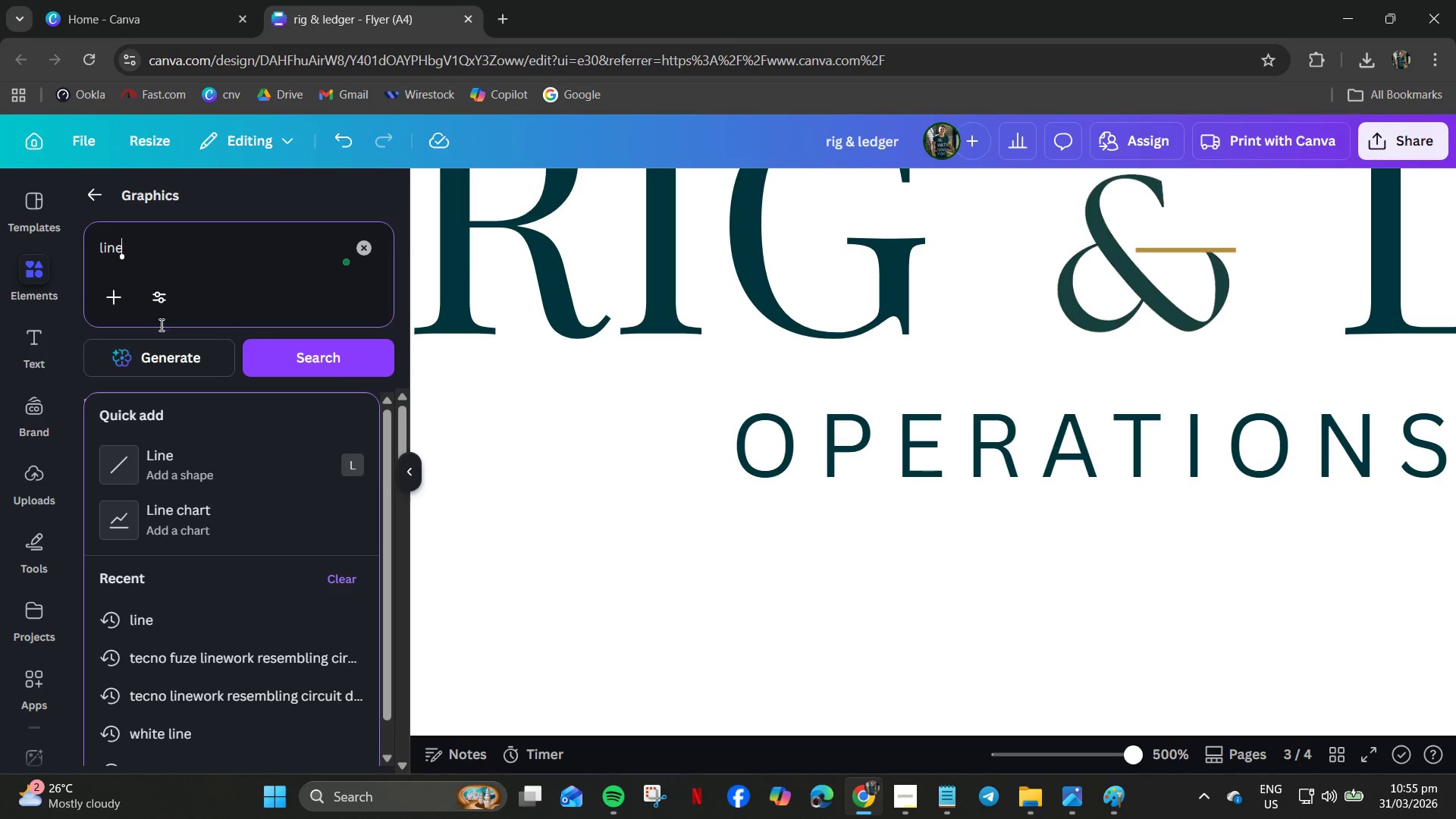 
key(Enter)
 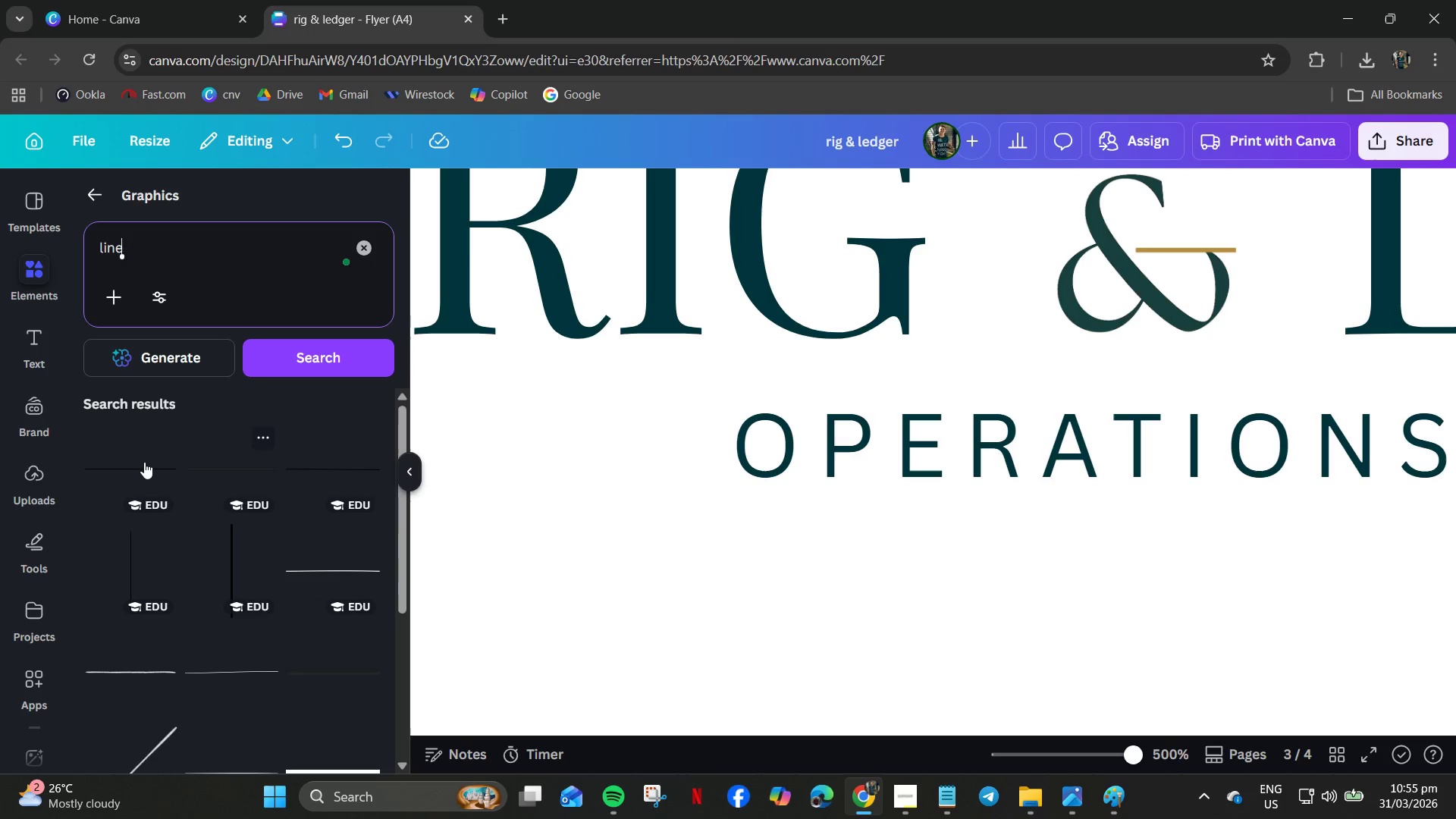 
left_click([139, 469])
 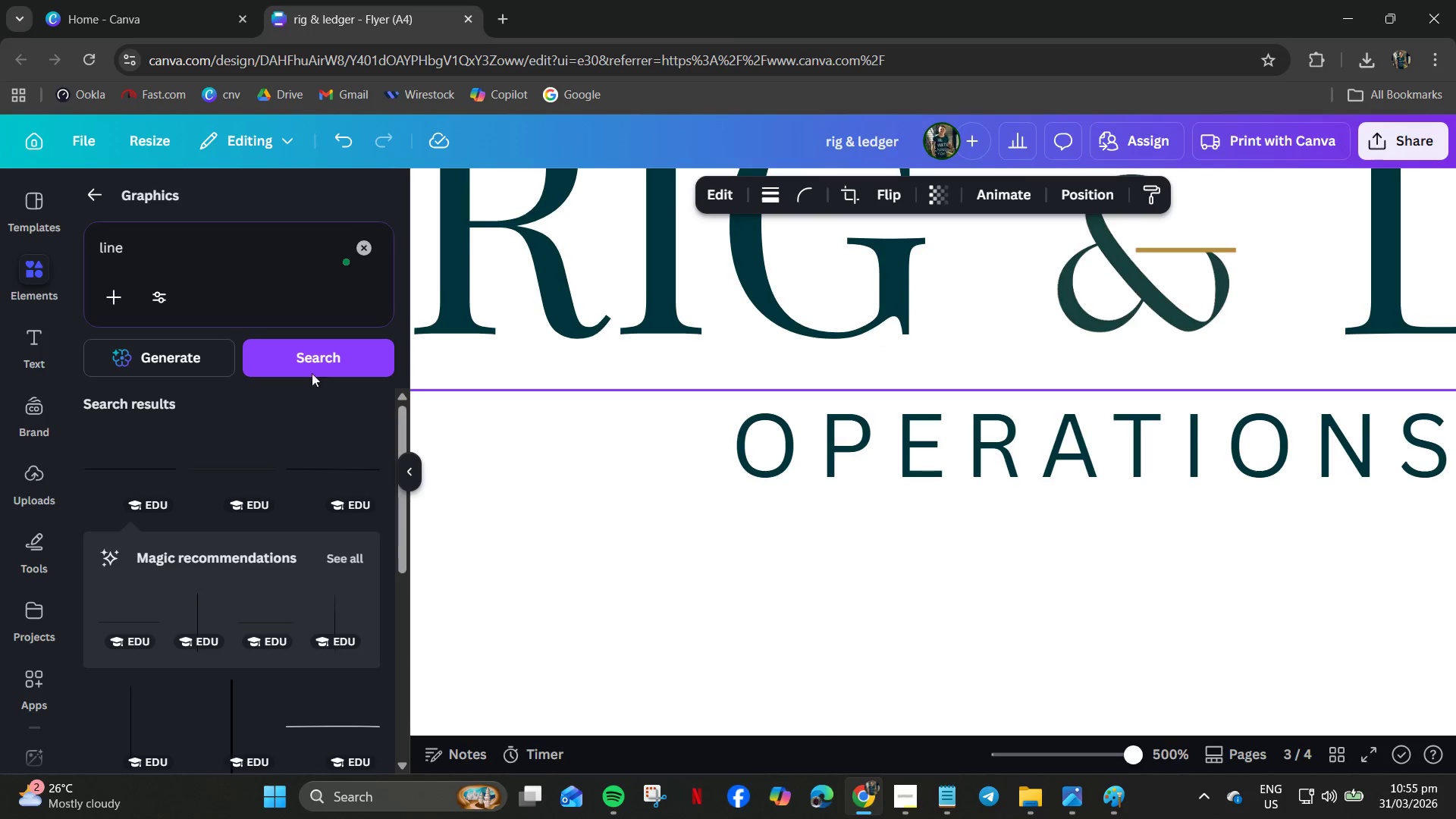 
scroll: coordinate [105, 494], scroll_direction: up, amount: 2.0
 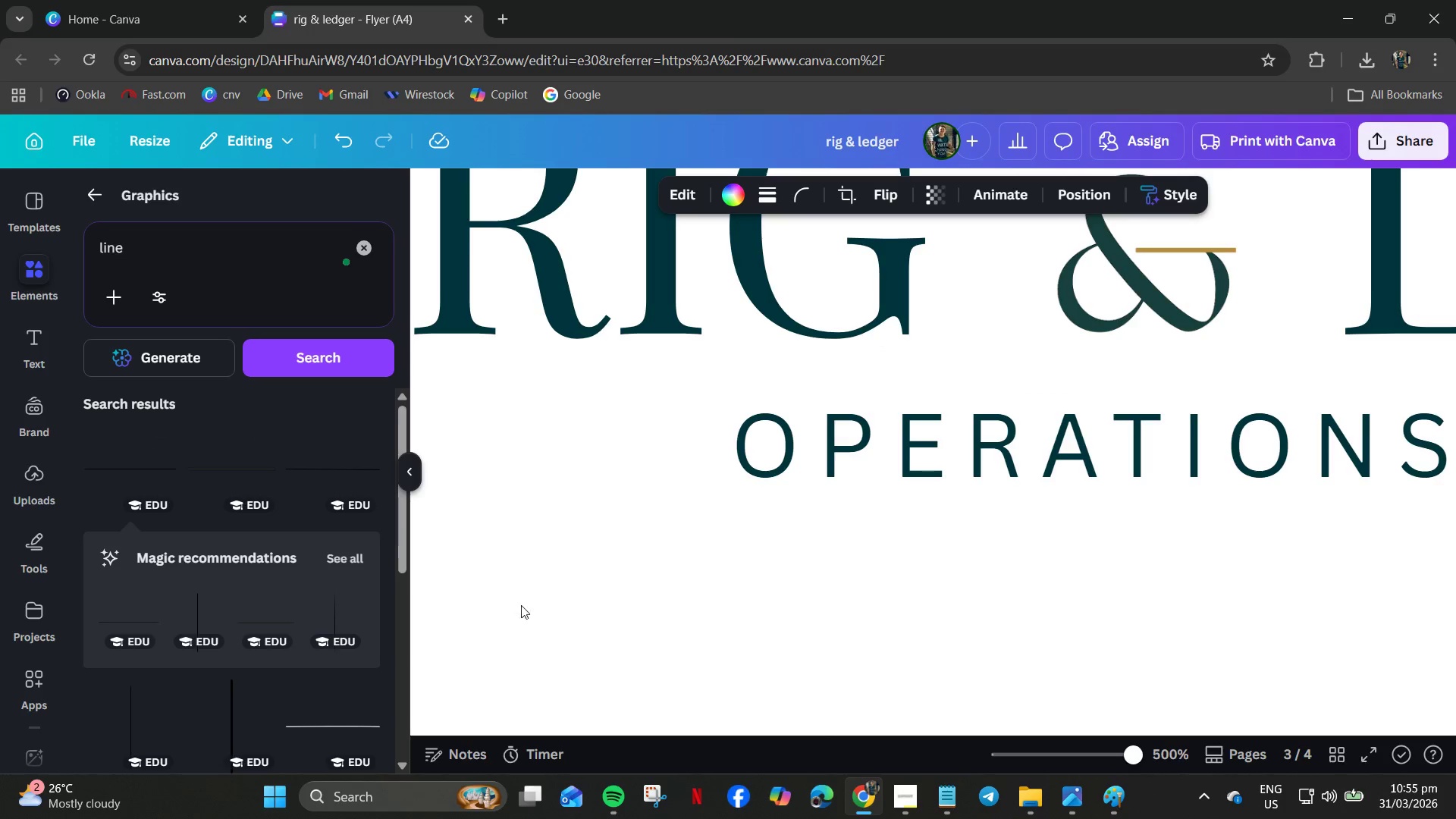 
hold_key(key=ControlLeft, duration=0.44)
scroll: coordinate [641, 599], scroll_direction: down, amount: 3.0
 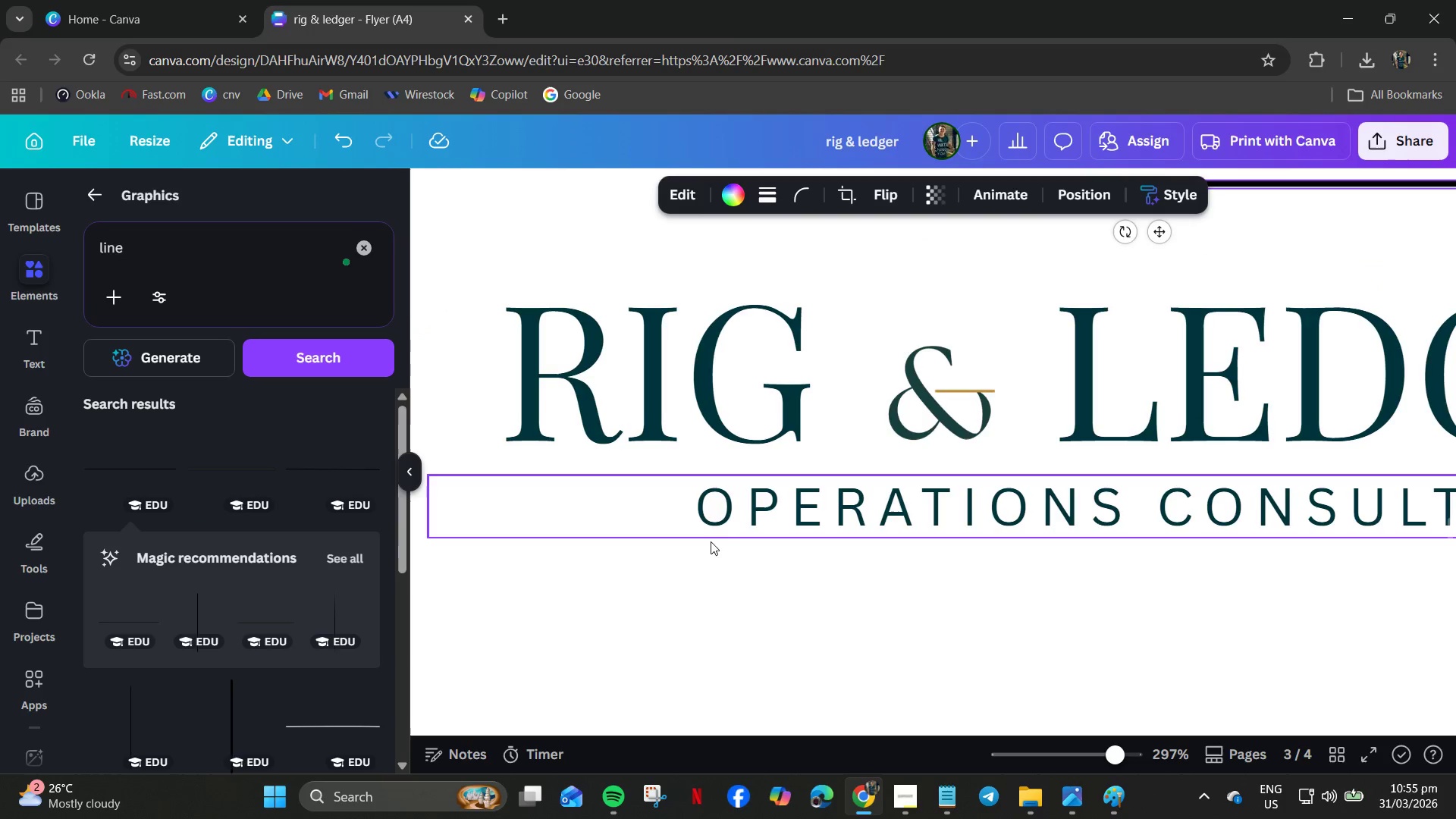 
scroll: coordinate [858, 473], scroll_direction: up, amount: 3.0
 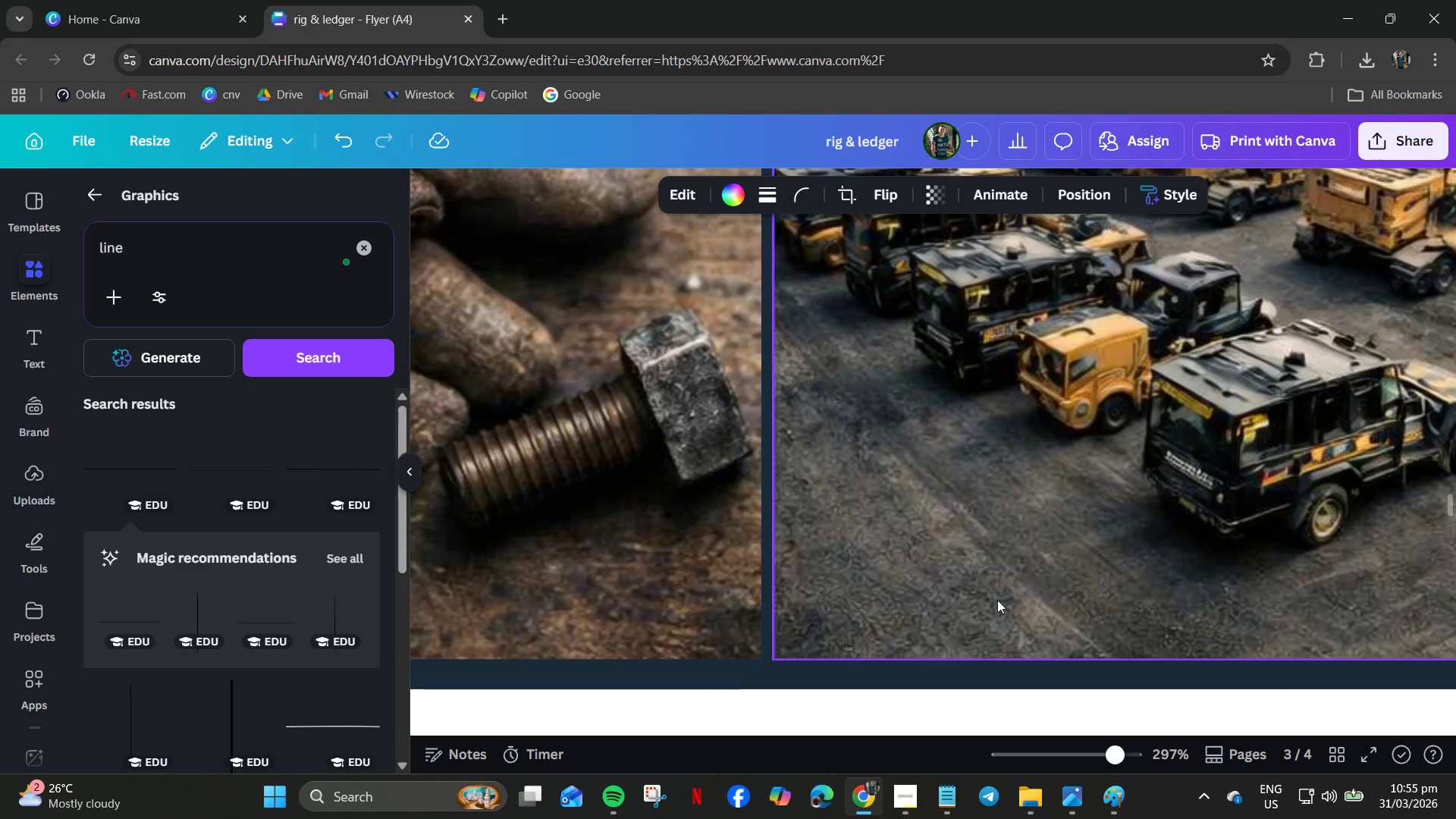 
scroll: coordinate [768, 642], scroll_direction: down, amount: 2.0
 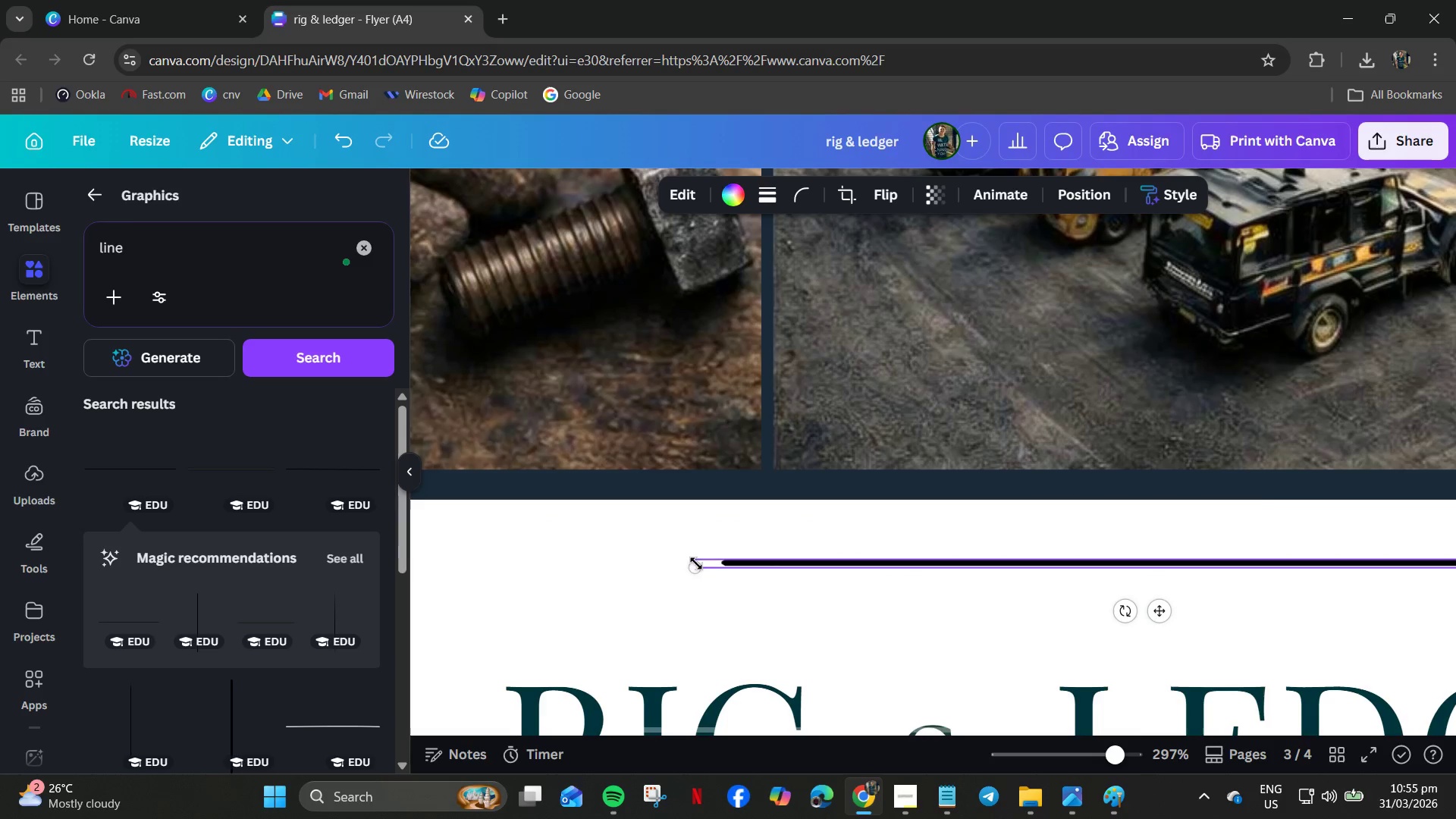 
left_click_drag(start_coordinate=[695, 566], to_coordinate=[990, 571])
 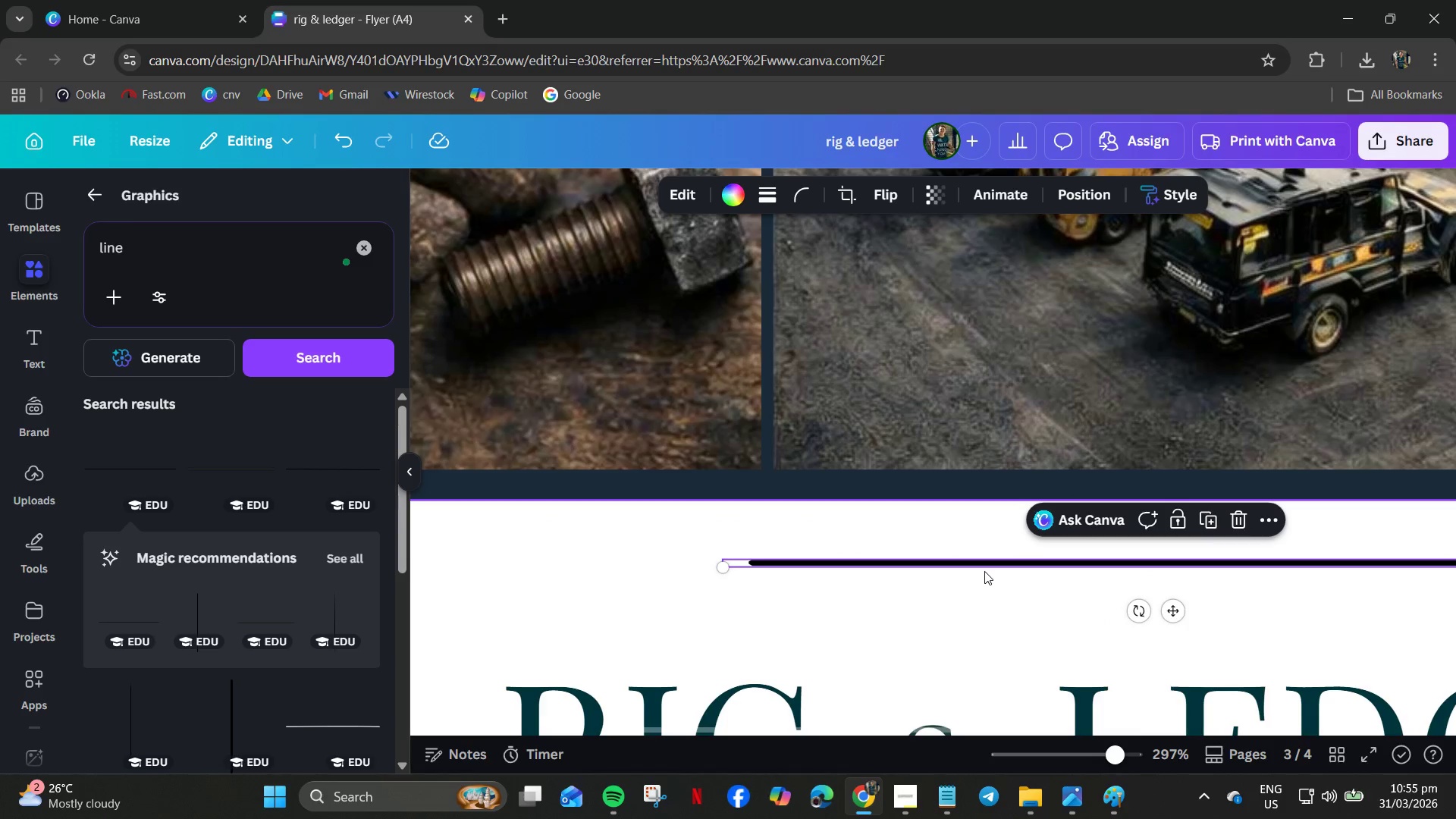 
key(Control+Z)
 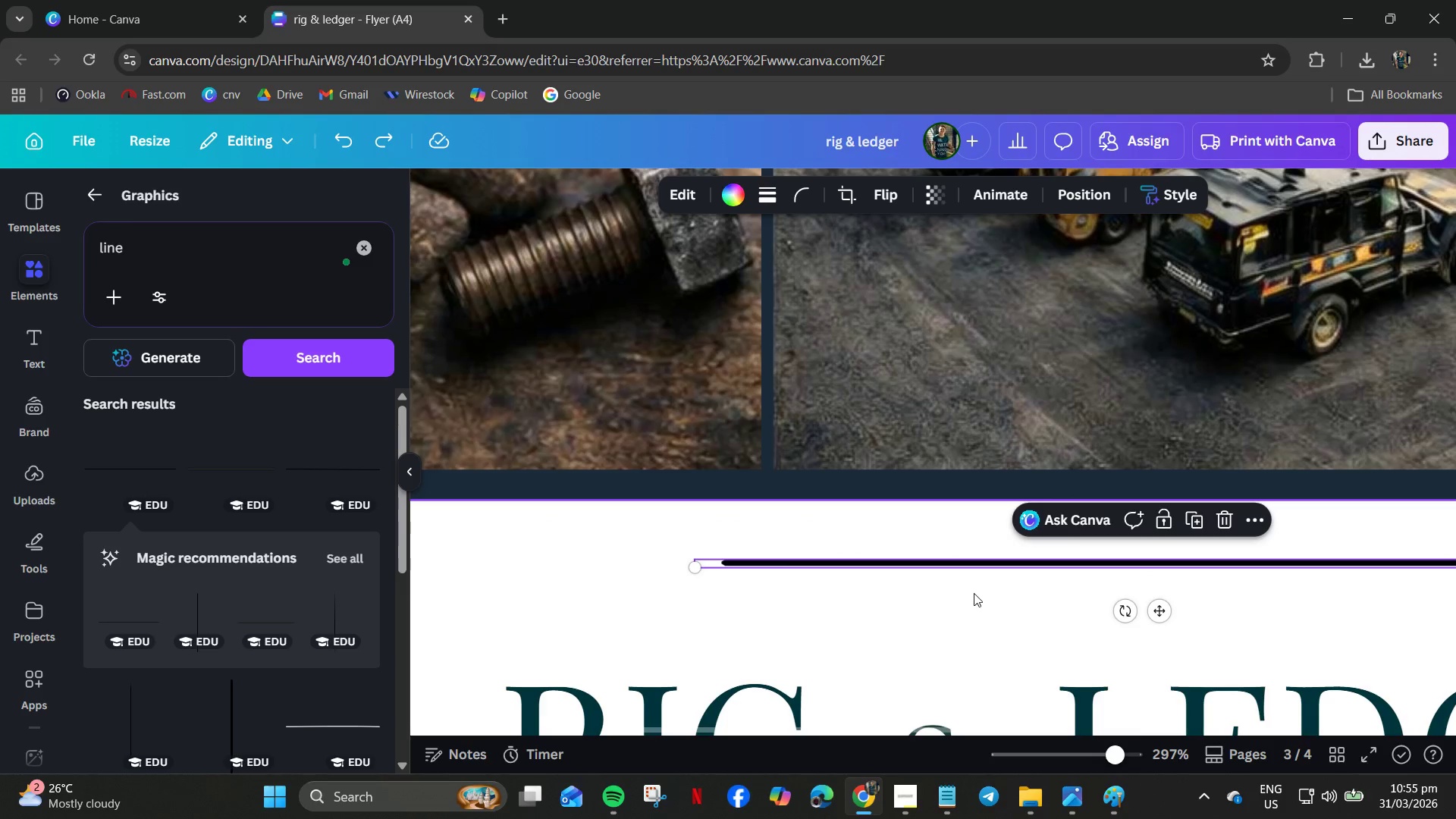 
key(Delete)
 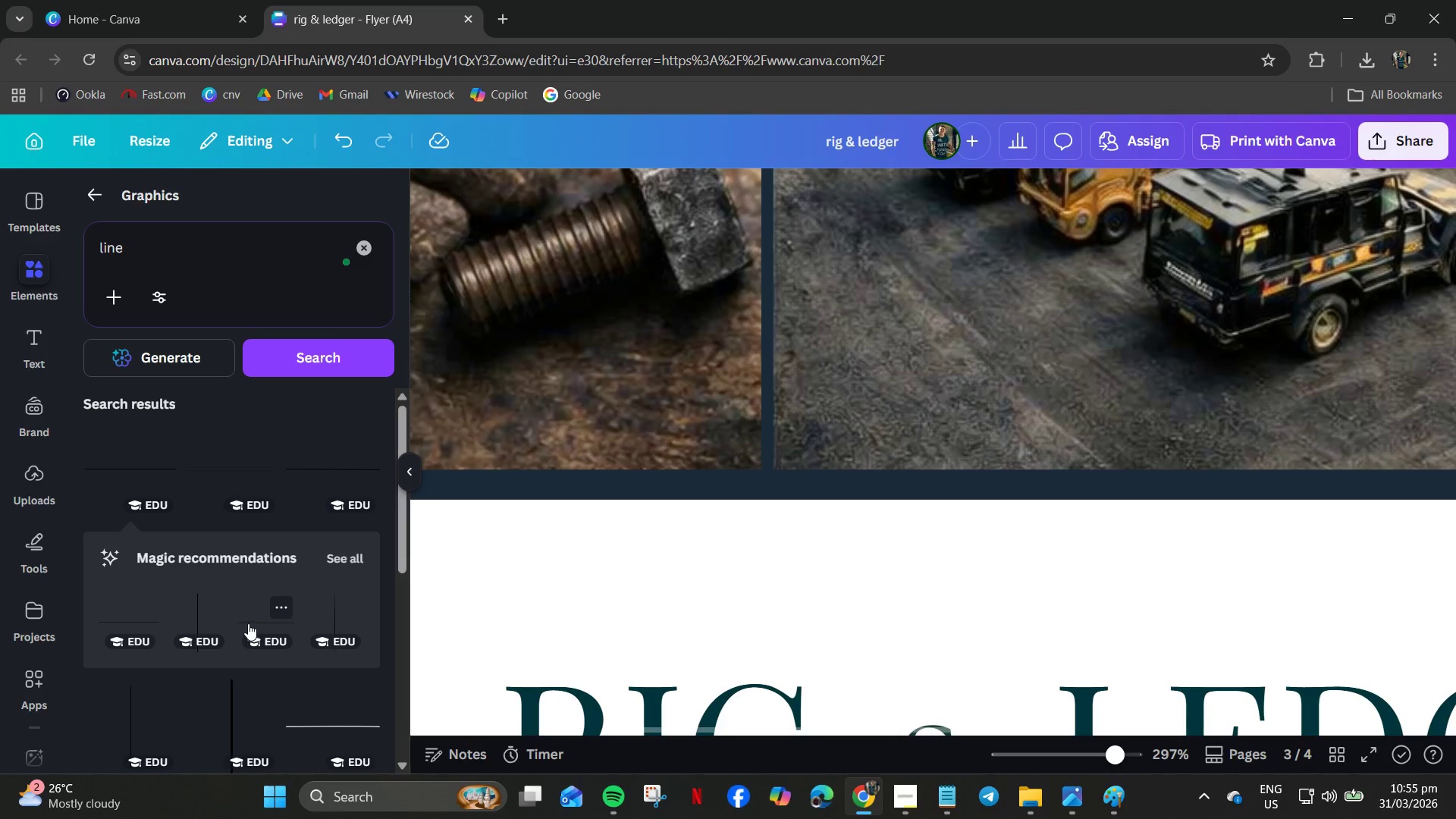 
left_click([248, 623])
 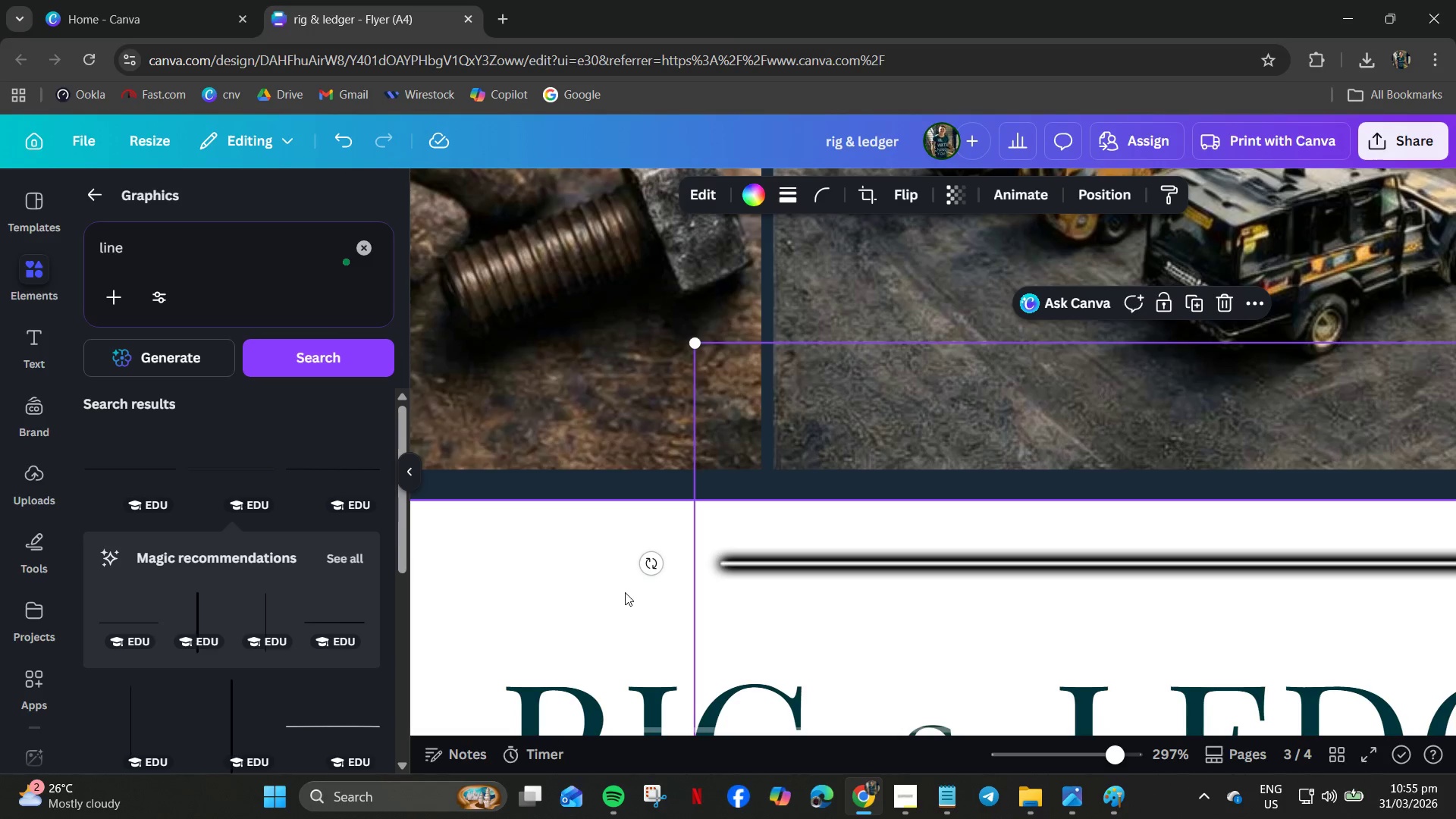 
key(Delete)
 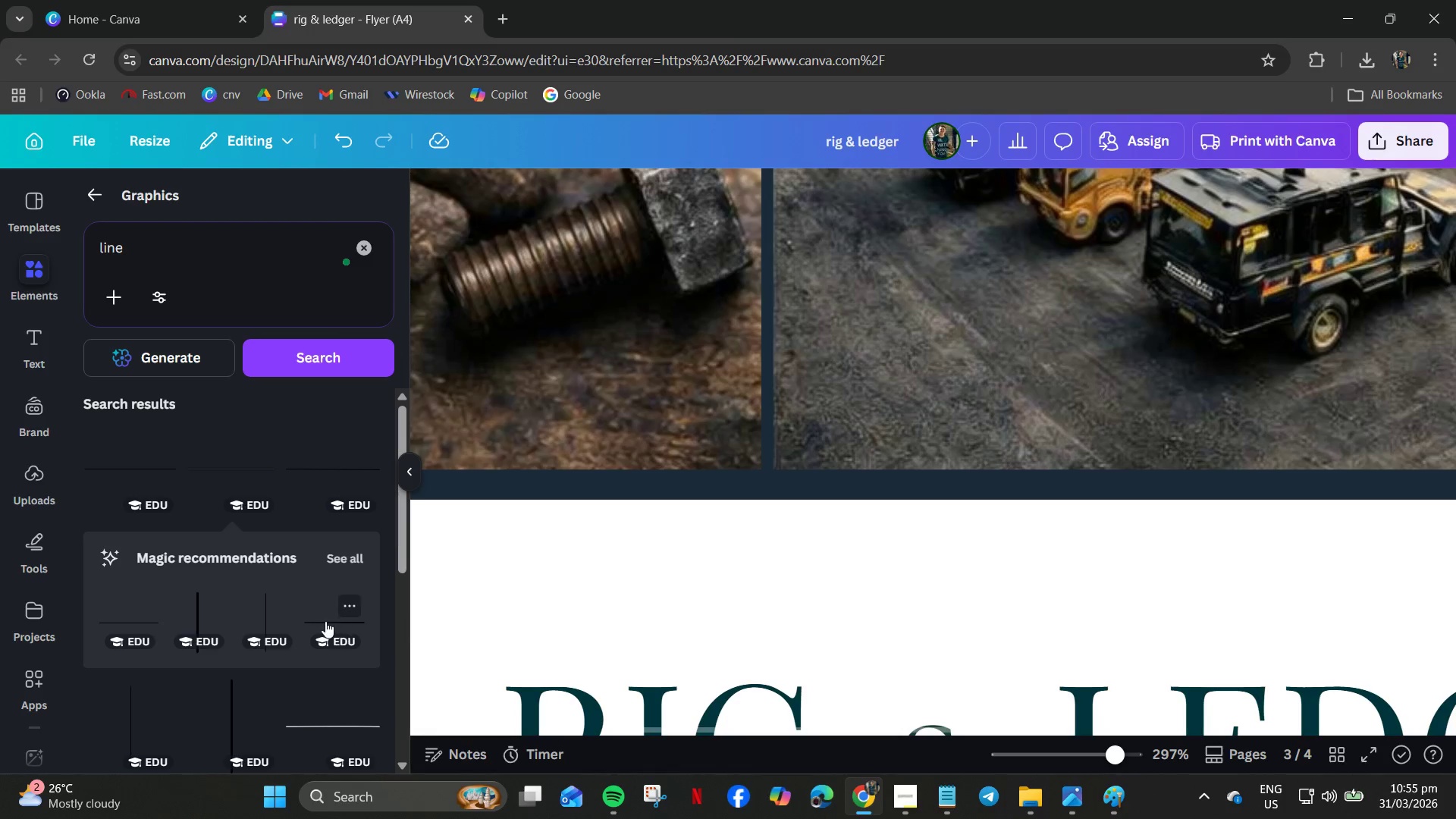 
left_click([325, 621])
 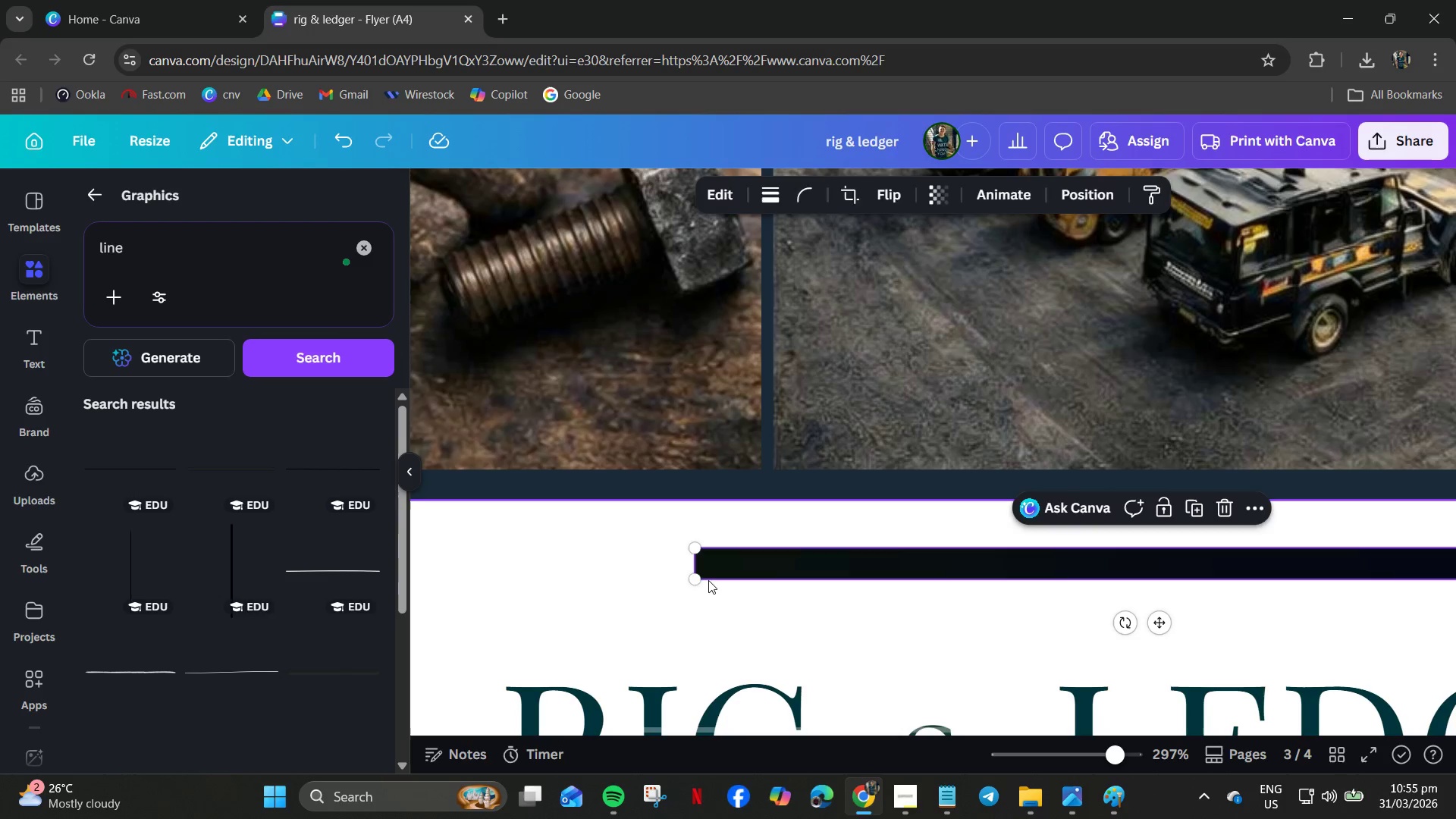 
left_click_drag(start_coordinate=[696, 577], to_coordinate=[699, 559])
 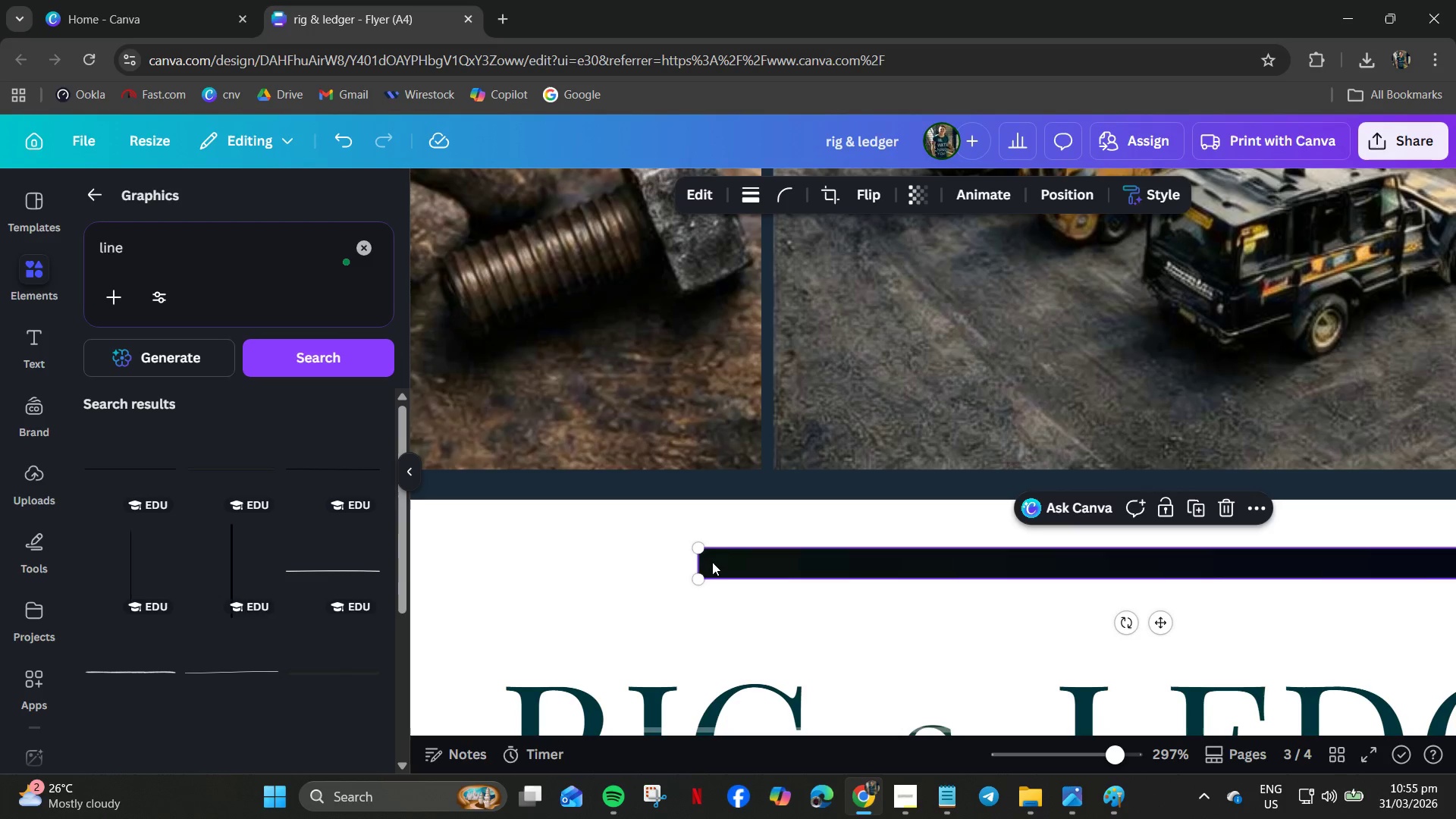 
left_click_drag(start_coordinate=[698, 547], to_coordinate=[701, 581])
 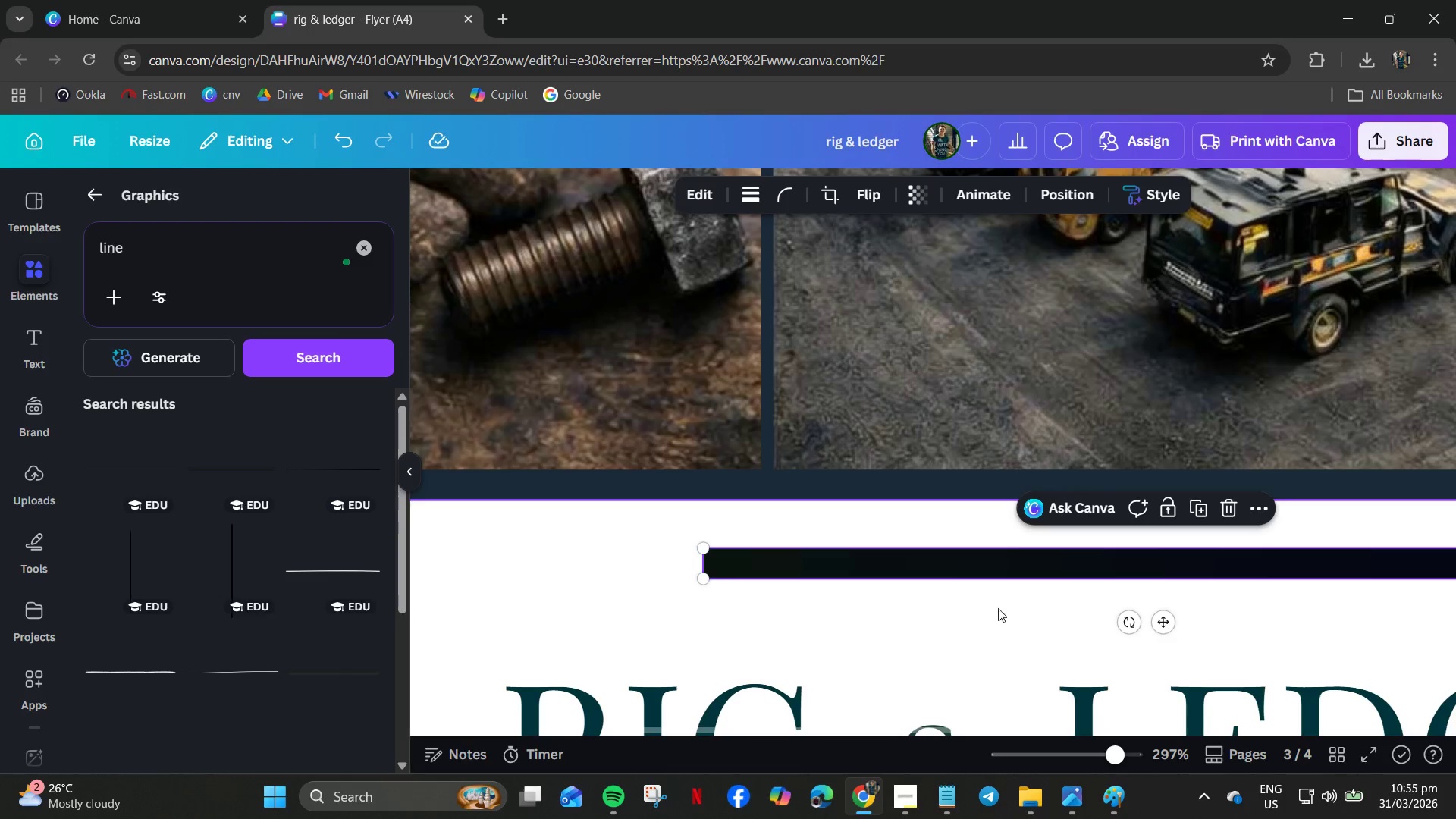 
key(Delete)
 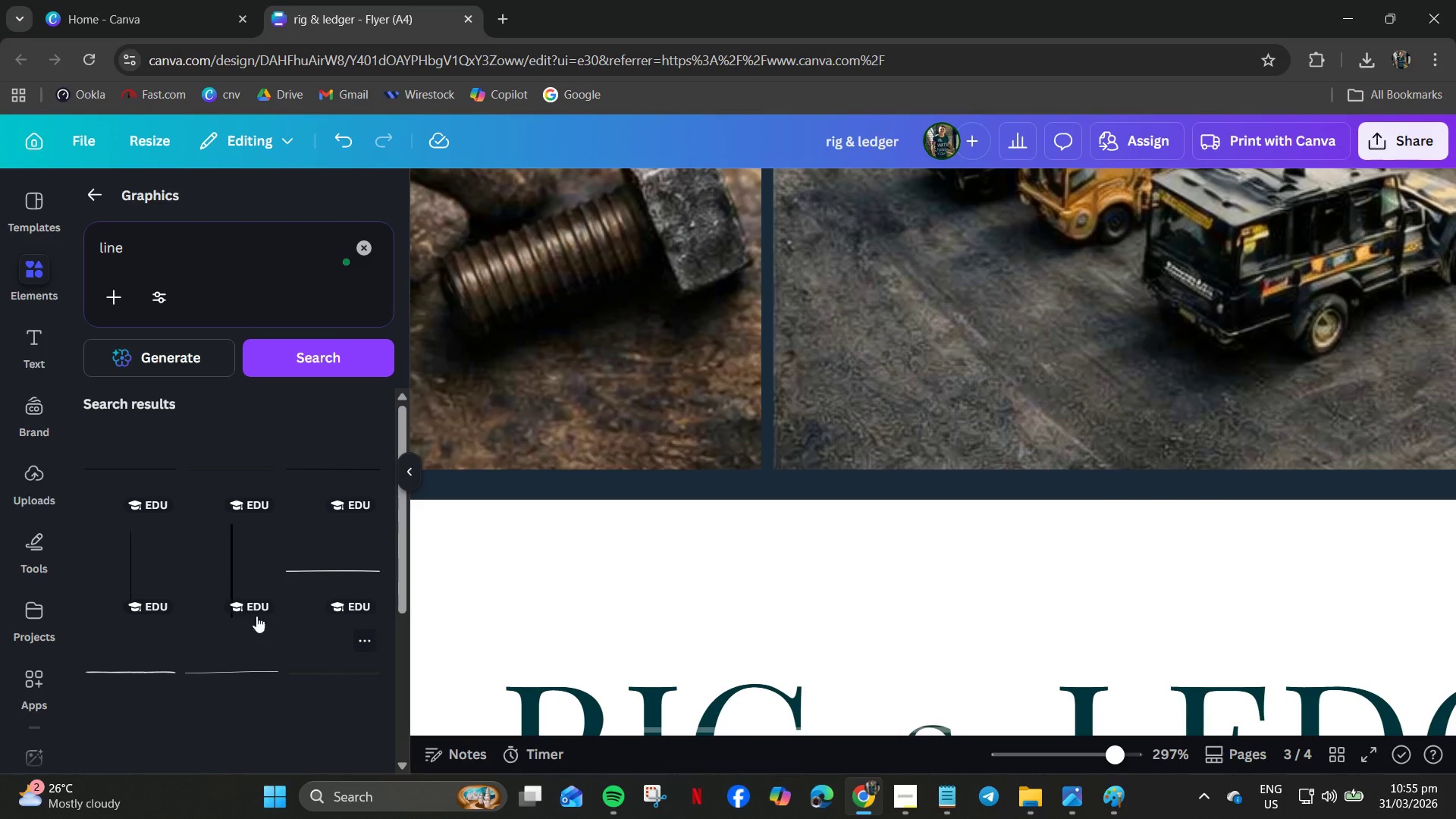 
scroll: coordinate [248, 590], scroll_direction: down, amount: 4.0
 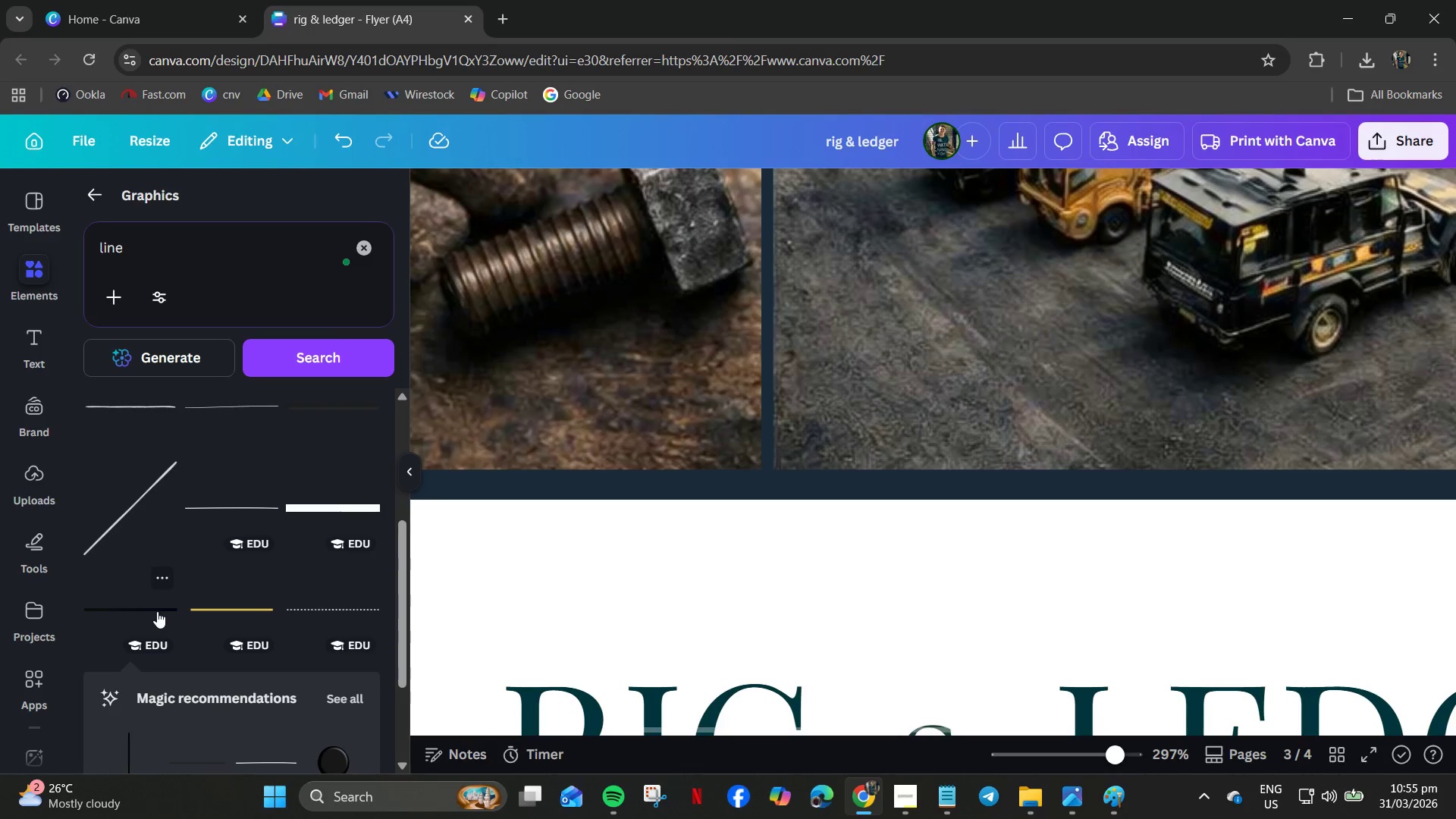 
left_click([155, 610])
 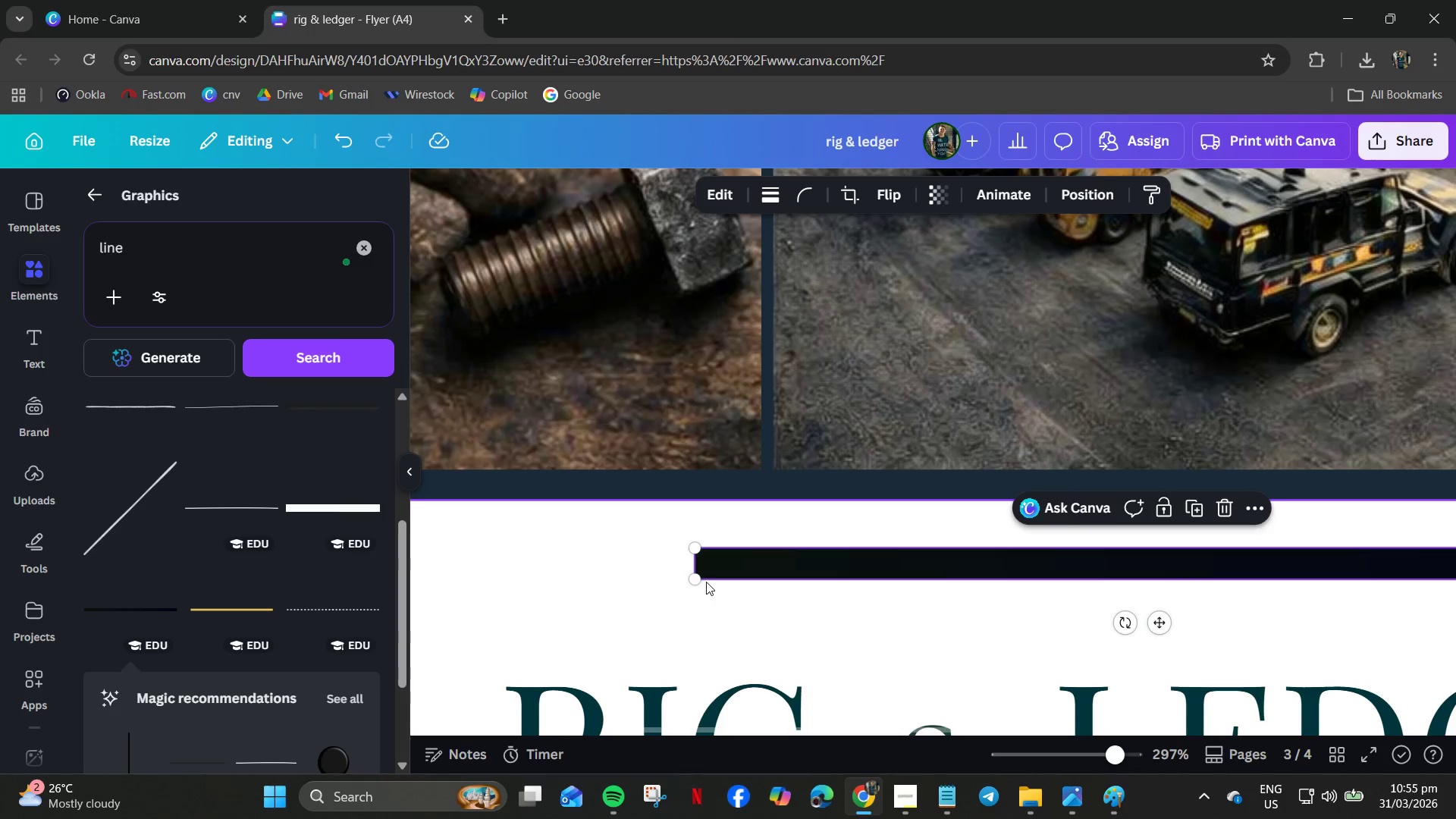 
left_click_drag(start_coordinate=[693, 579], to_coordinate=[704, 556])
 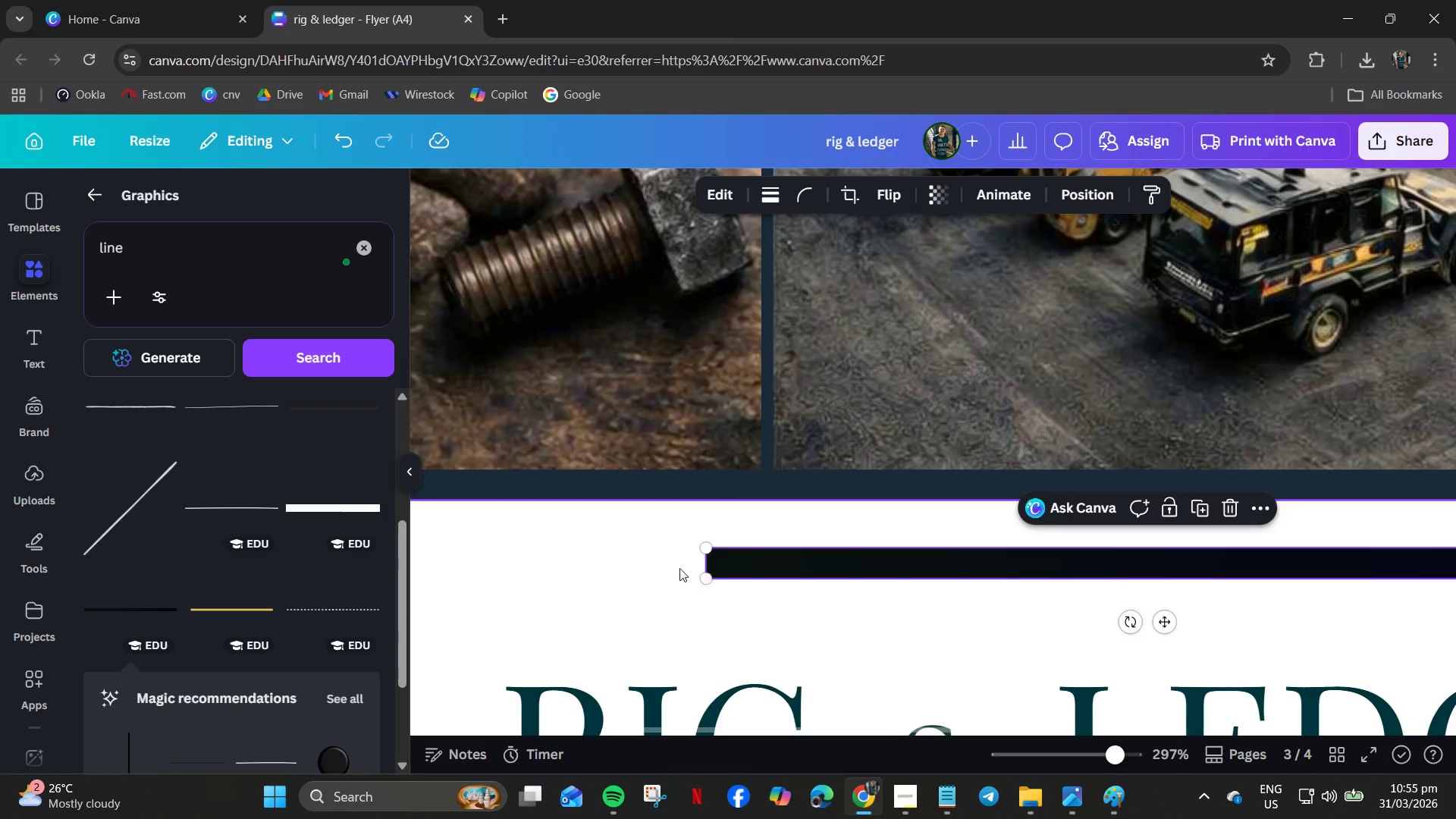 
key(Delete)
 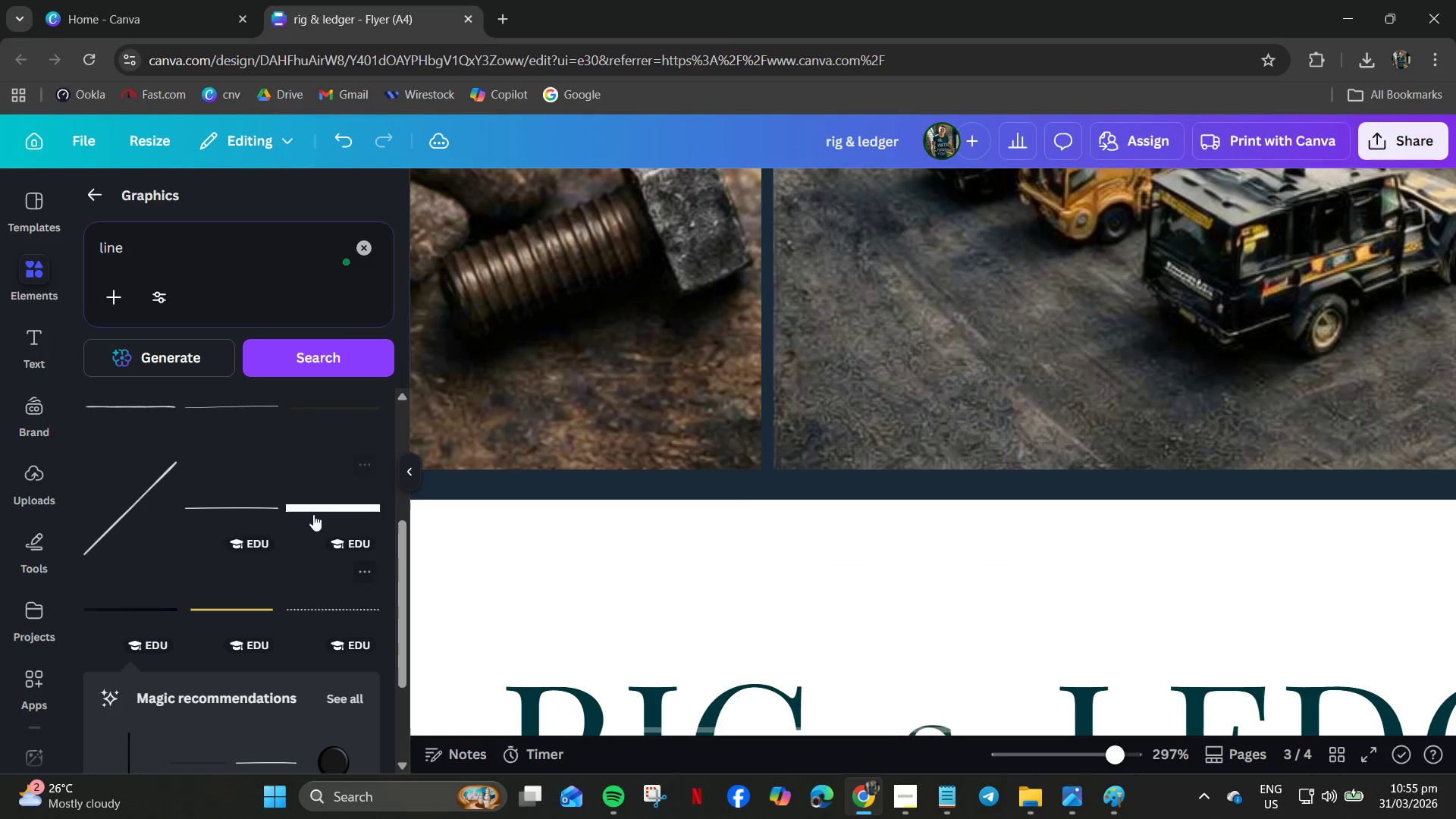 
left_click([315, 510])
 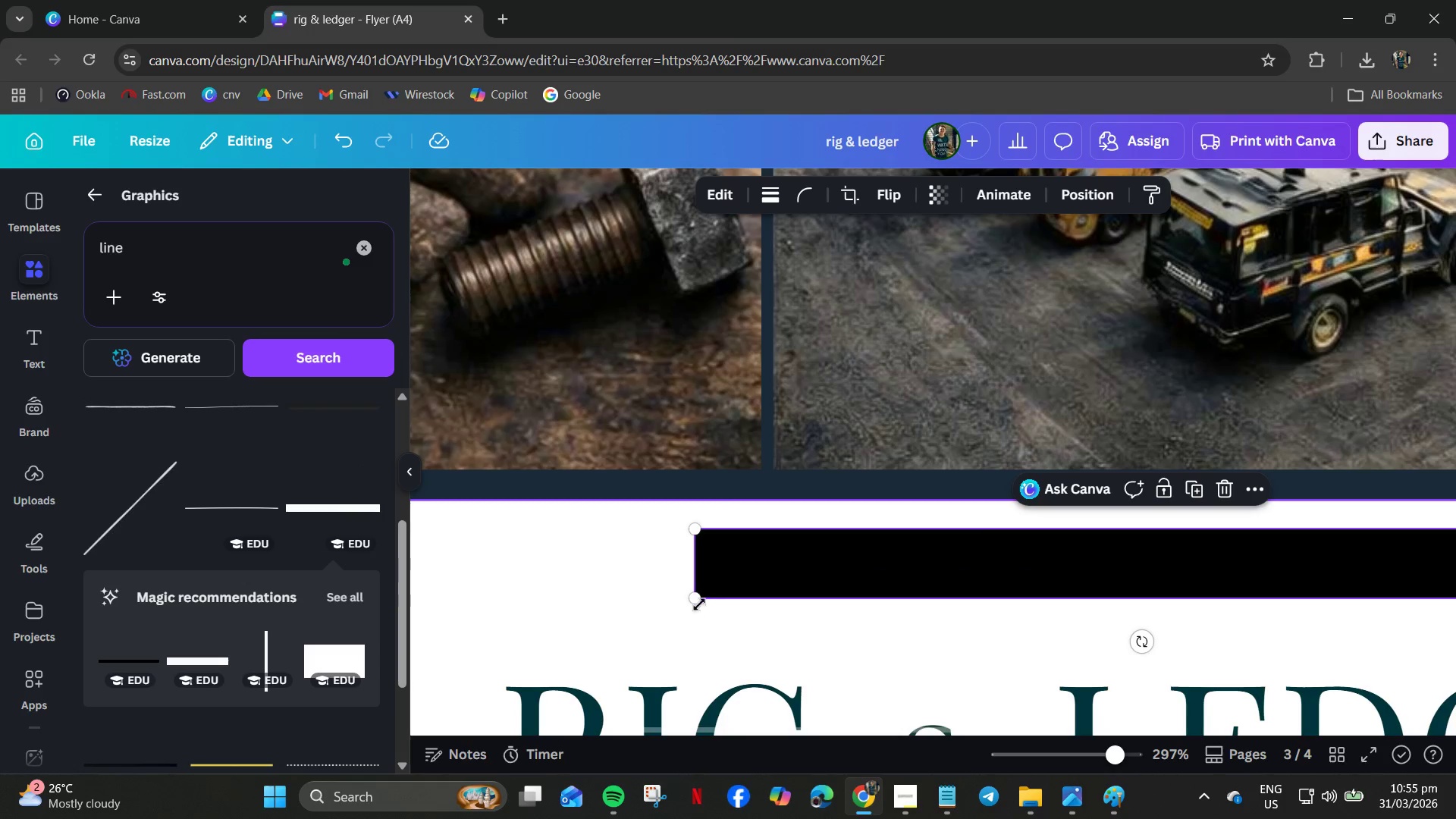 
left_click_drag(start_coordinate=[693, 599], to_coordinate=[701, 544])
 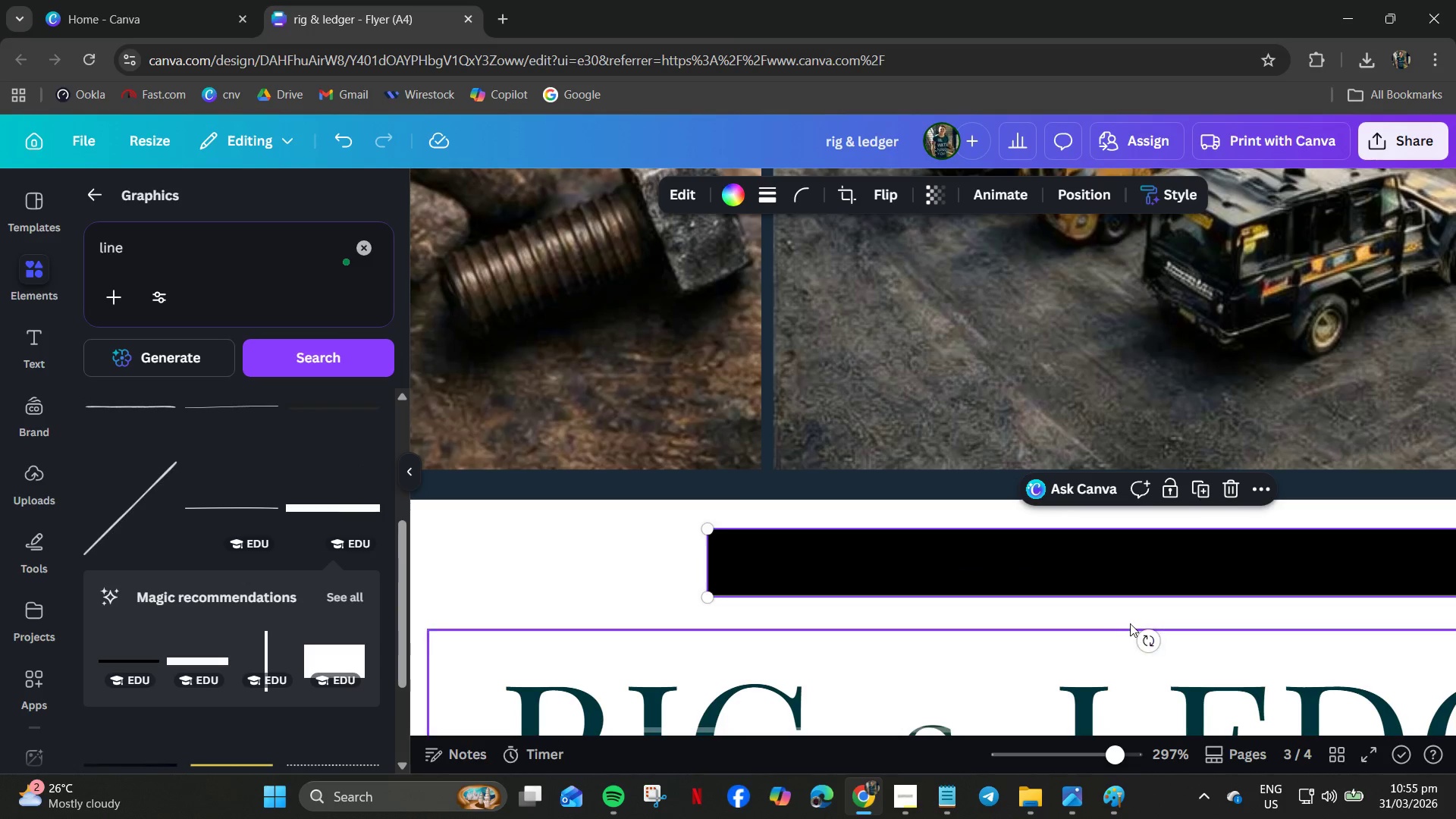 
key(Delete)
 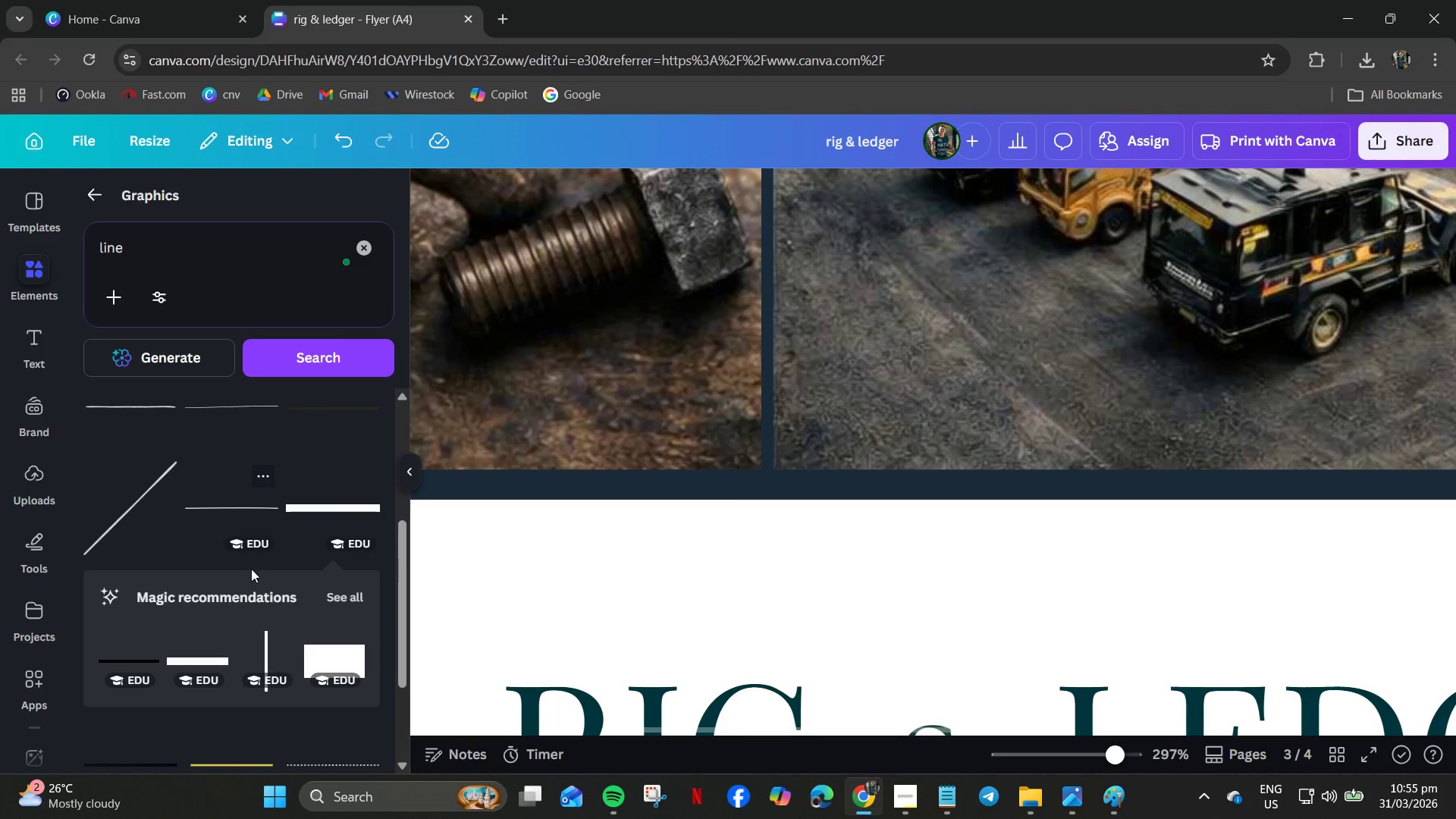 
scroll: coordinate [212, 607], scroll_direction: down, amount: 7.0
 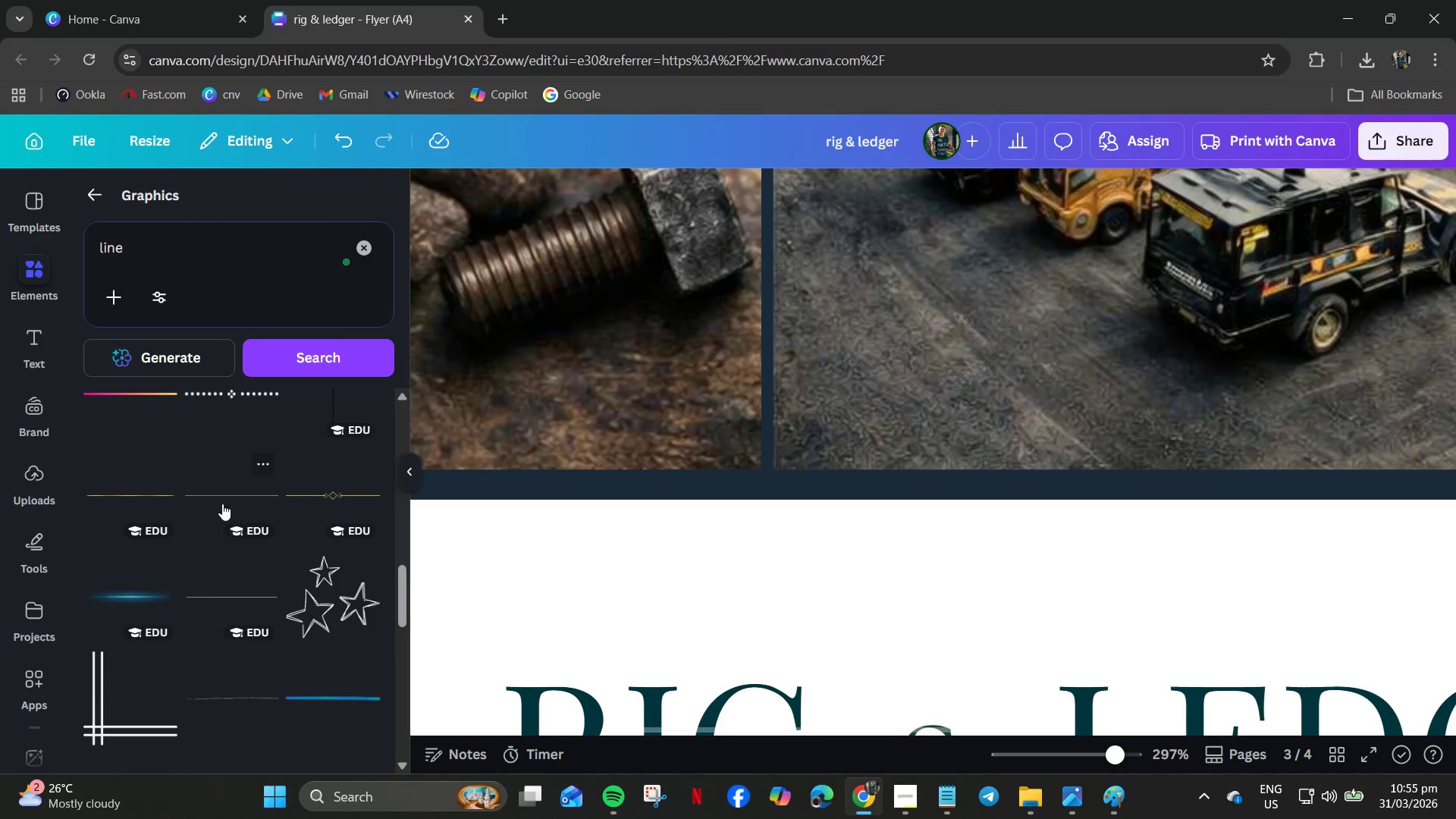 
left_click([222, 495])
 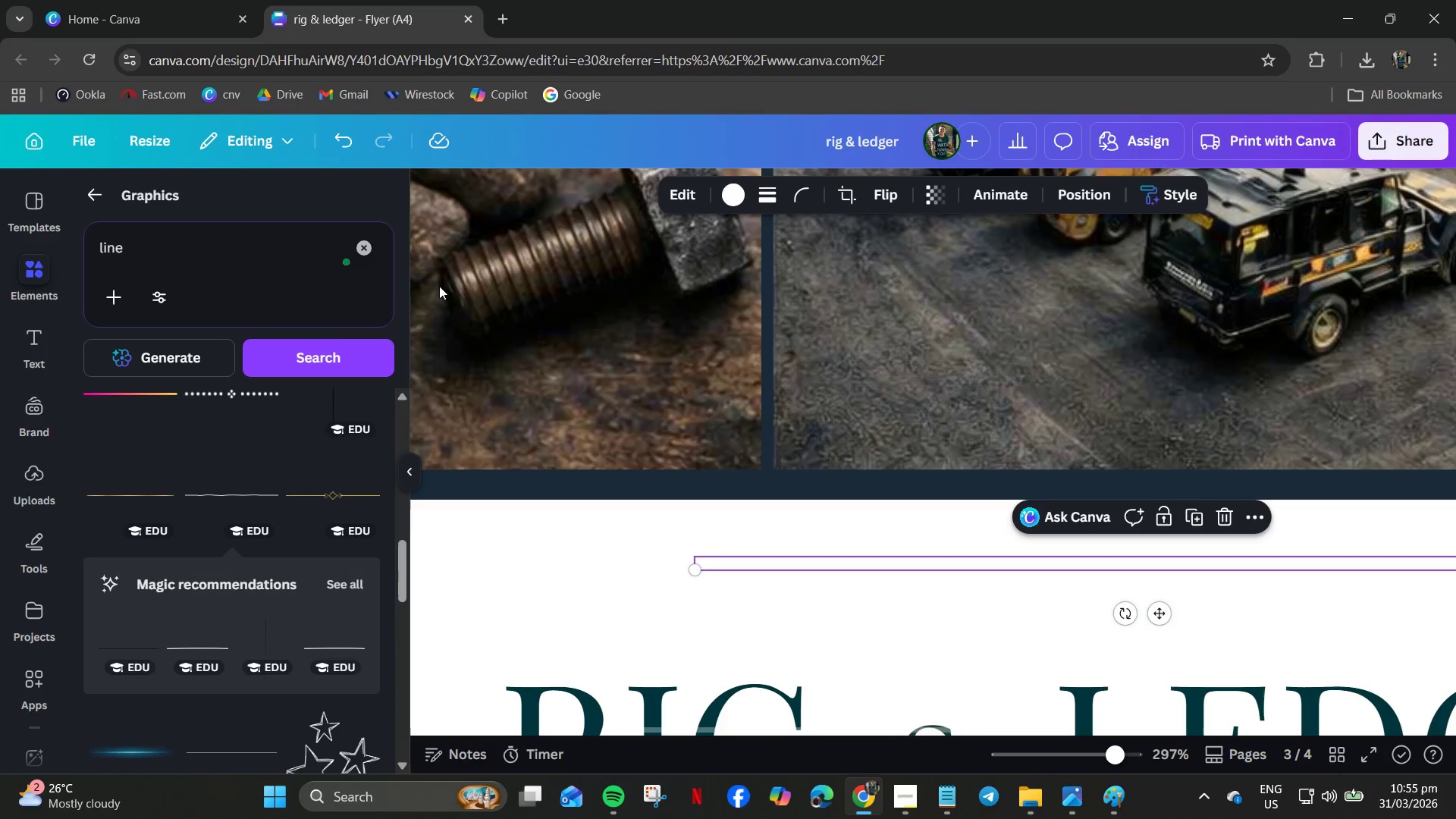 
left_click([745, 199])
 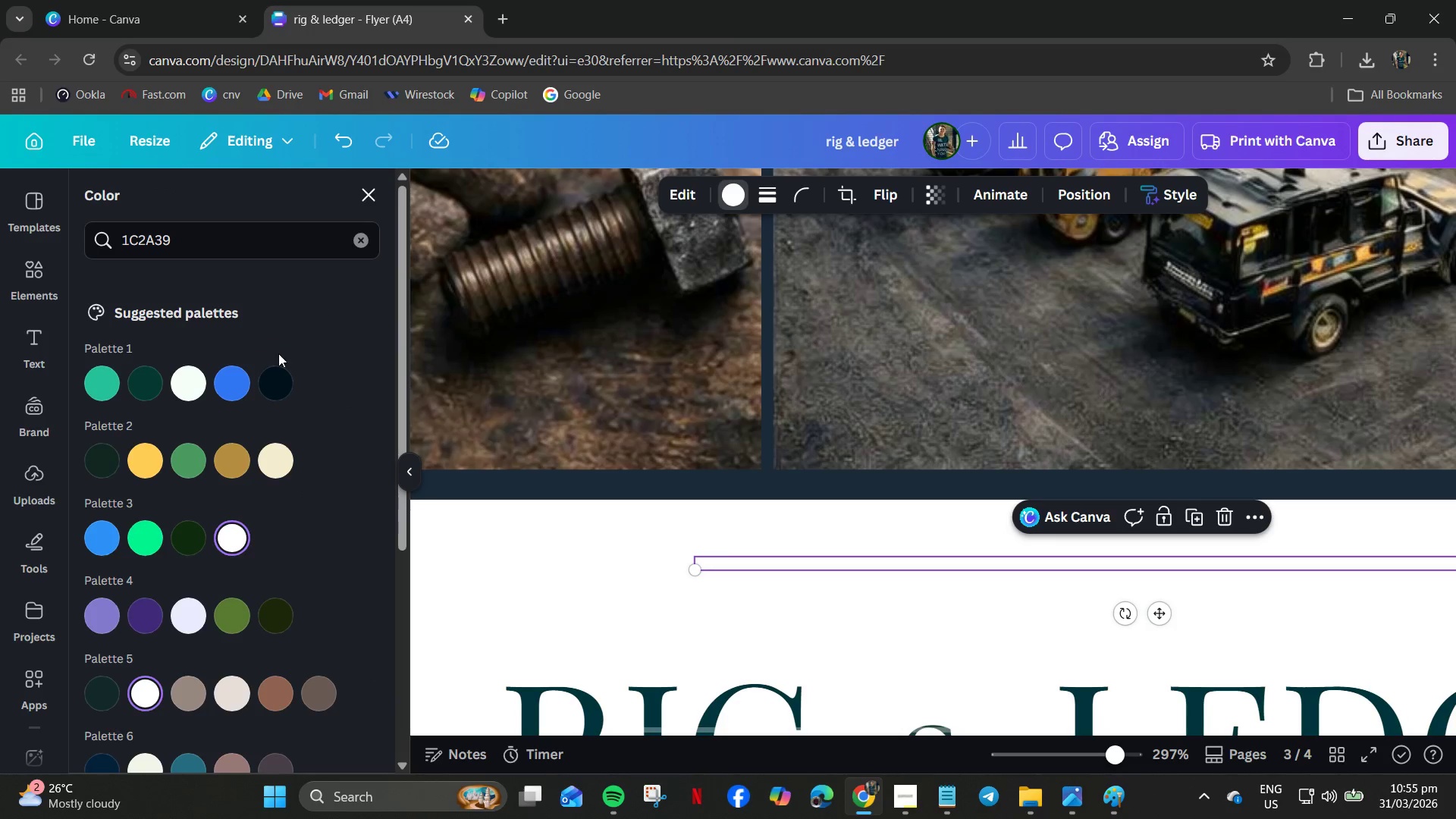 
left_click([272, 381])
 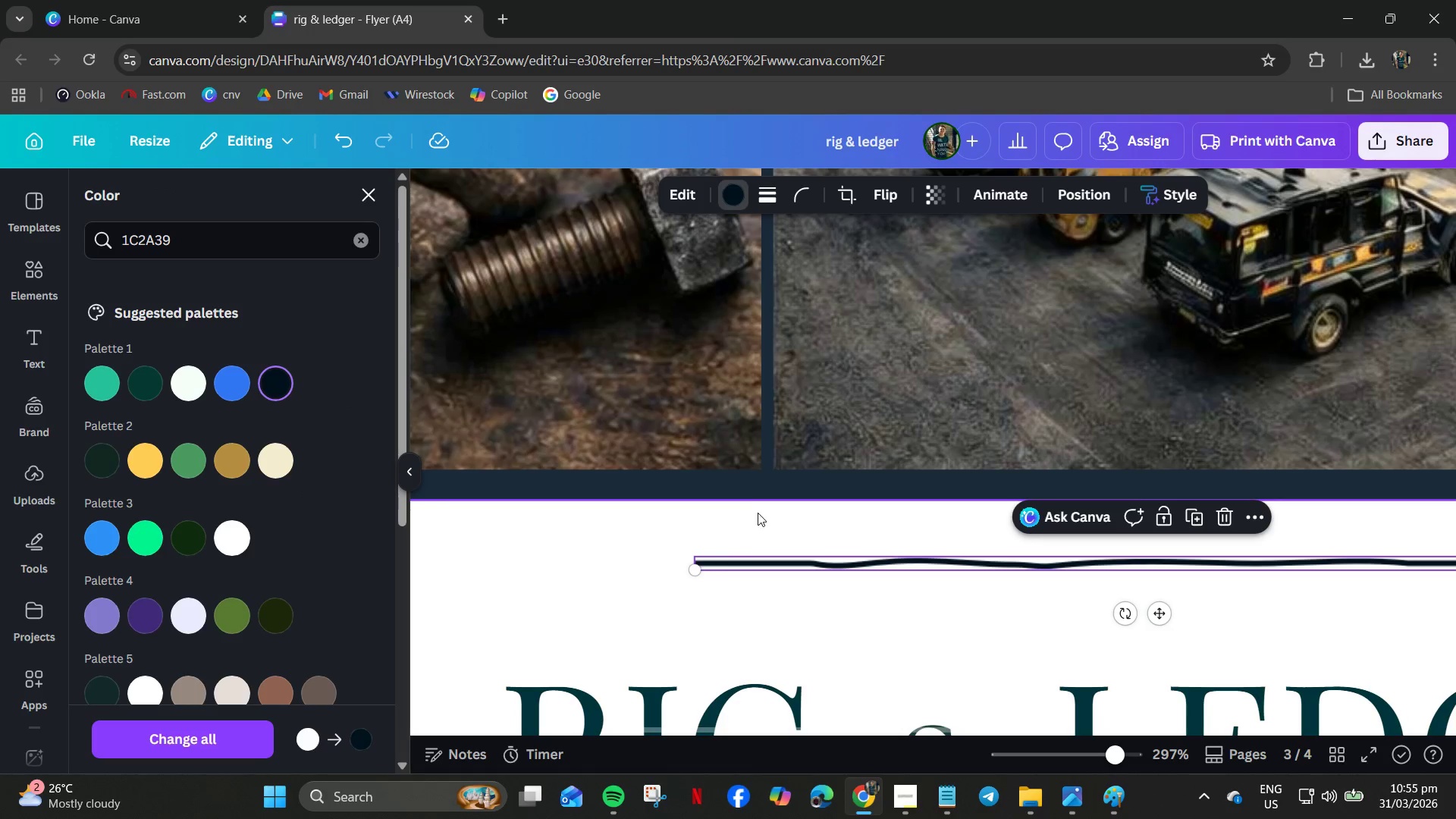 
key(Delete)
 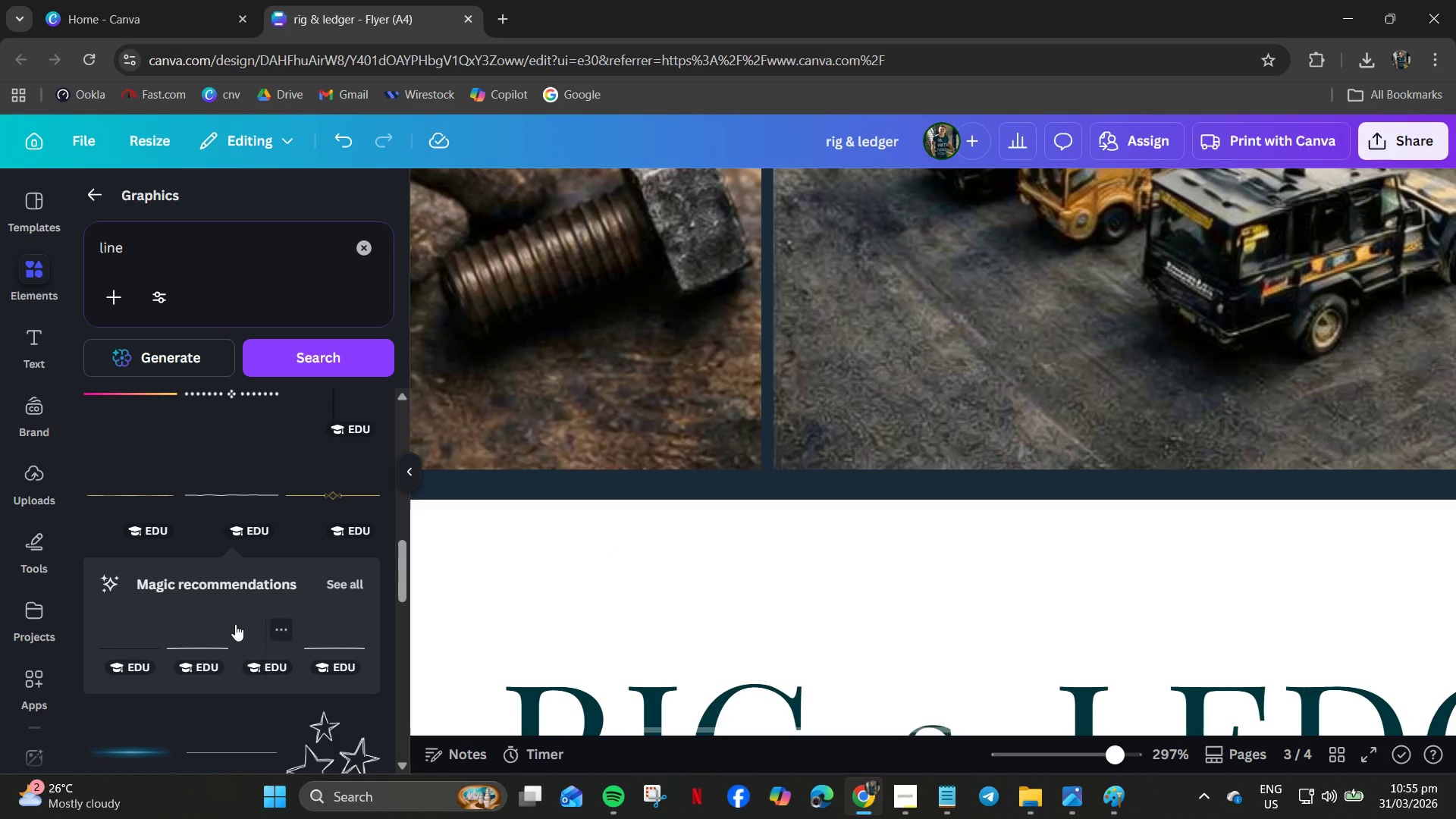 
scroll: coordinate [221, 617], scroll_direction: down, amount: 6.0
 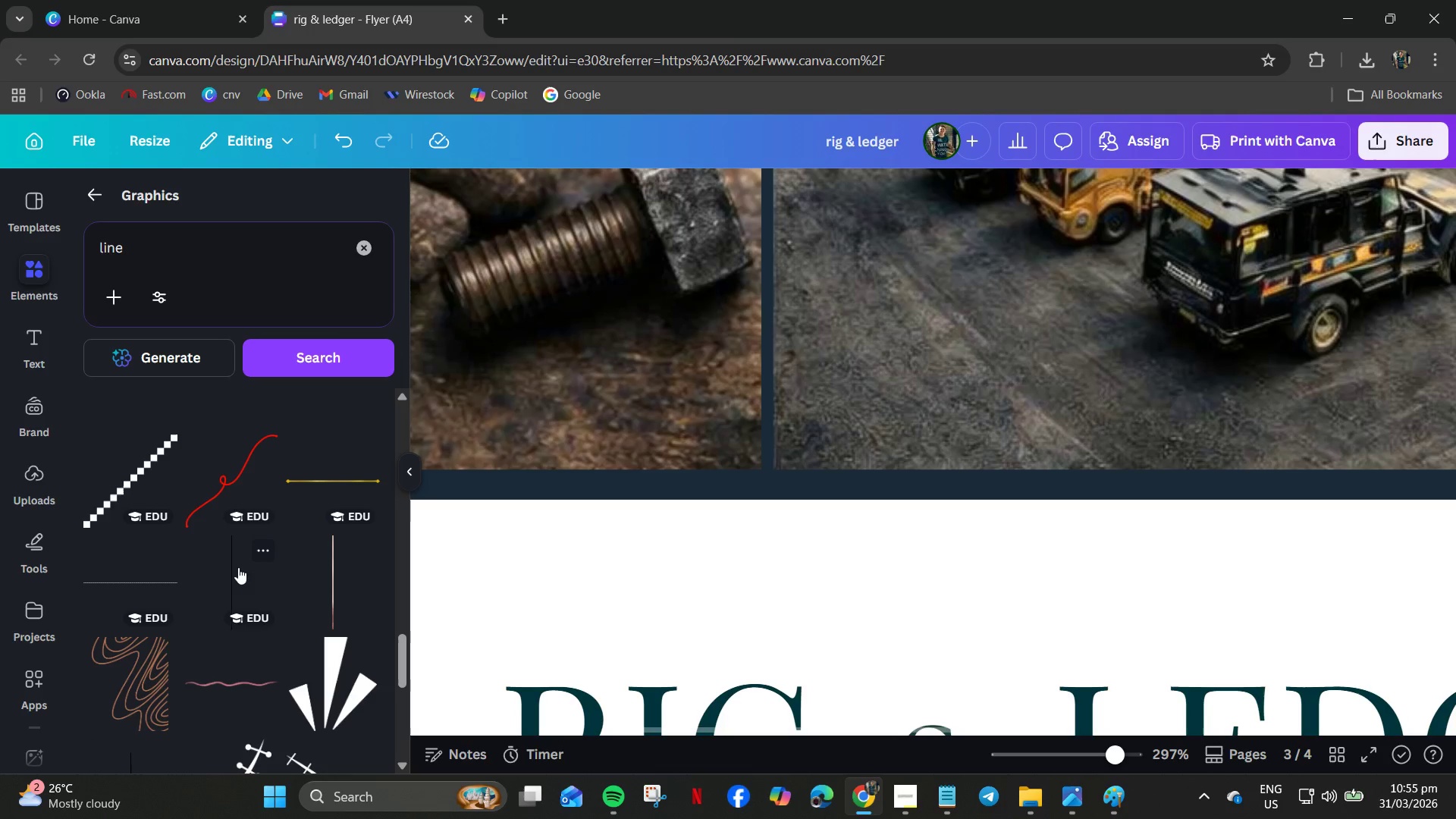 
left_click([233, 574])
 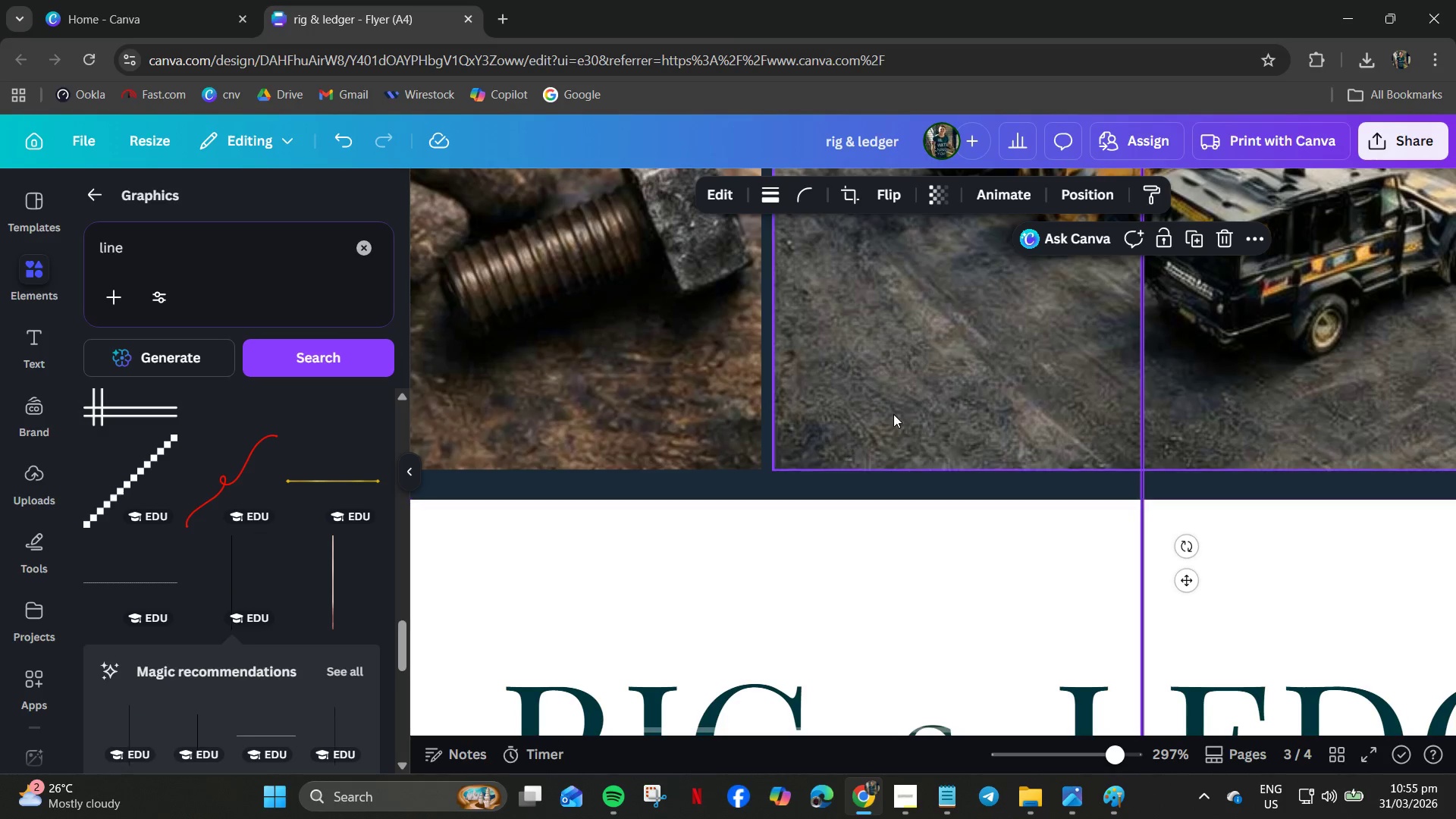 
scroll: coordinate [1045, 501], scroll_direction: up, amount: 3.0
 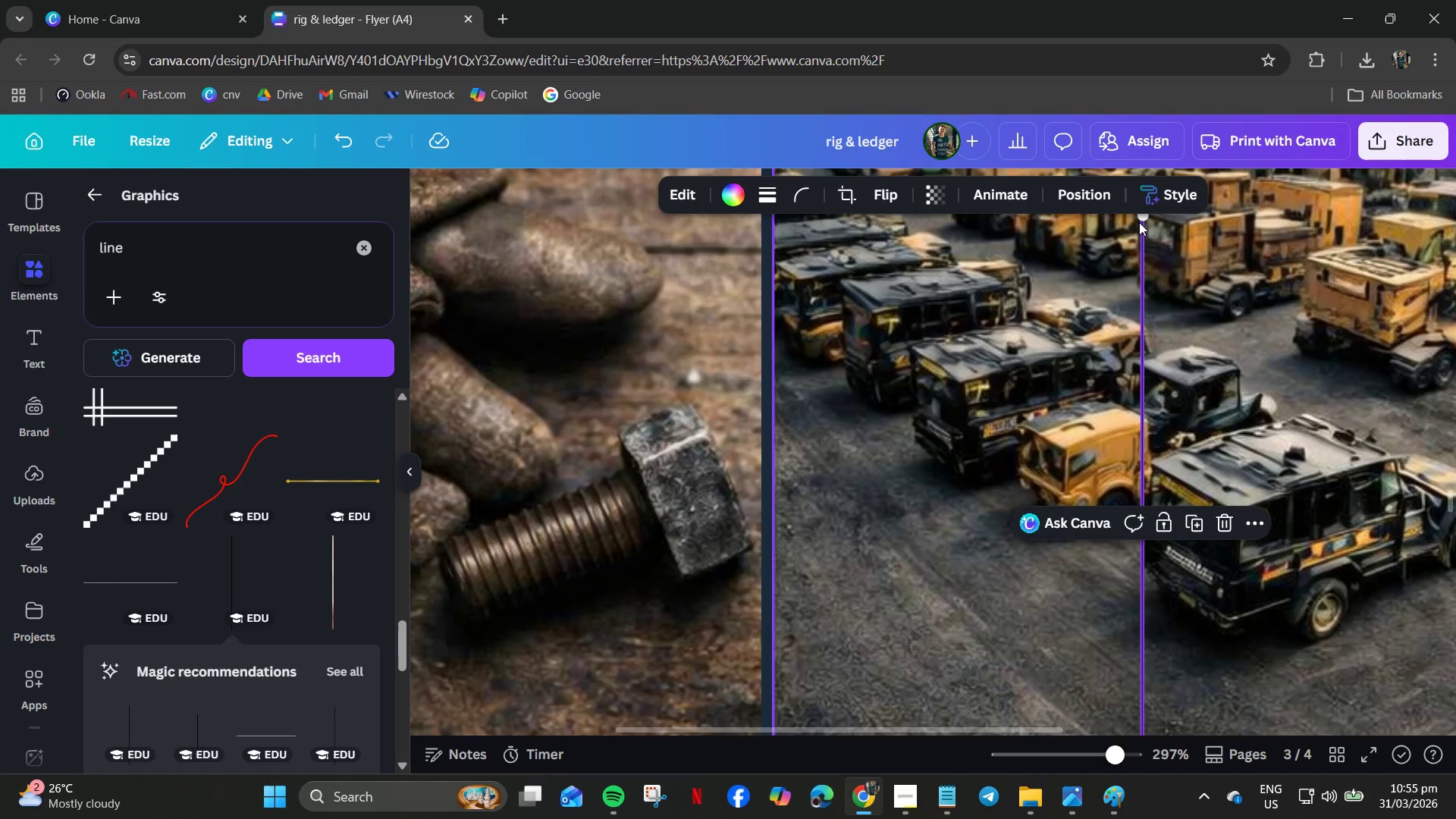 
left_click_drag(start_coordinate=[1141, 220], to_coordinate=[1125, 660])
 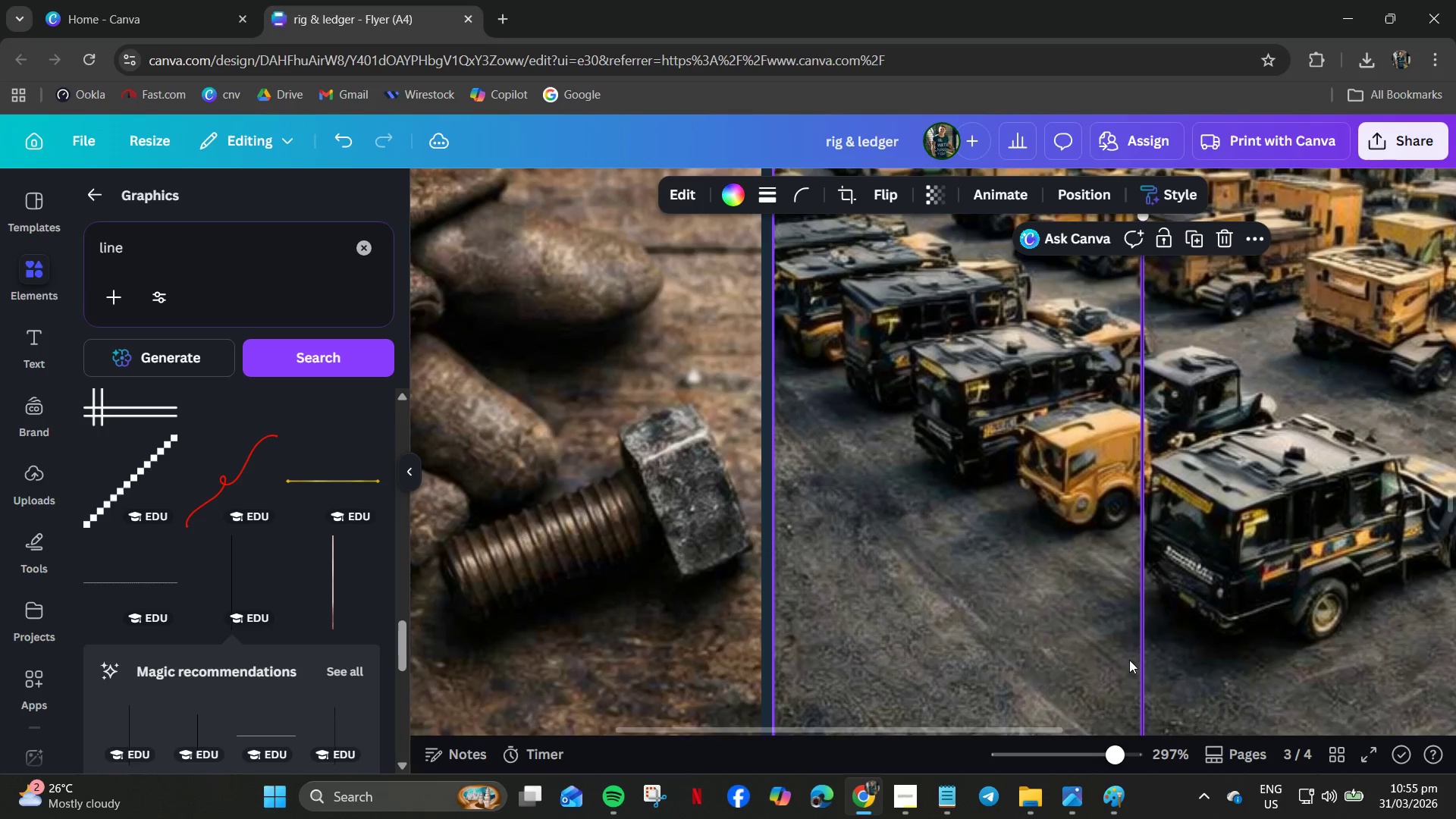 
scroll: coordinate [1131, 661], scroll_direction: down, amount: 4.0
 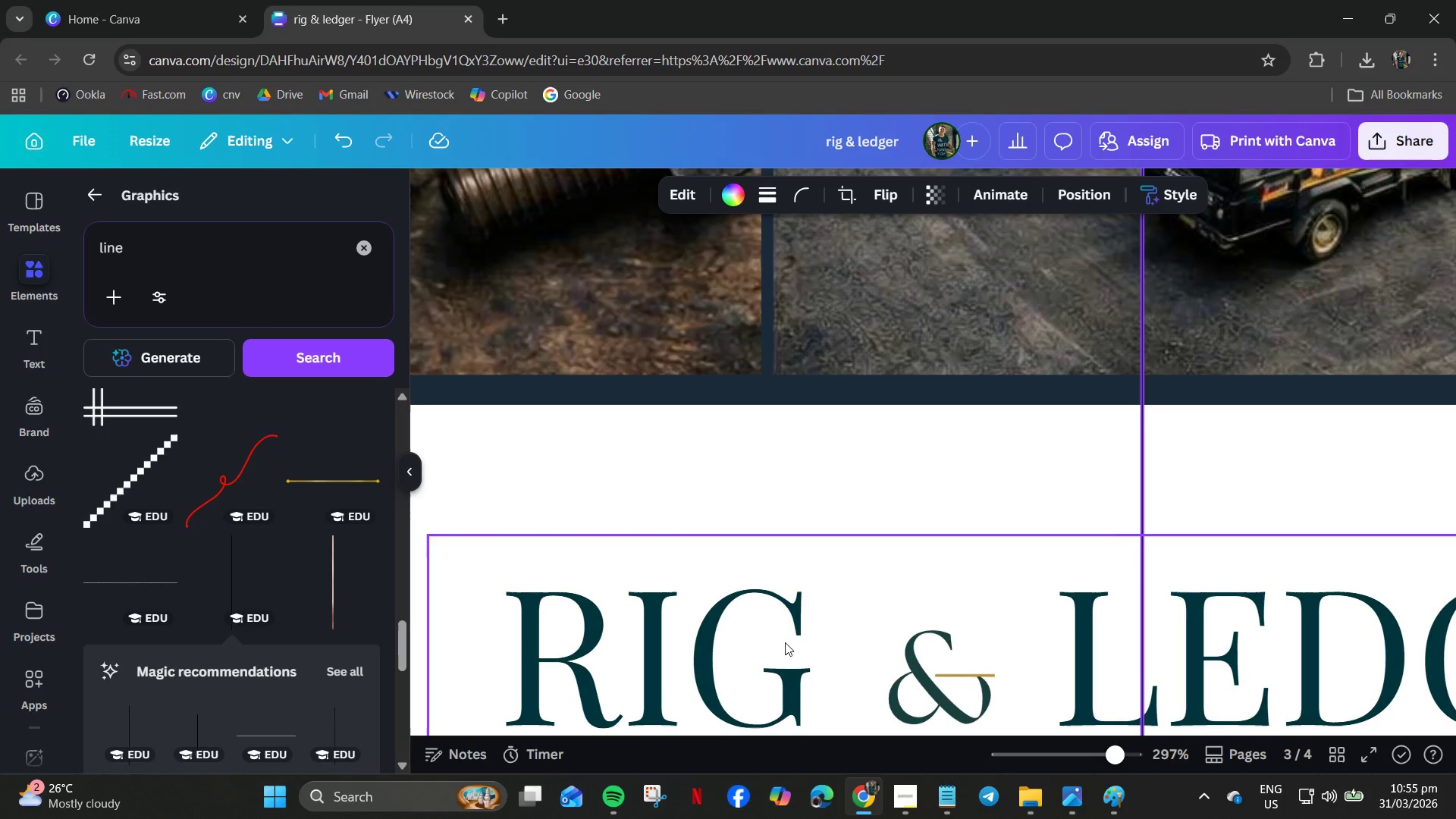 
key(Delete)
 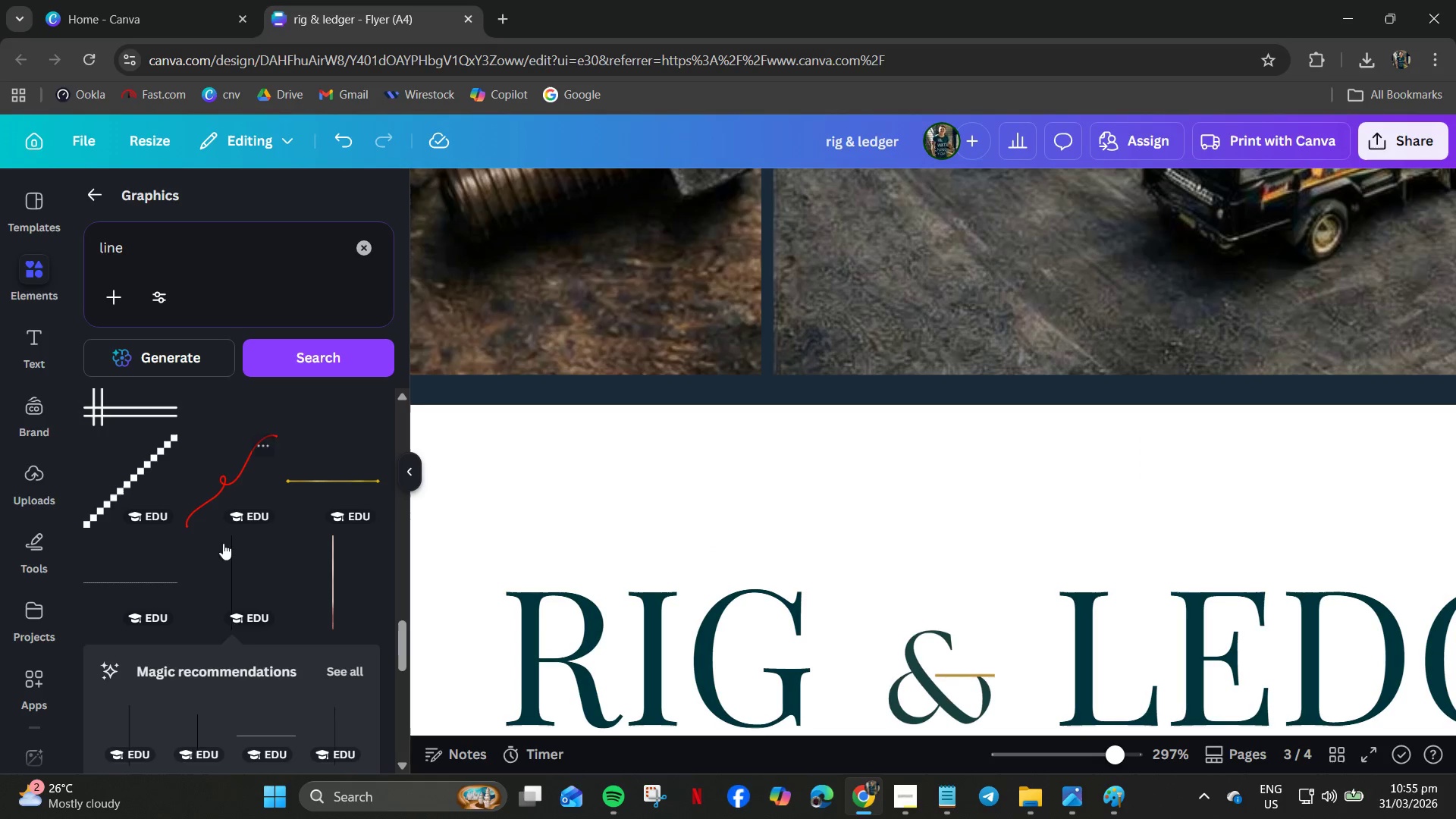 
scroll: coordinate [218, 591], scroll_direction: down, amount: 5.0
 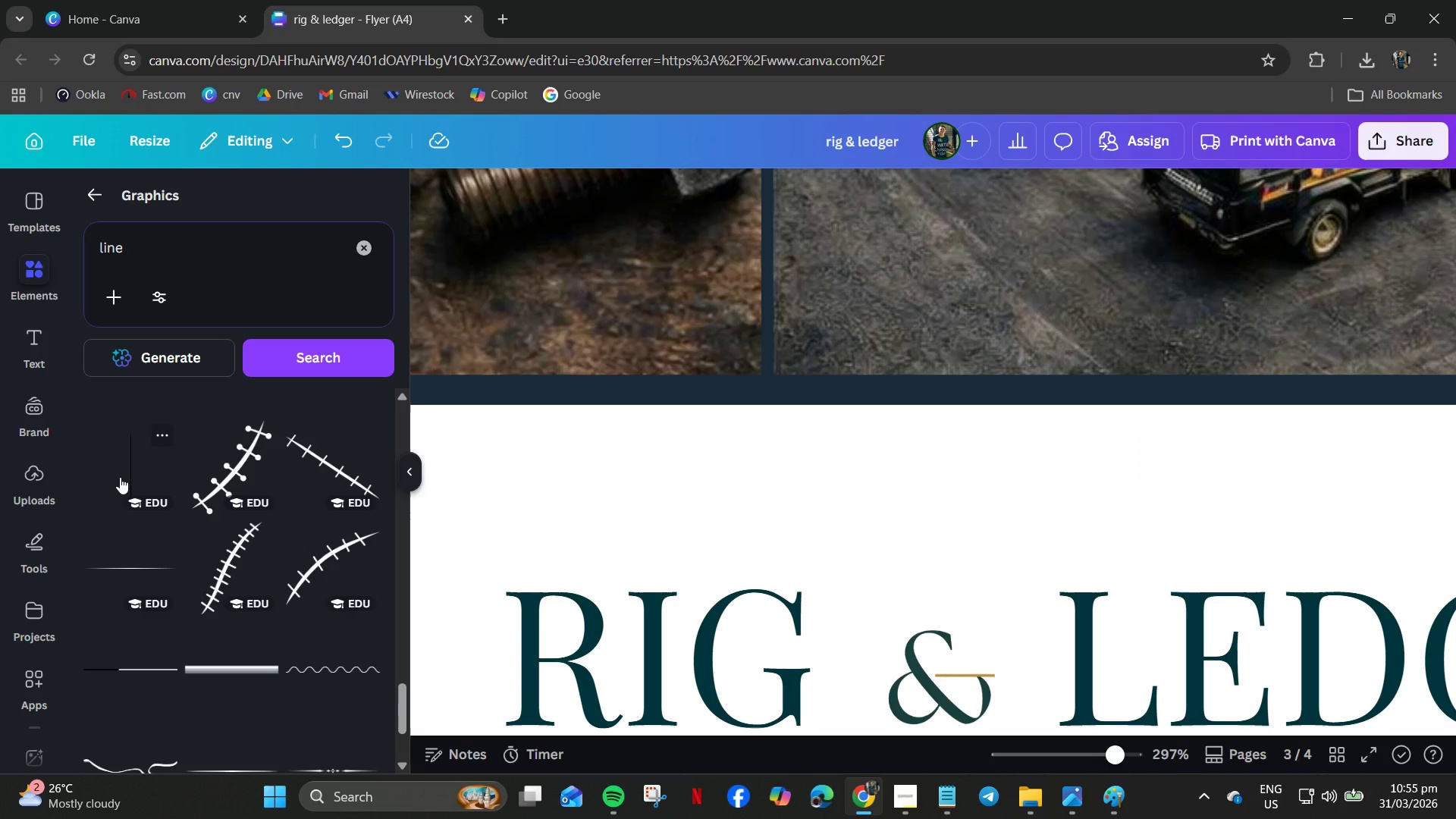 
left_click([124, 475])
 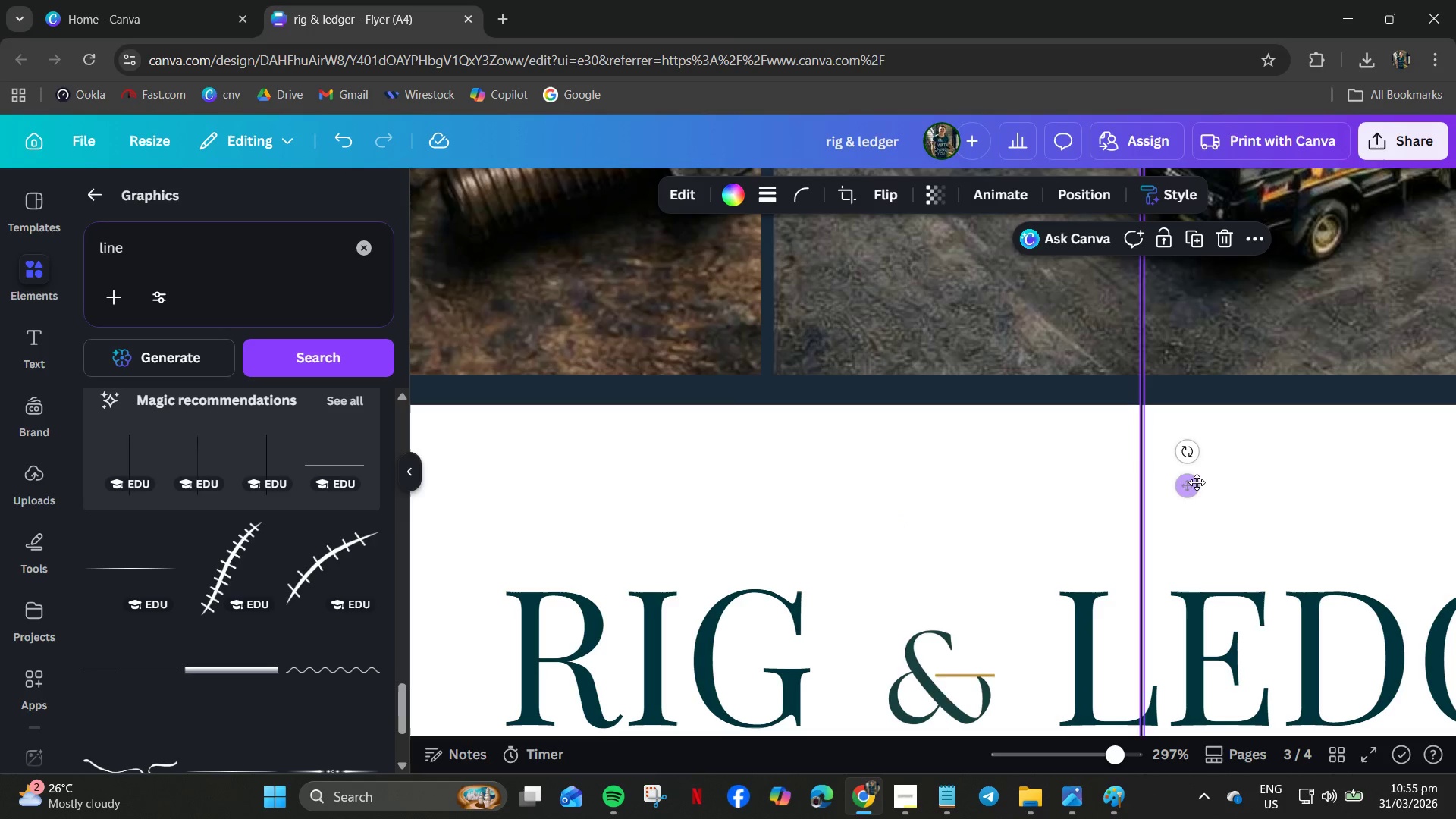 
scroll: coordinate [1155, 649], scroll_direction: down, amount: 5.0
 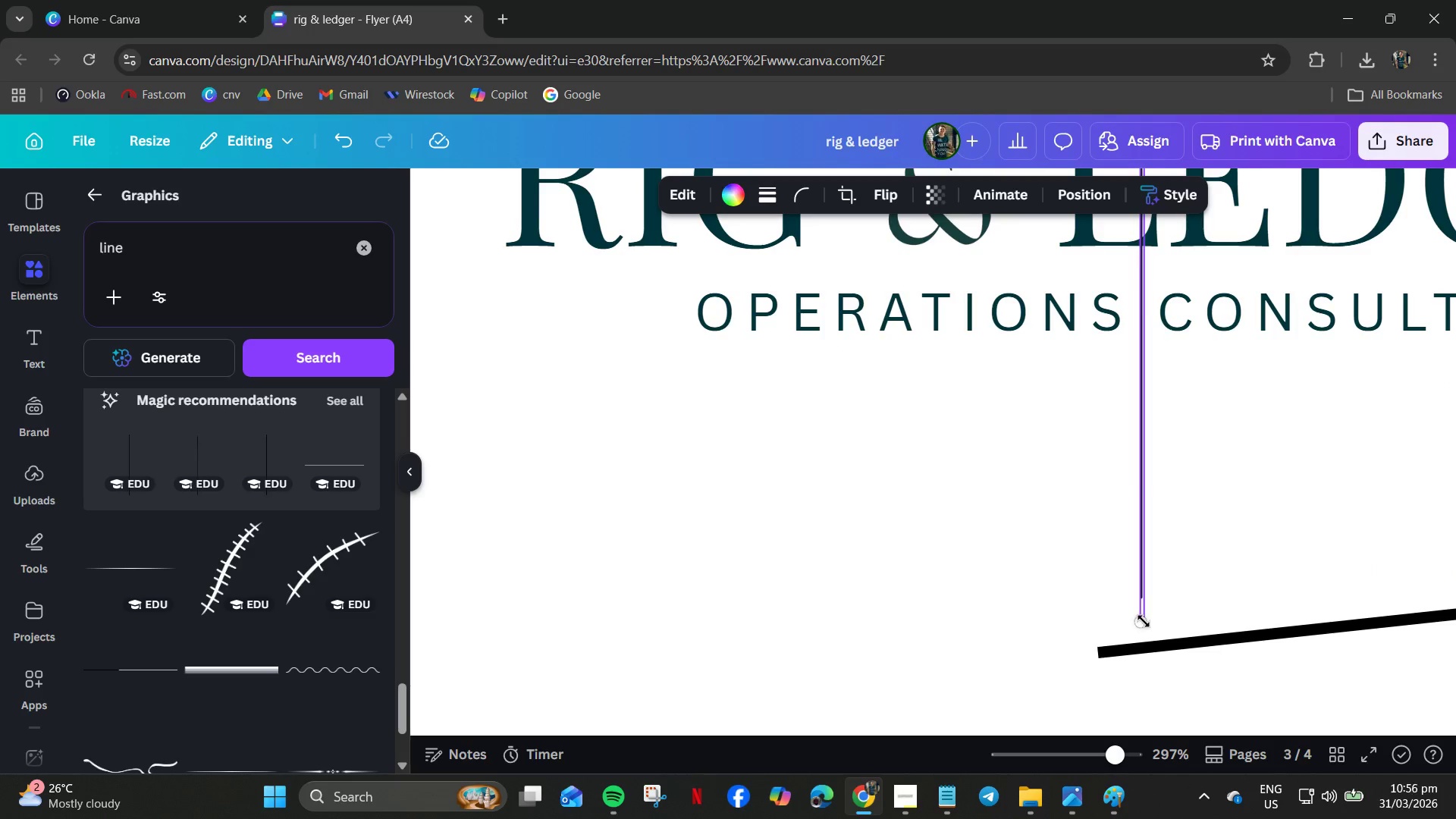 
left_click_drag(start_coordinate=[1144, 621], to_coordinate=[1125, 285])
 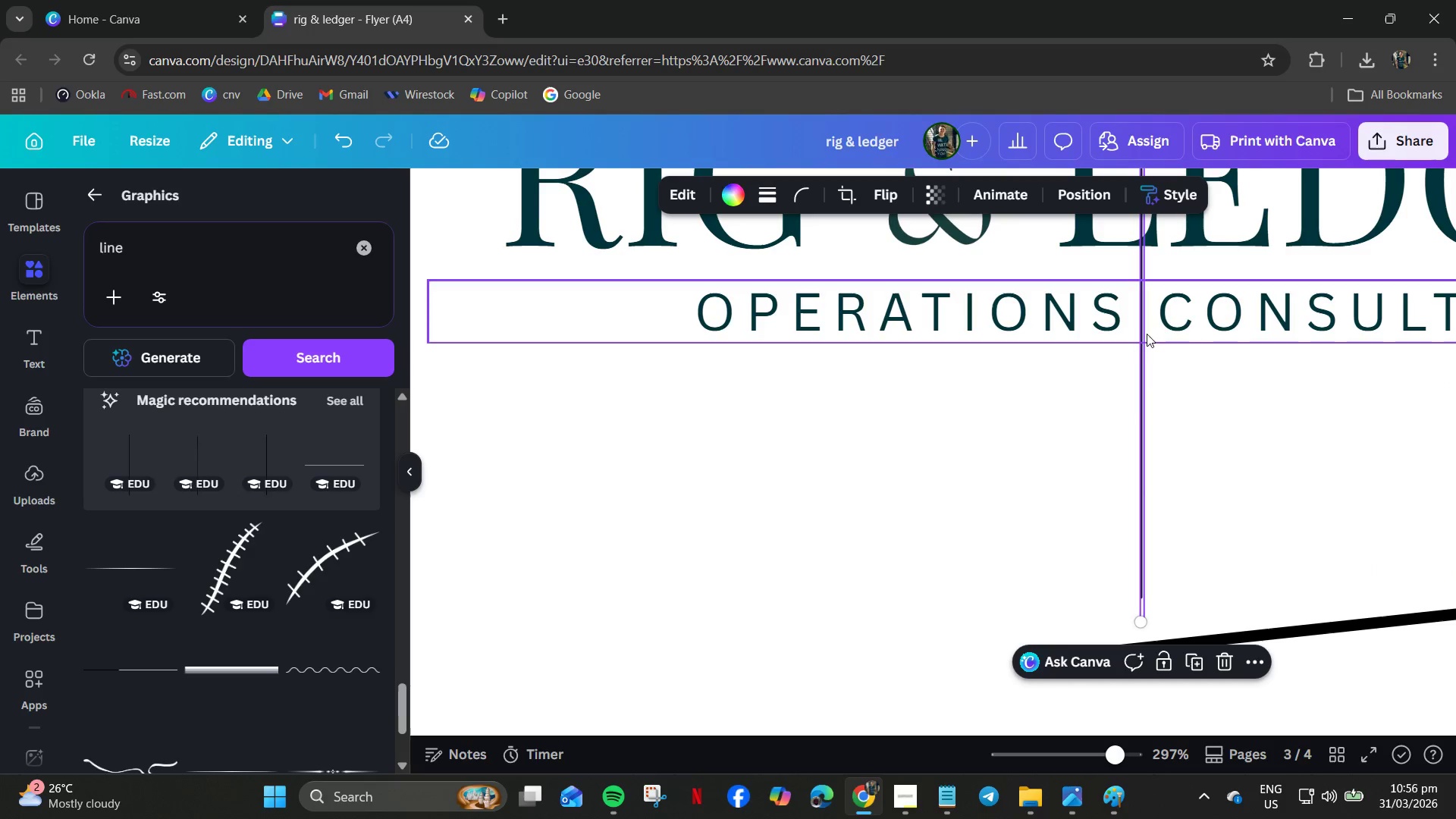 
key(Control+Z)
 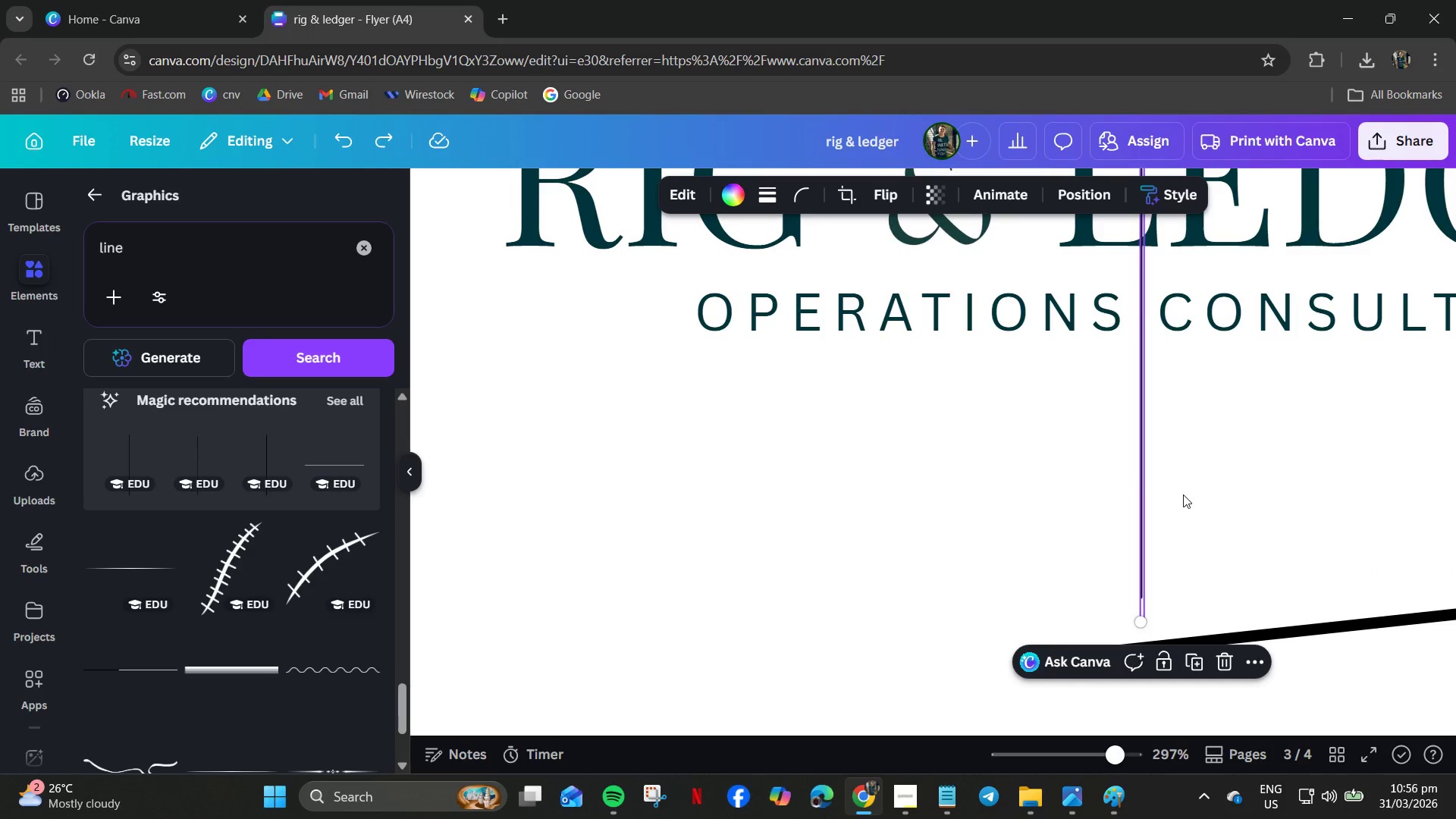 
key(Delete)
 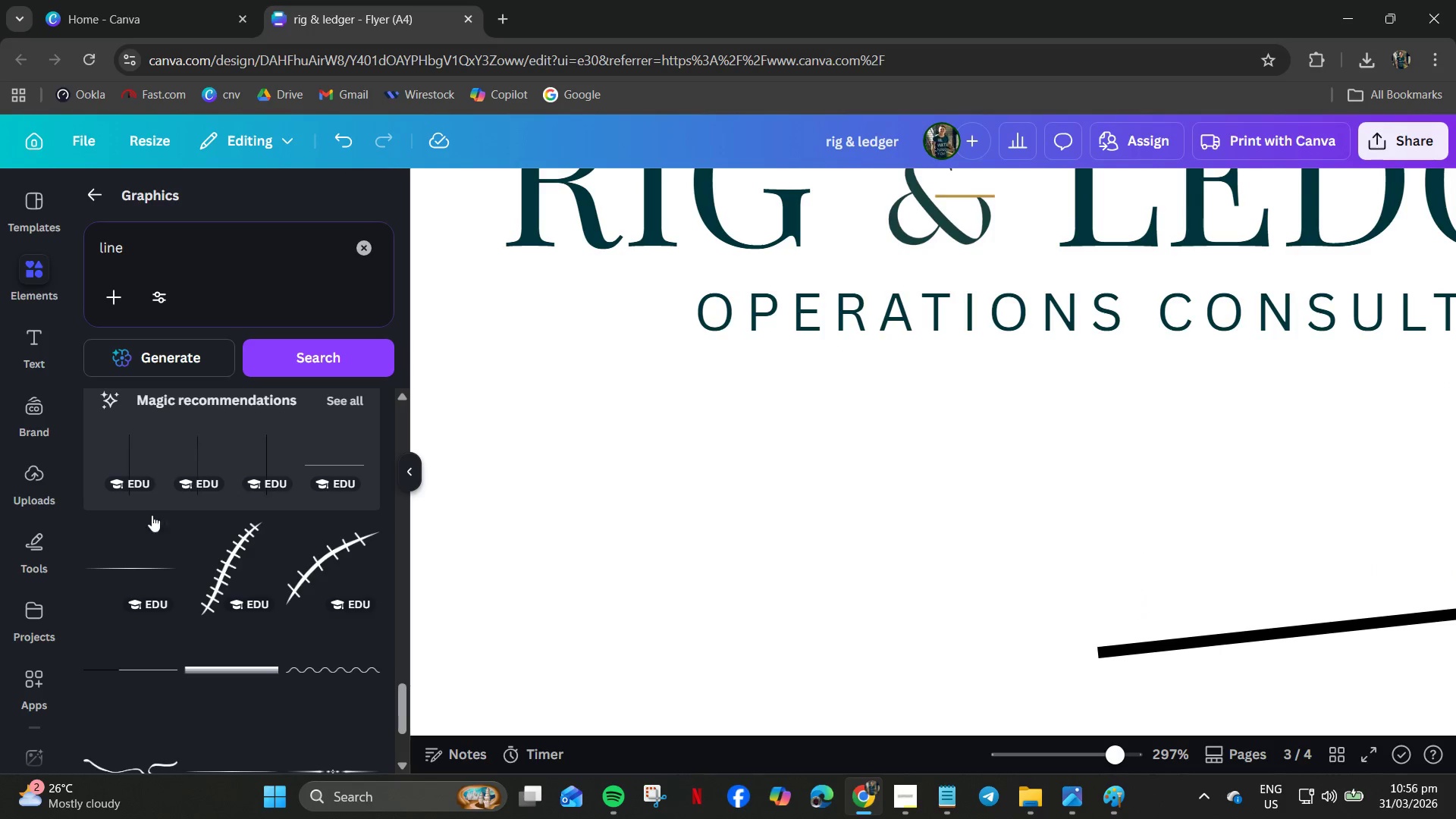 
scroll: coordinate [387, 550], scroll_direction: up, amount: 25.0
 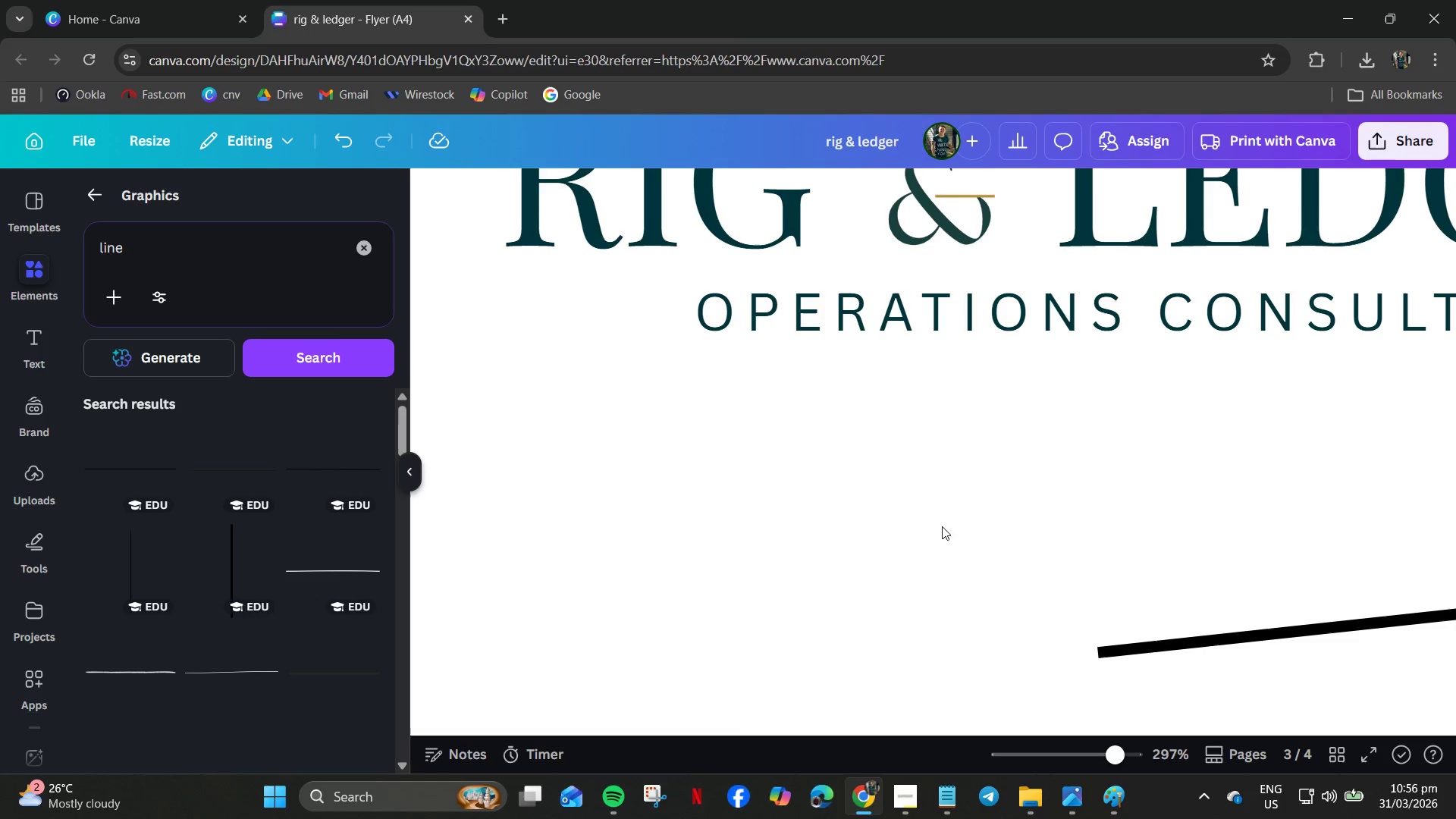 
hold_key(key=ControlLeft, duration=0.53)
scroll: coordinate [882, 532], scroll_direction: down, amount: 4.0
 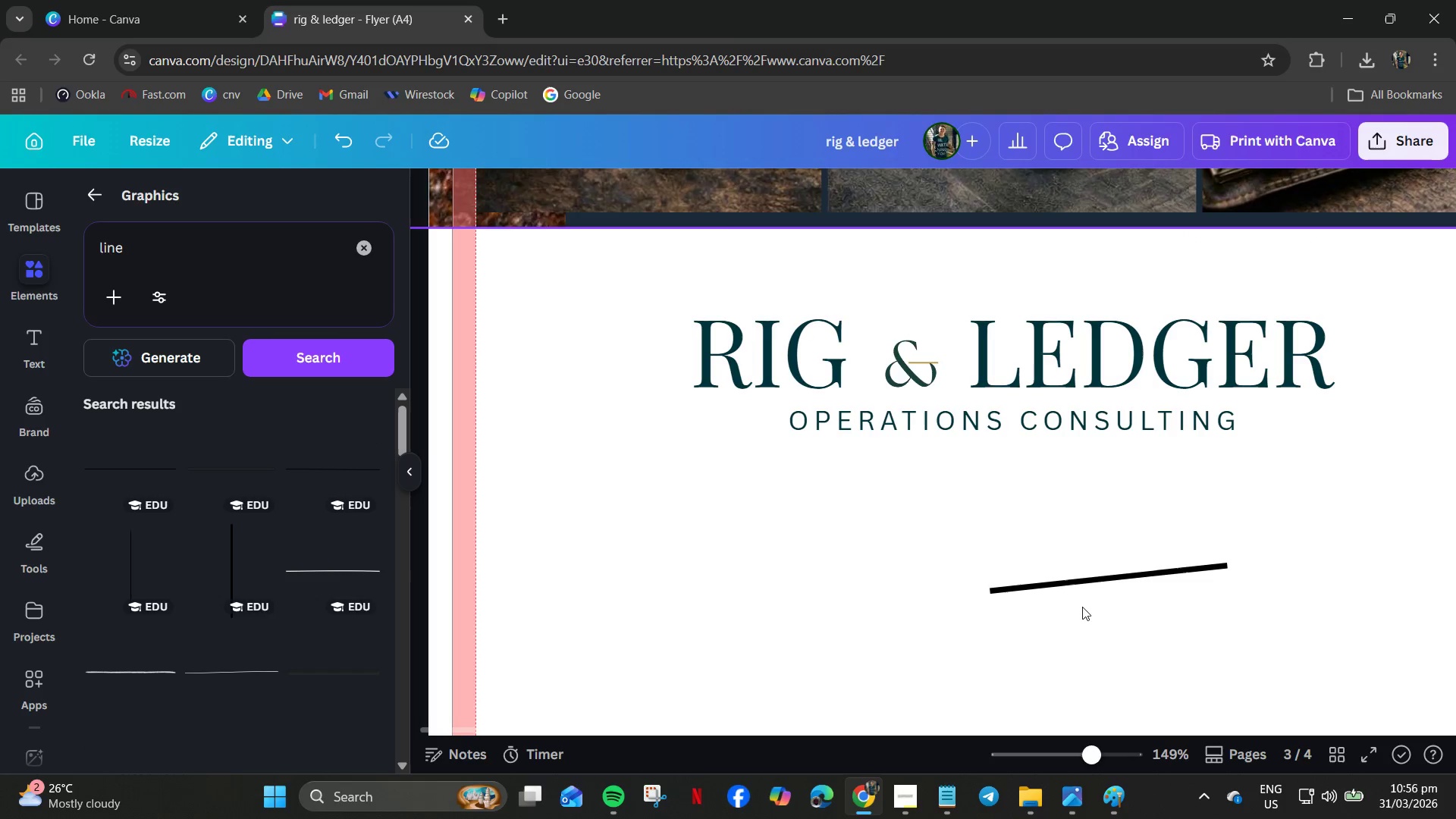 
left_click([1070, 583])
 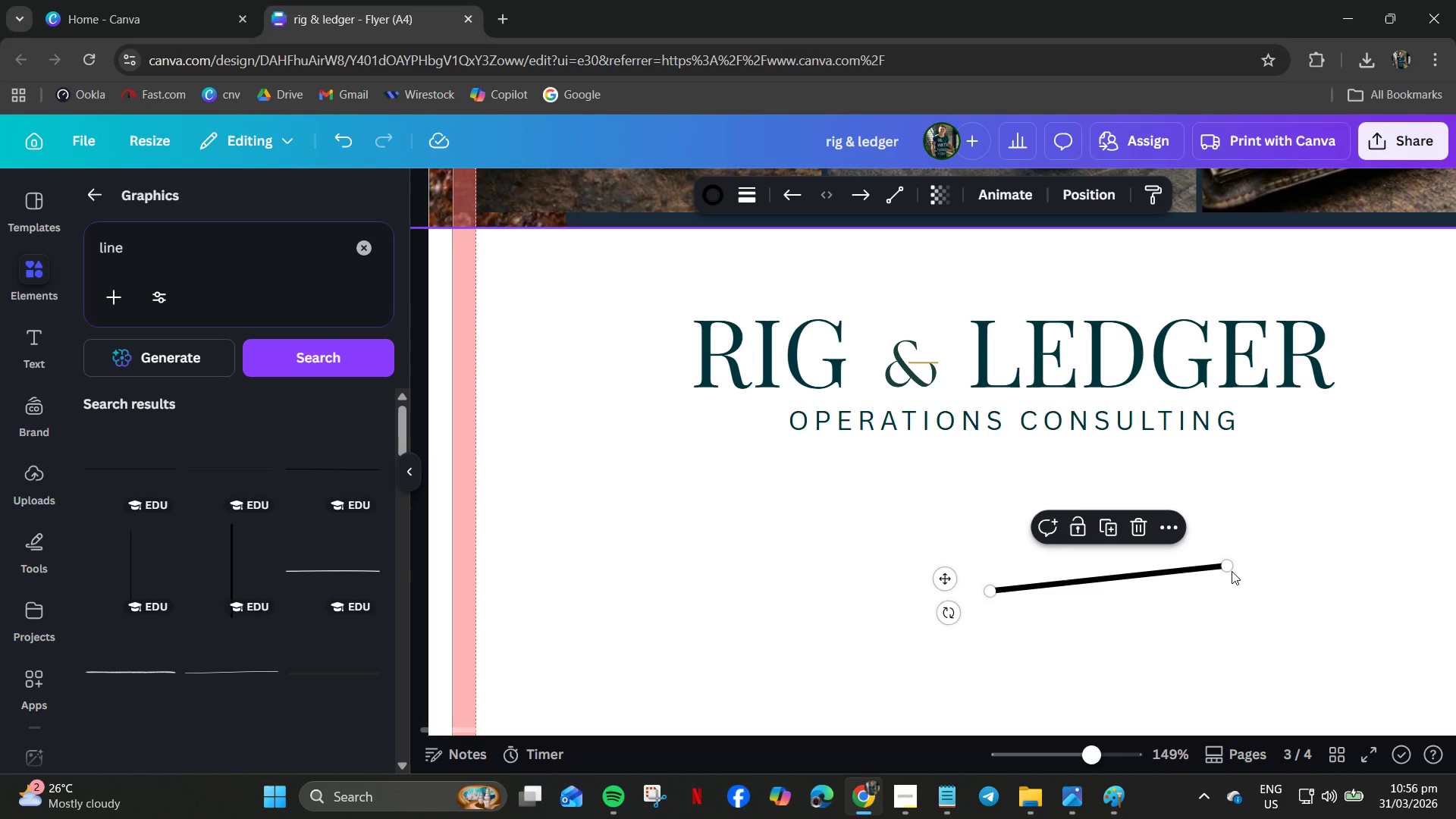 
left_click_drag(start_coordinate=[1224, 566], to_coordinate=[1040, 583])
 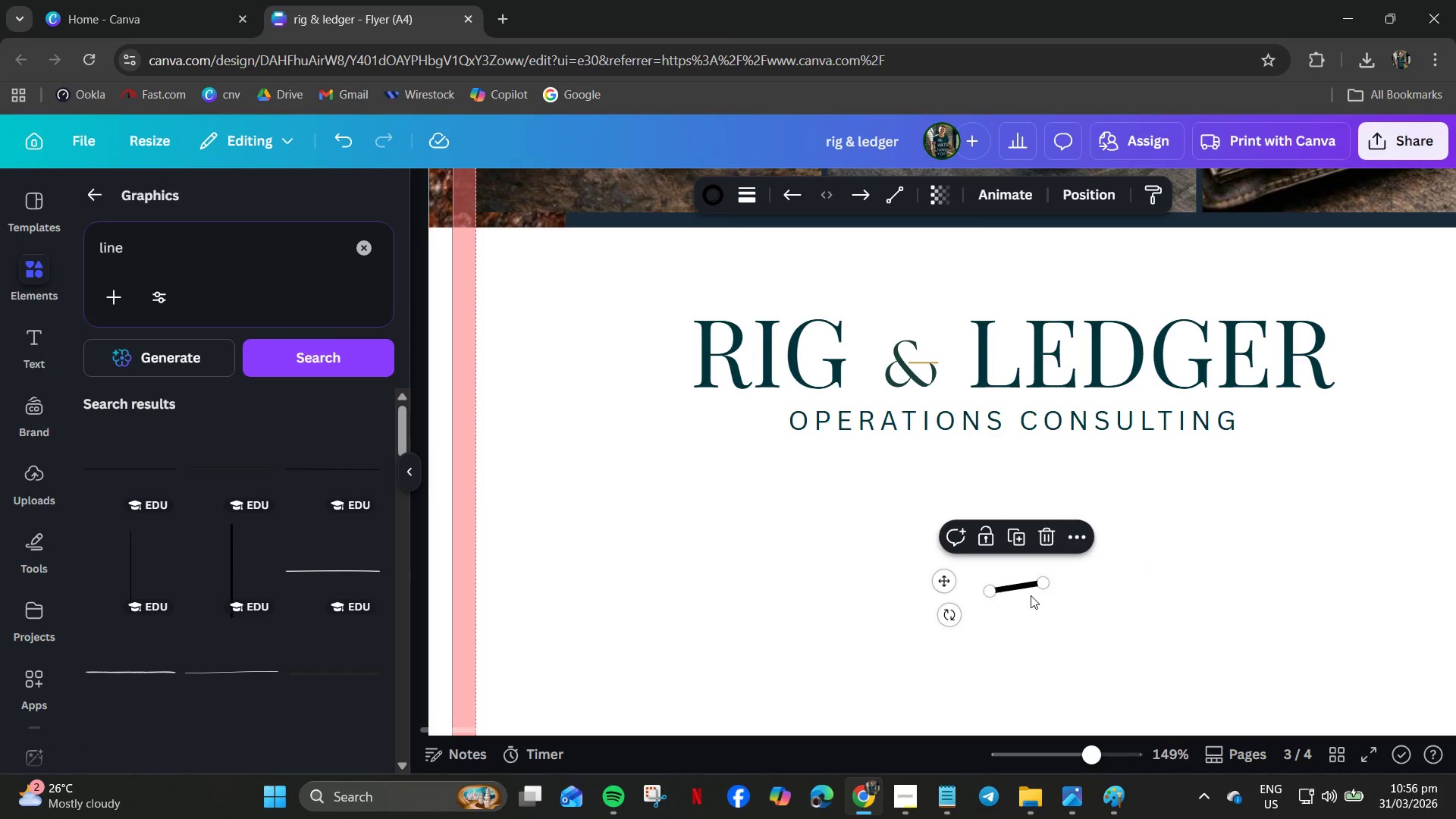 
key(Delete)
 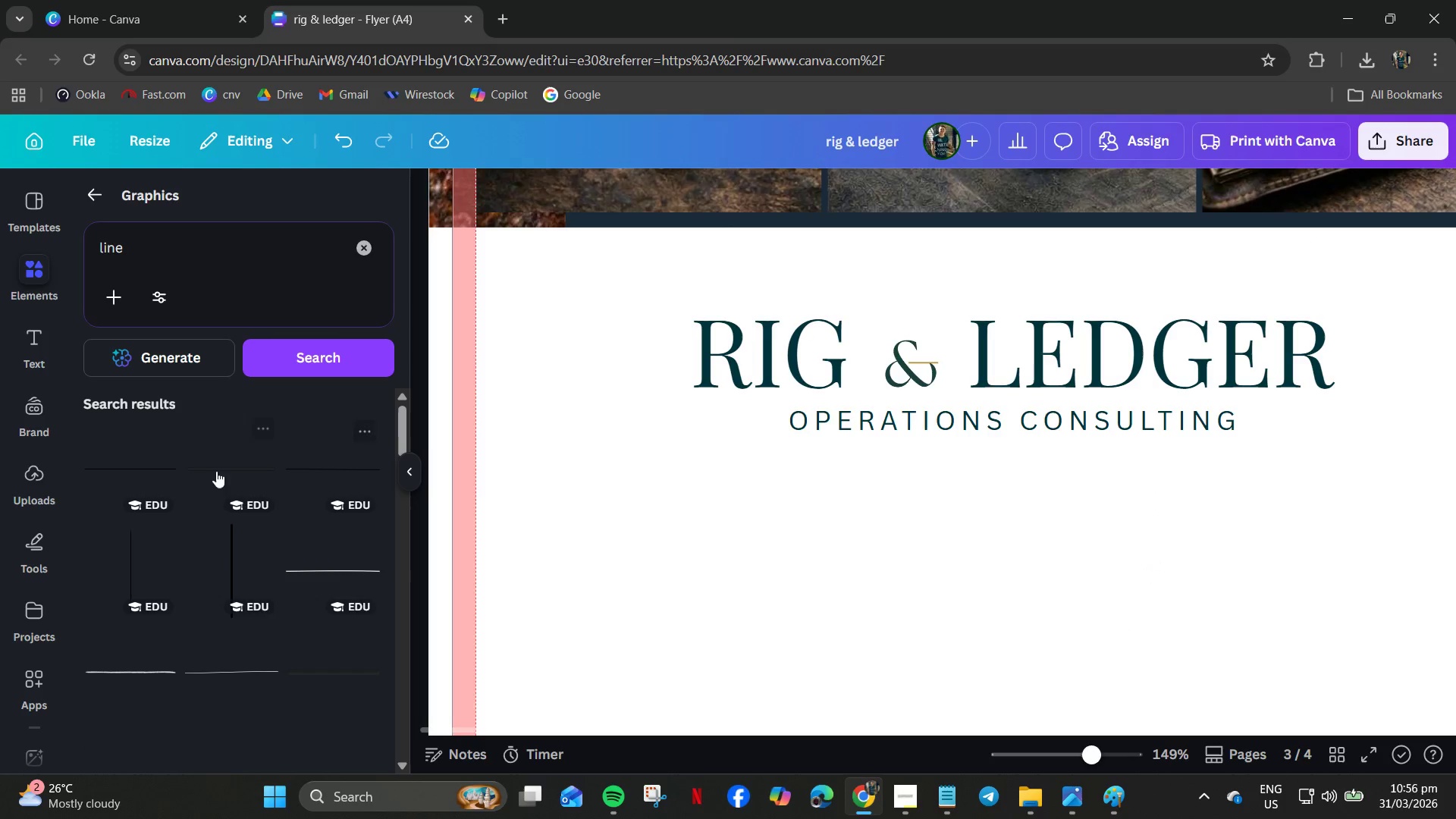 
left_click([128, 468])
 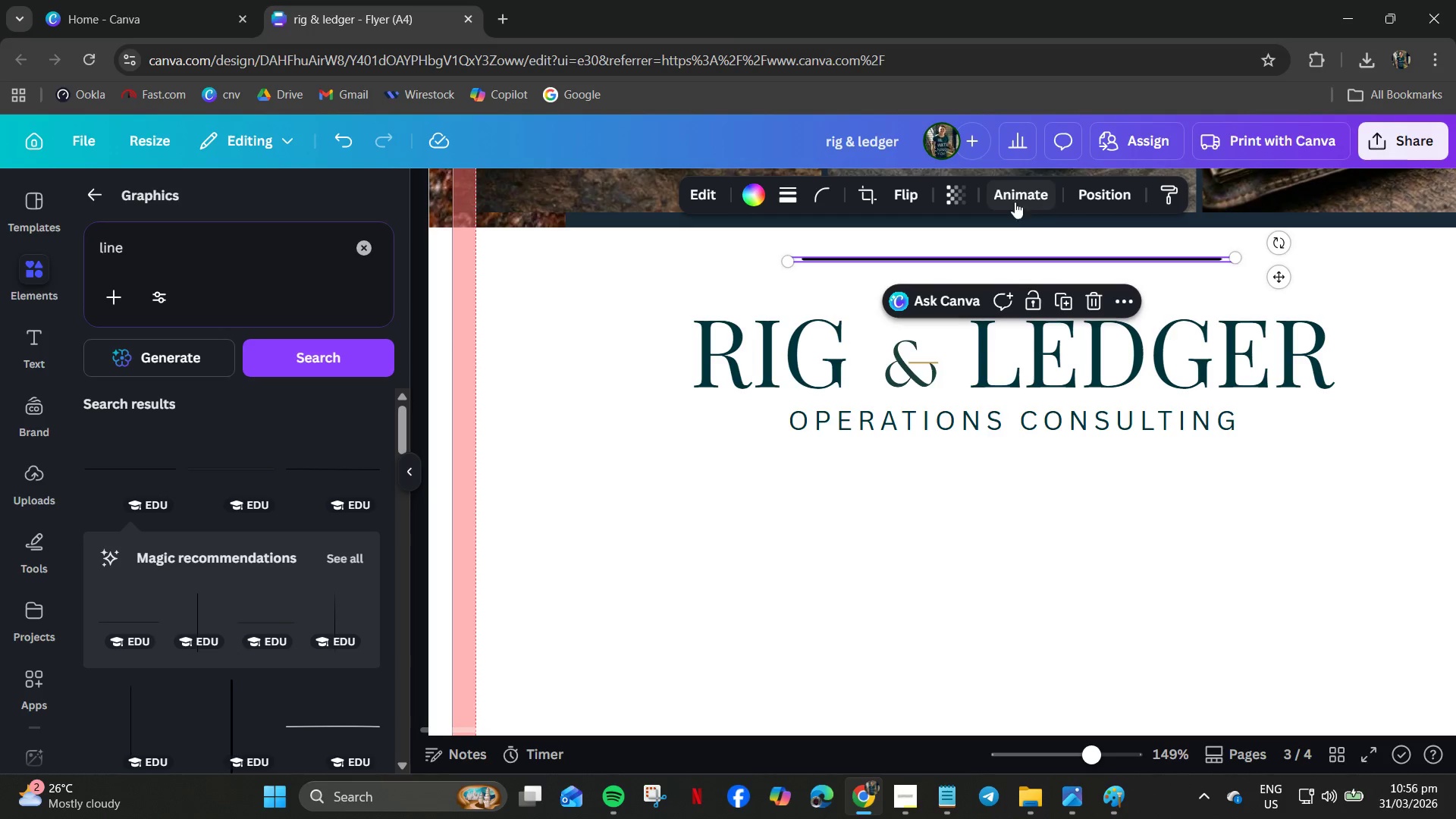 
left_click([870, 199])
 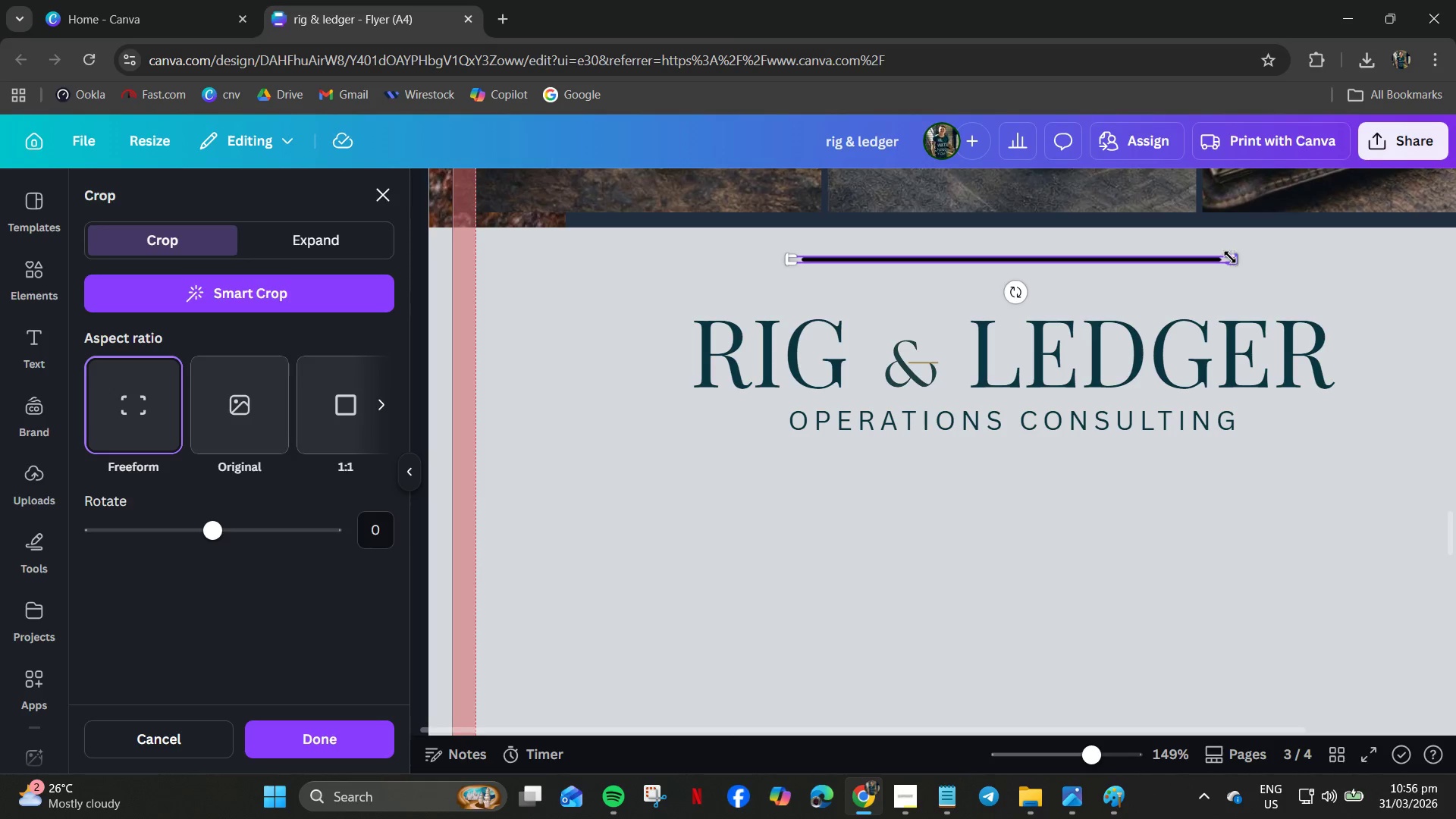 
left_click_drag(start_coordinate=[1230, 256], to_coordinate=[937, 256])
 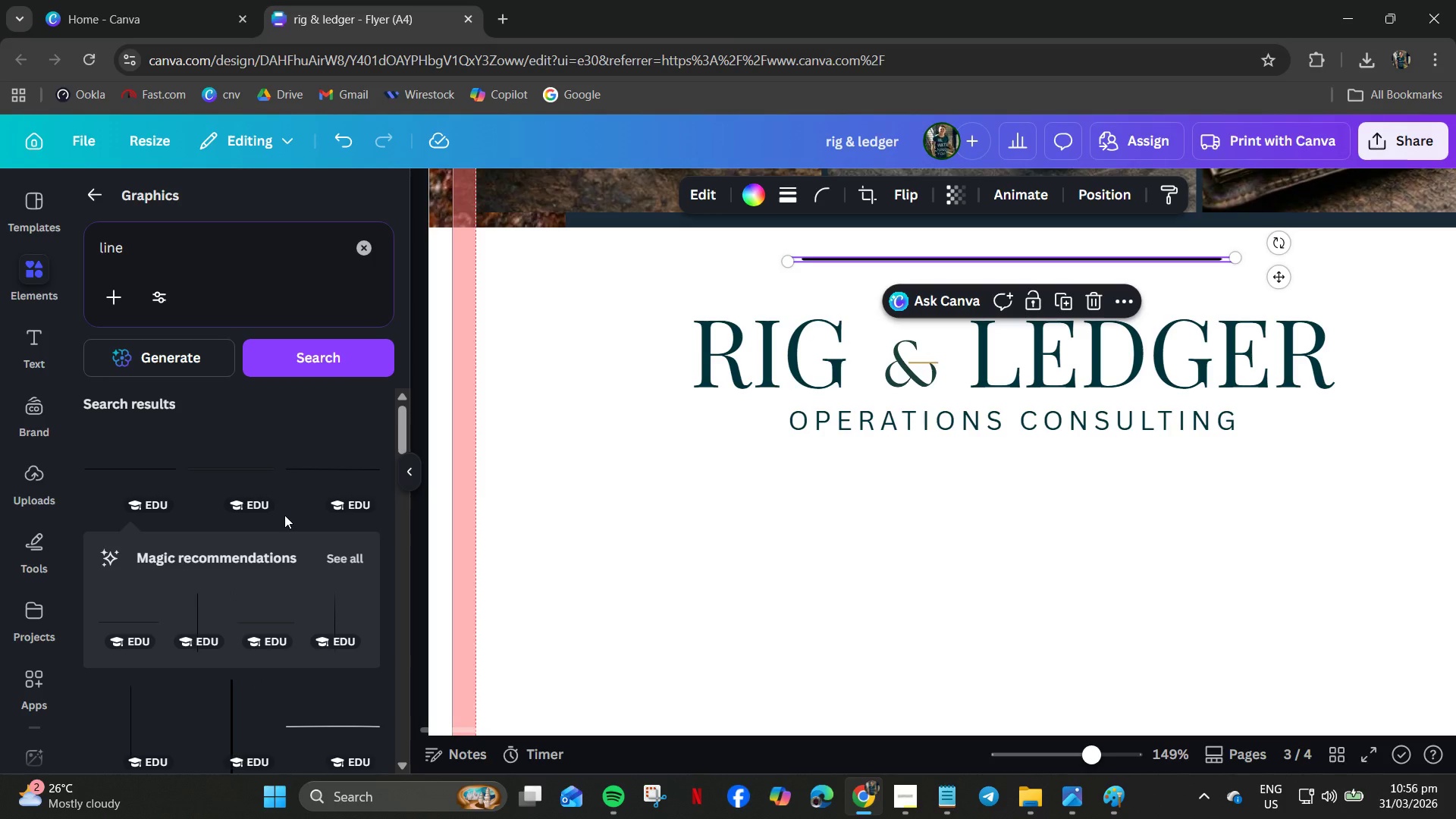 
wait(16.11)
 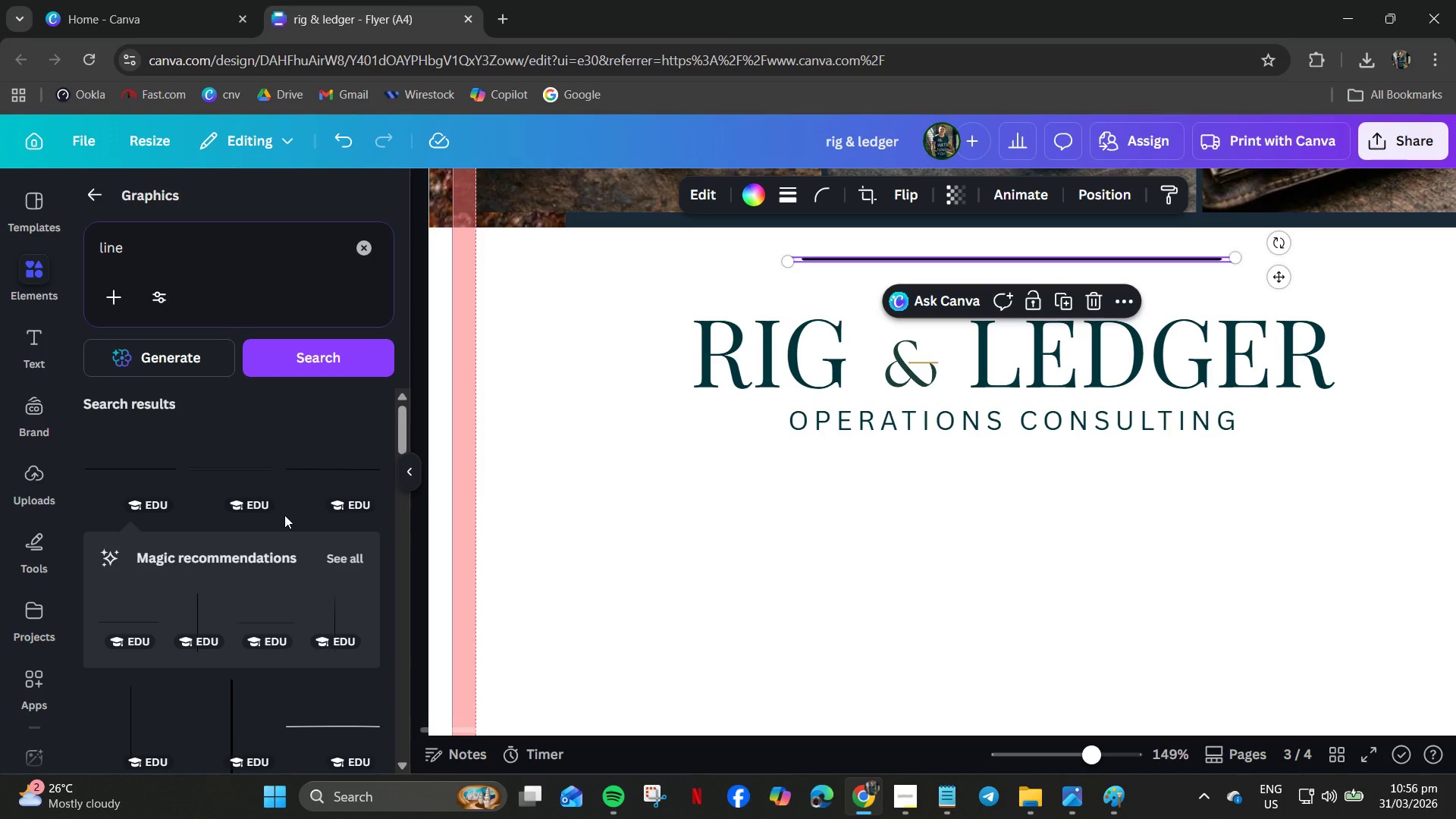 
left_click_drag(start_coordinate=[353, 542], to_coordinate=[350, 548])
 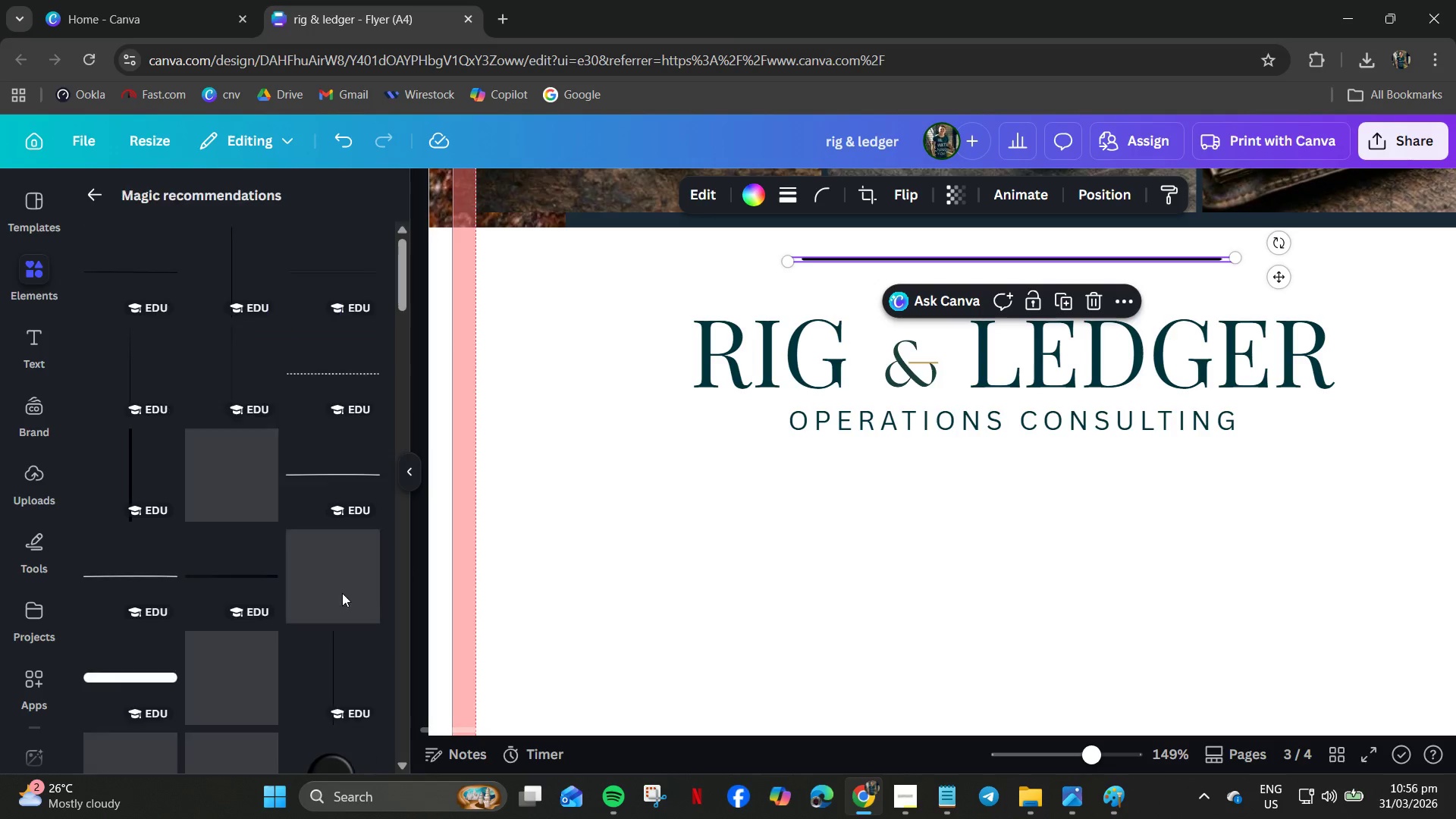 
double_click([342, 594])
 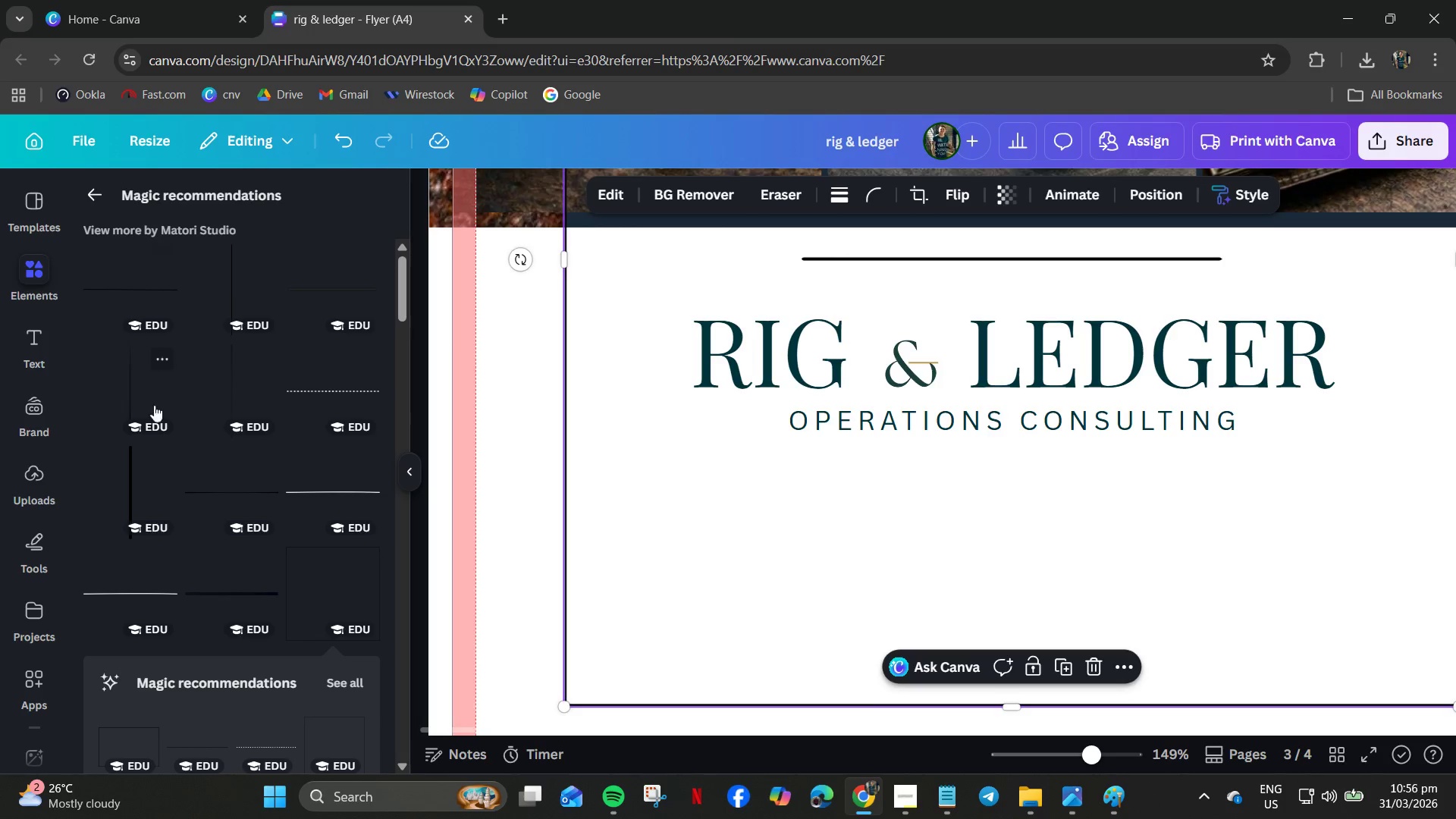 
left_click([141, 297])
 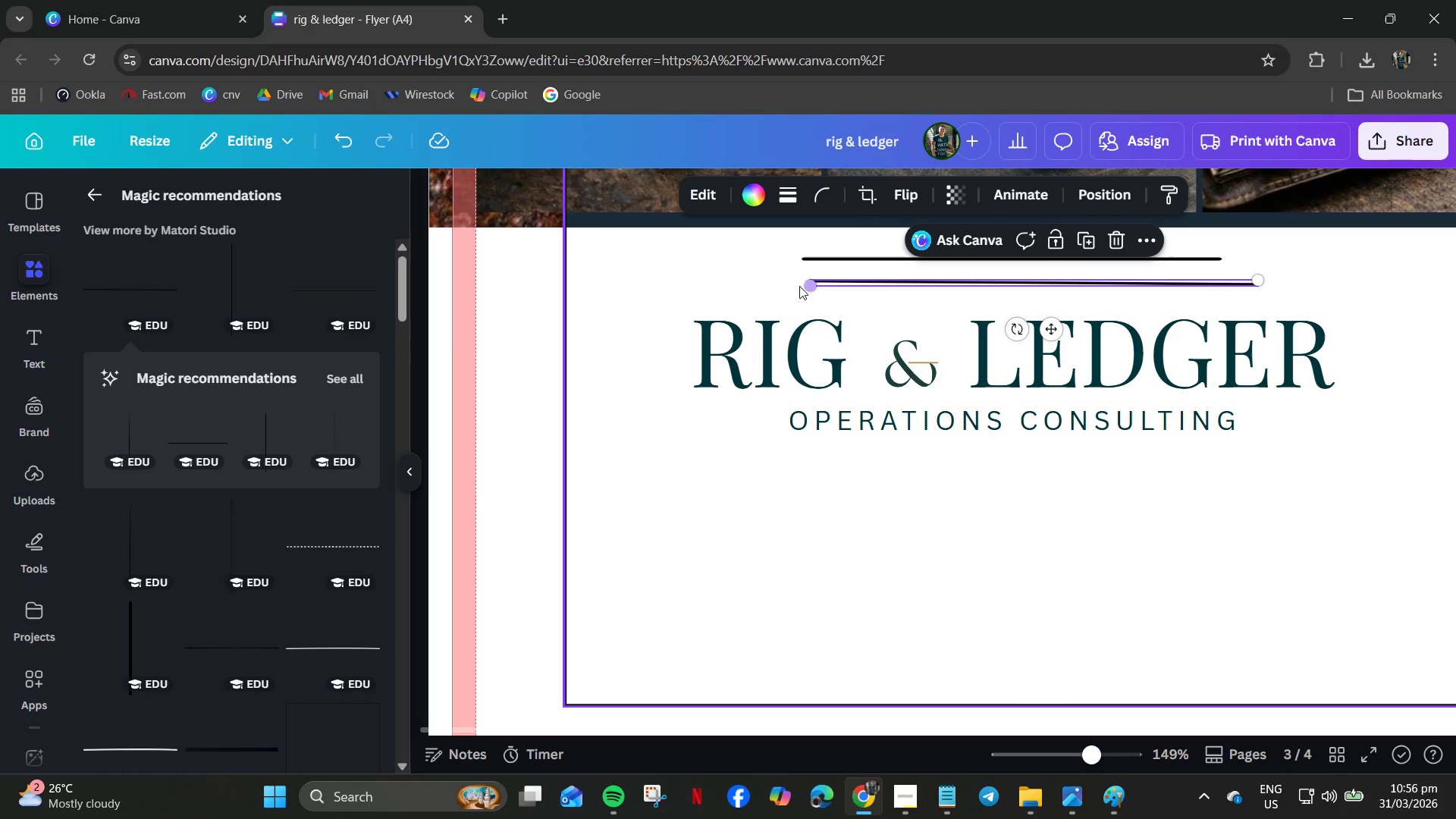 
left_click_drag(start_coordinate=[808, 286], to_coordinate=[1088, 286])
 